 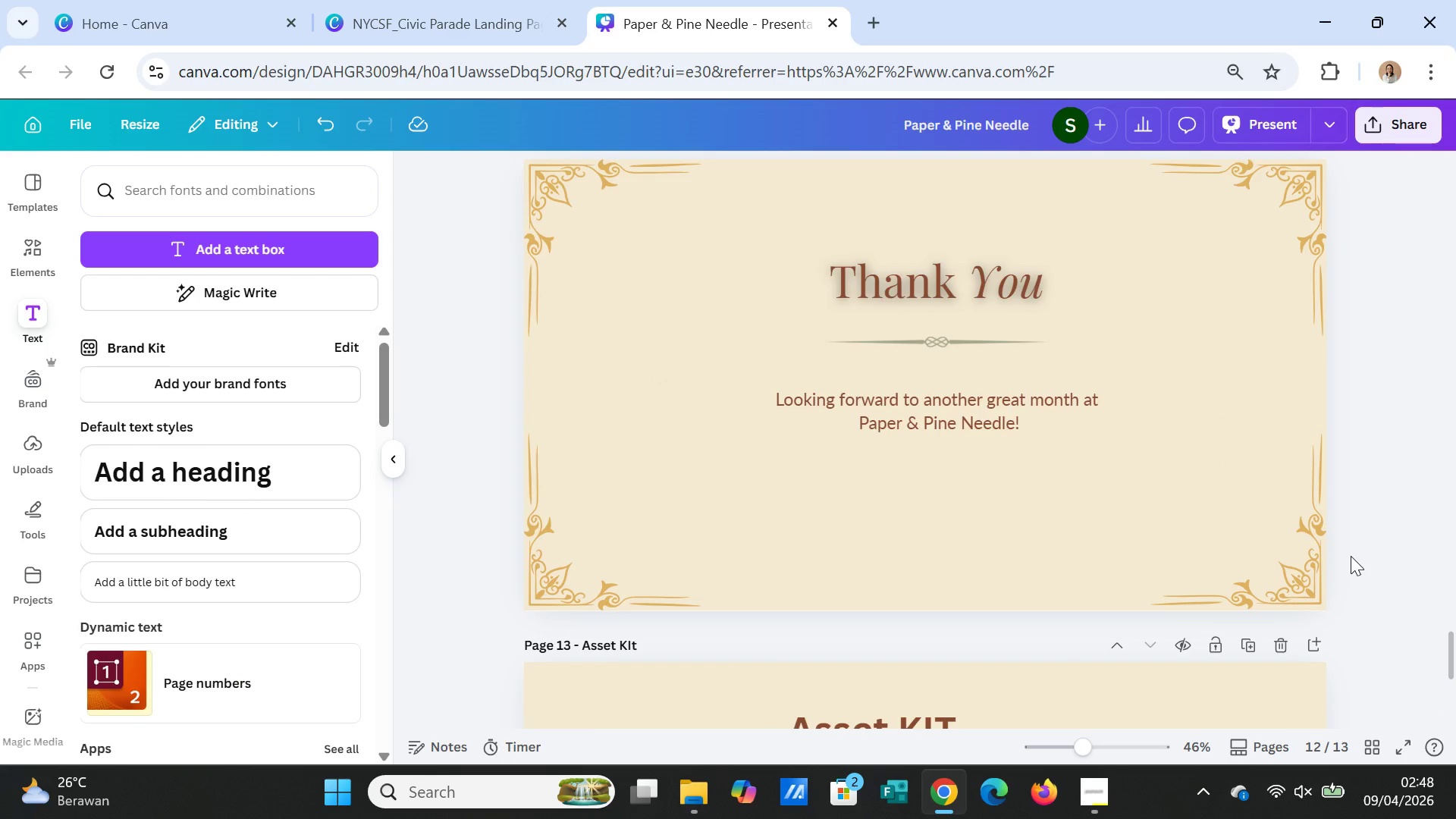 
scroll: coordinate [1359, 557], scroll_direction: up, amount: 19.0
 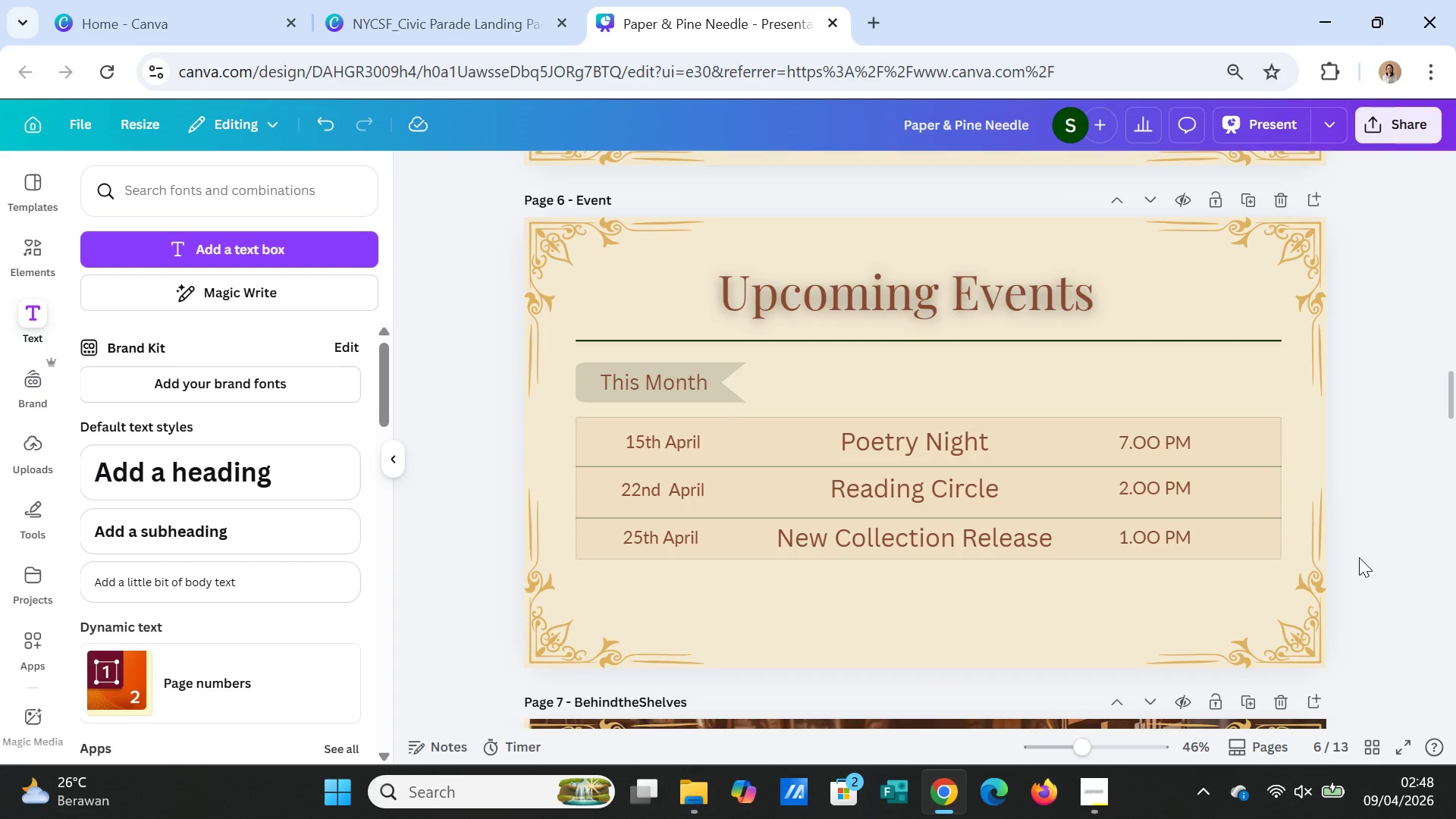 
scroll: coordinate [1363, 557], scroll_direction: up, amount: 9.0
 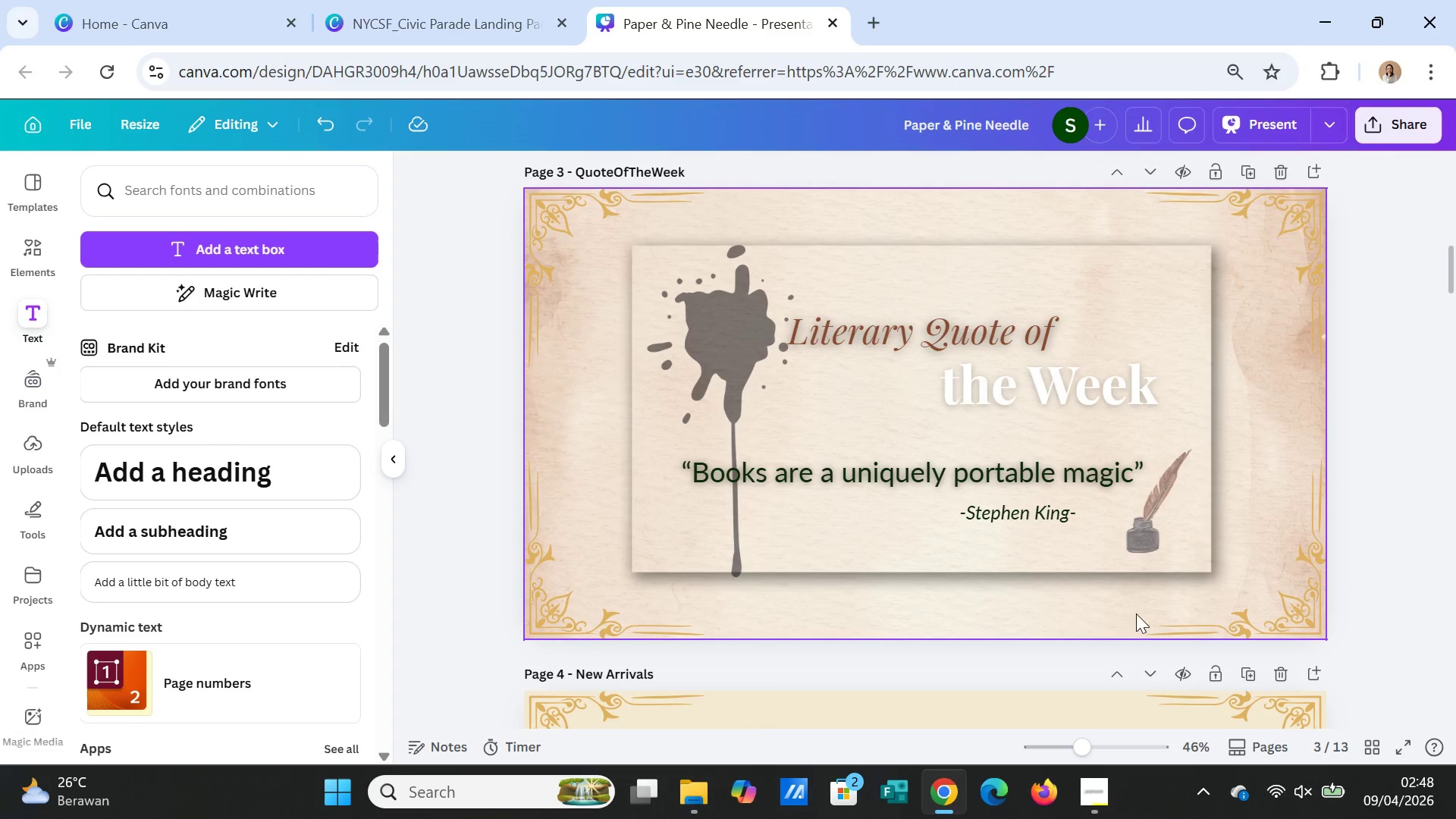 
left_click([1081, 601])
 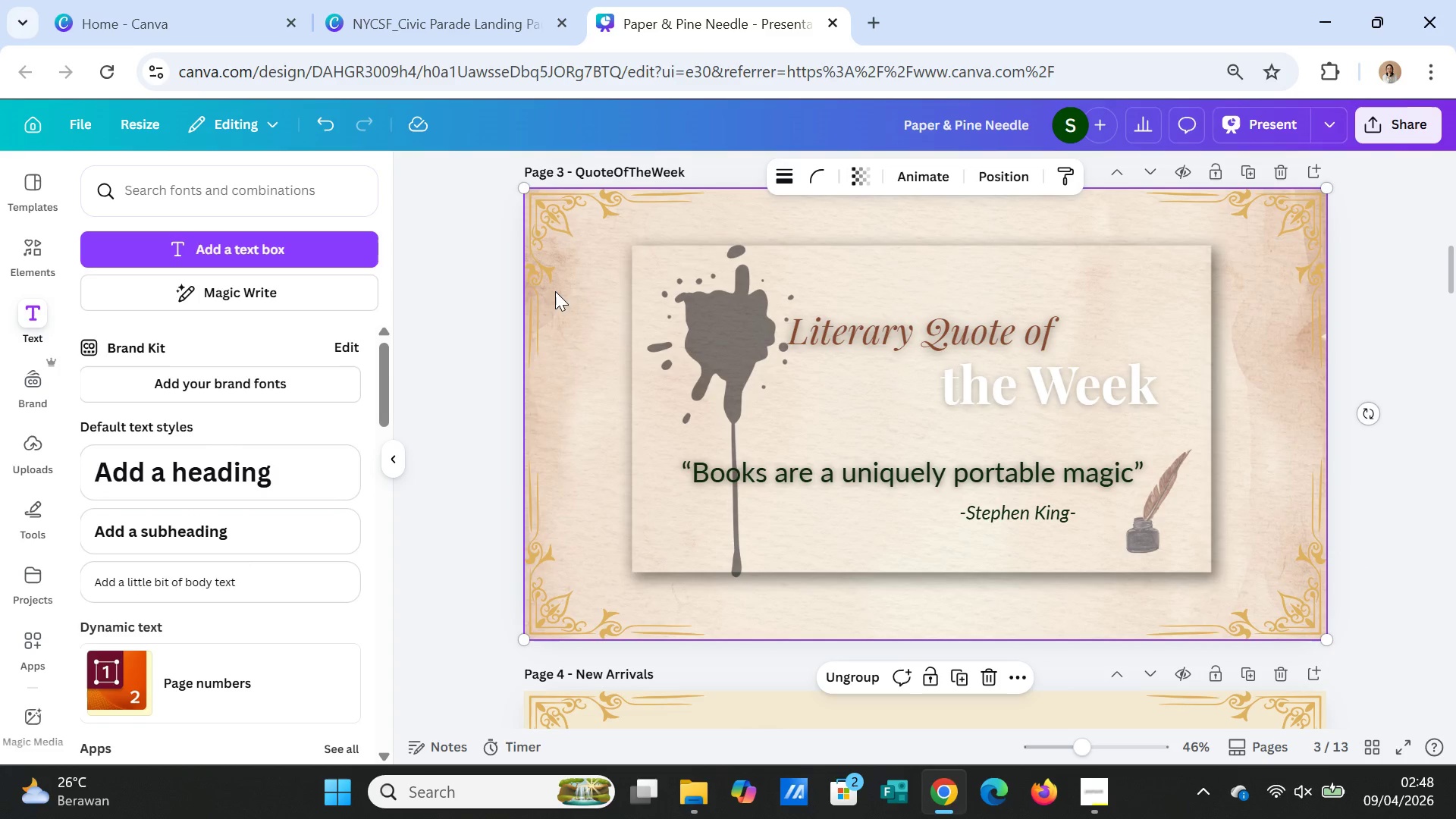 
wait(11.91)
 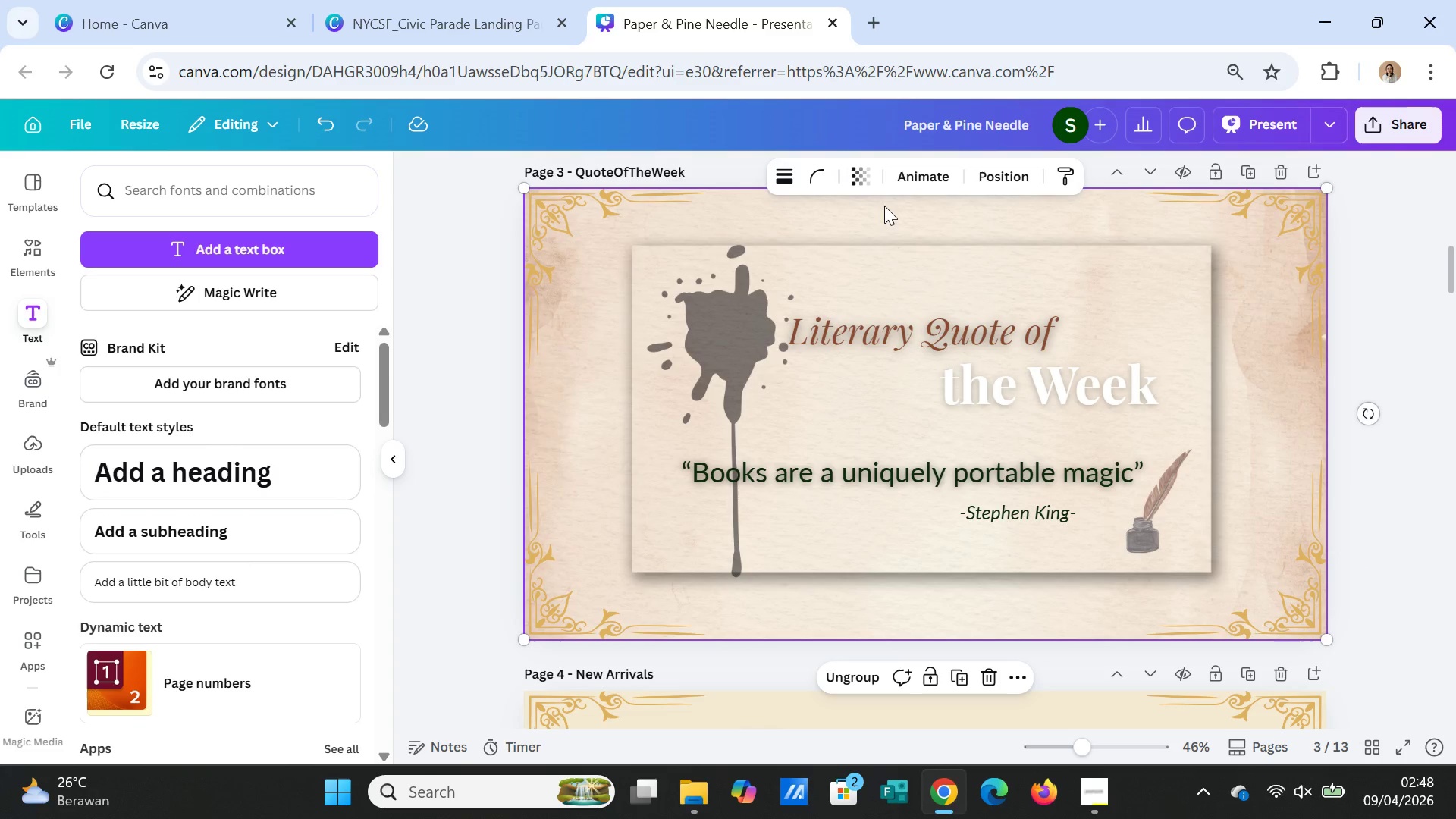 
key(Control+C)
 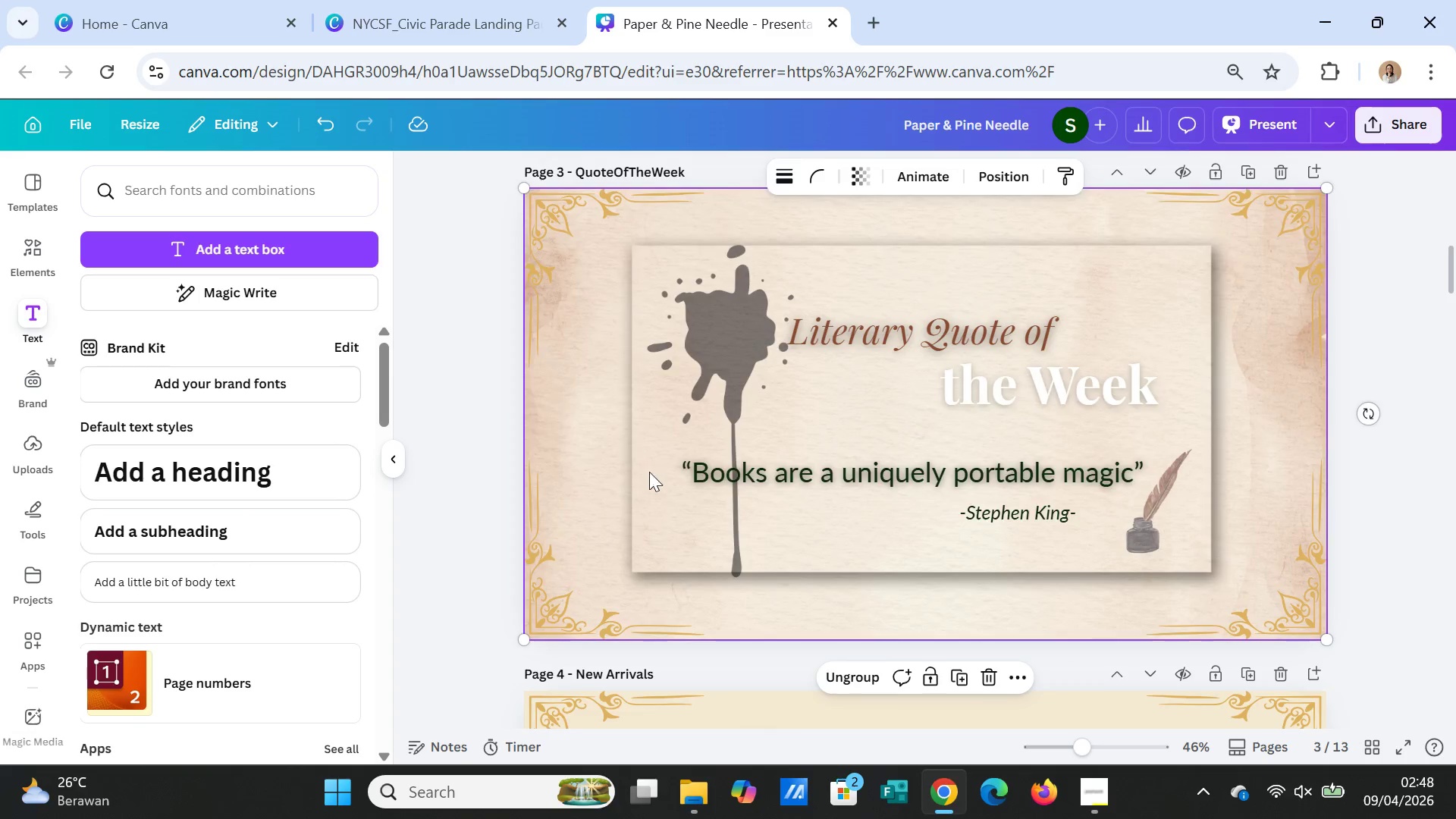 
scroll: coordinate [655, 482], scroll_direction: down, amount: 4.0
 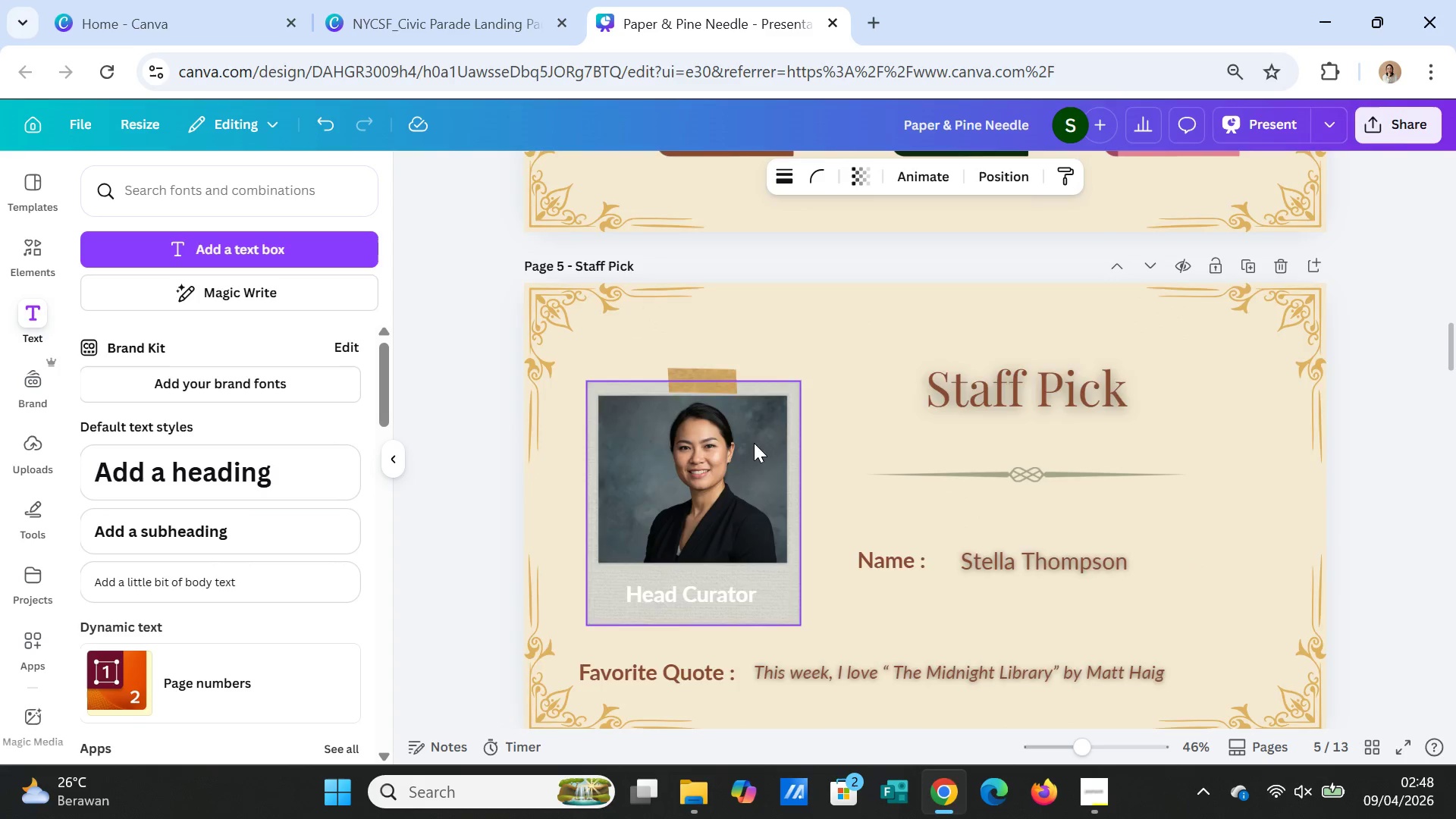 
scroll: coordinate [757, 444], scroll_direction: up, amount: 5.0
 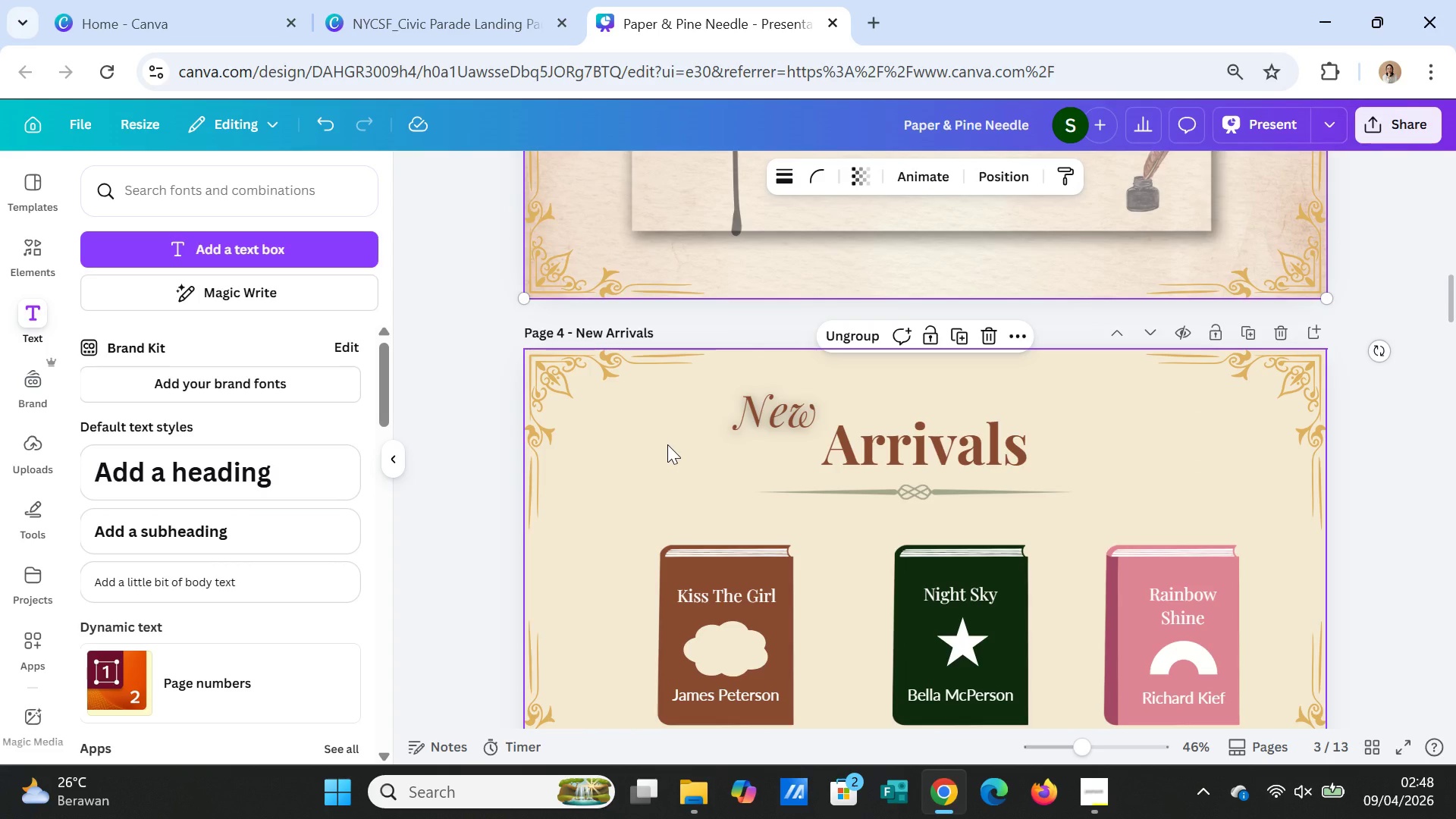 
left_click([667, 444])
 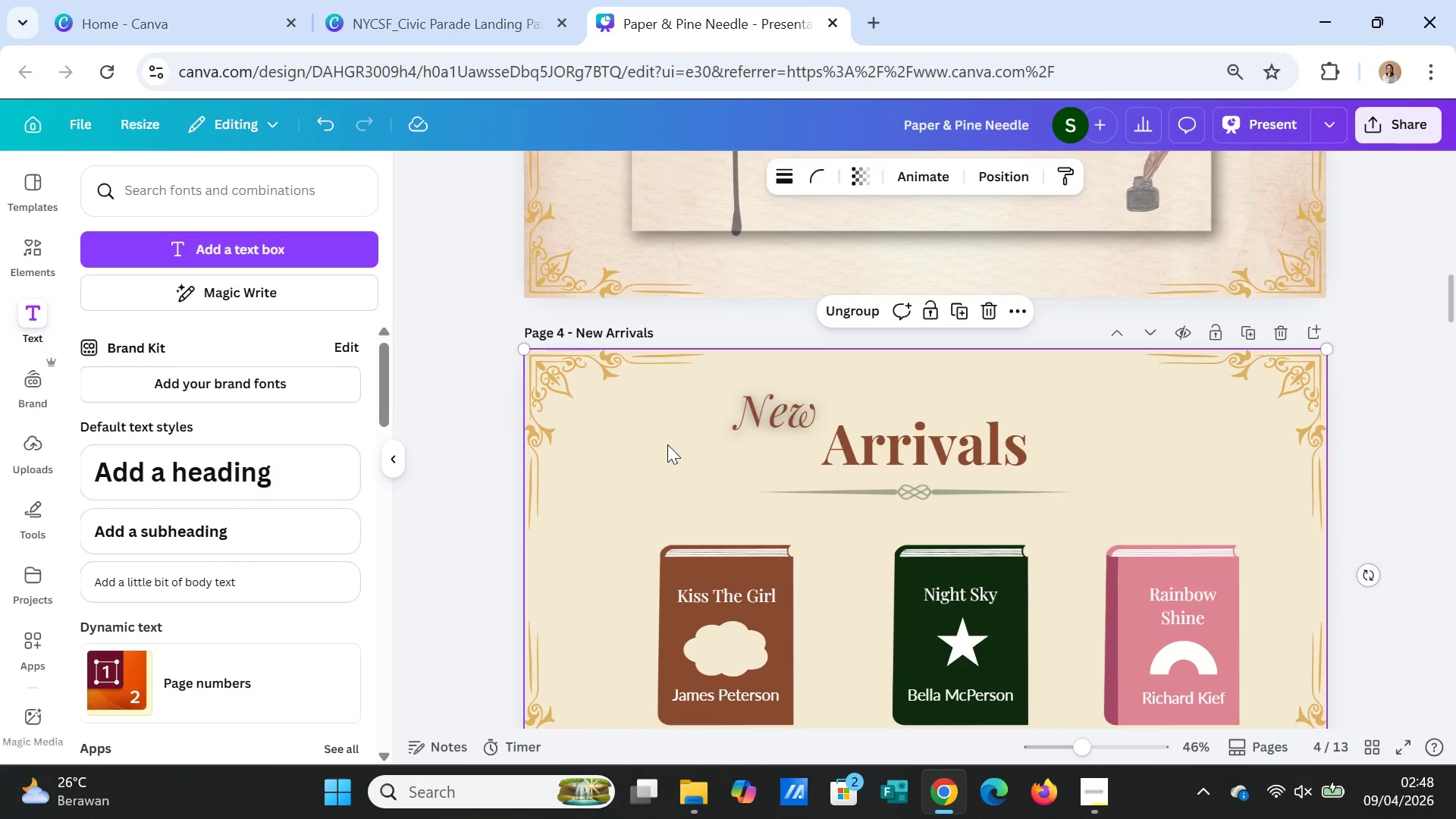 
key(Control+V)
 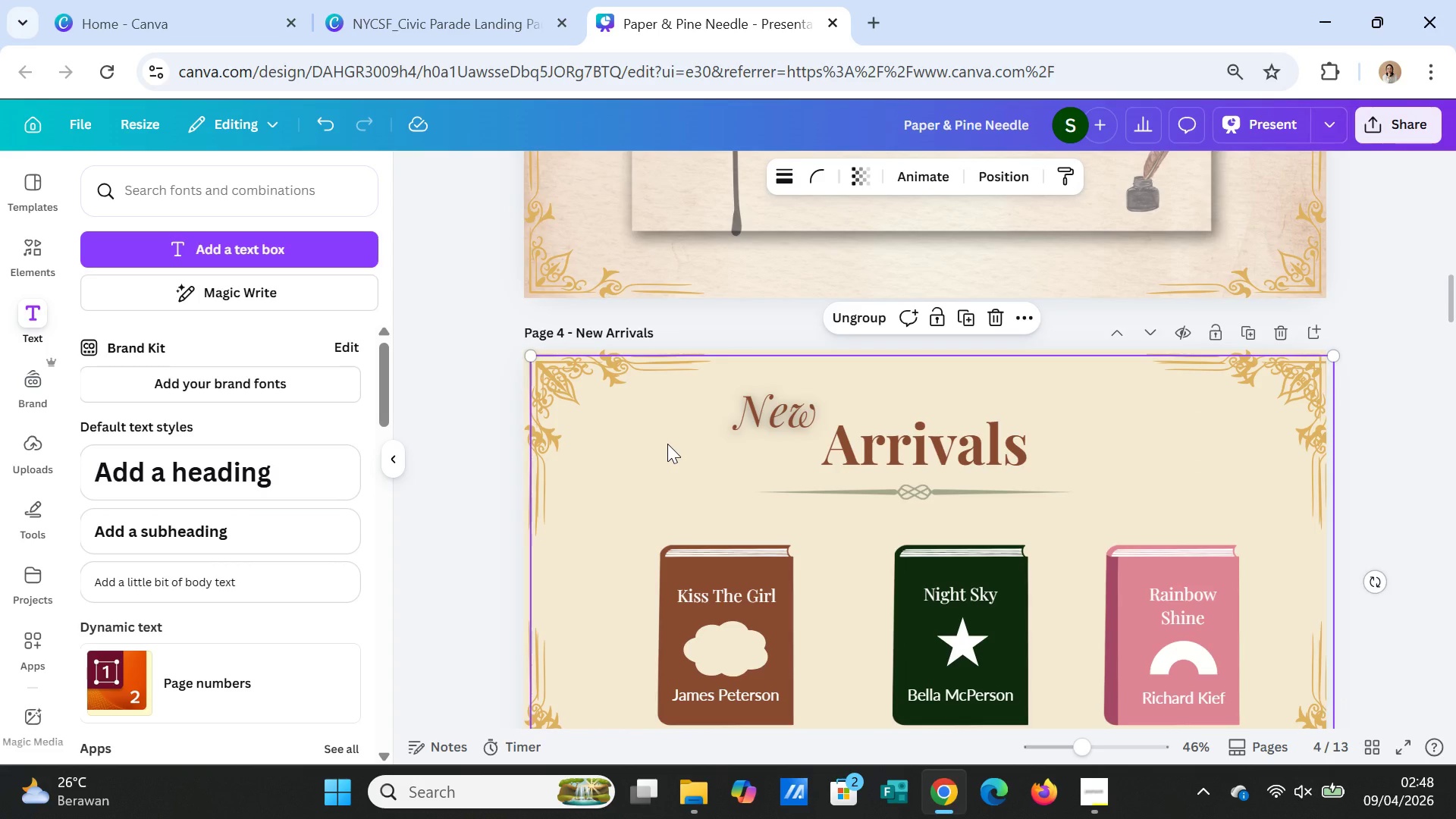 
left_click_drag(start_coordinate=[667, 444], to_coordinate=[724, 468])
 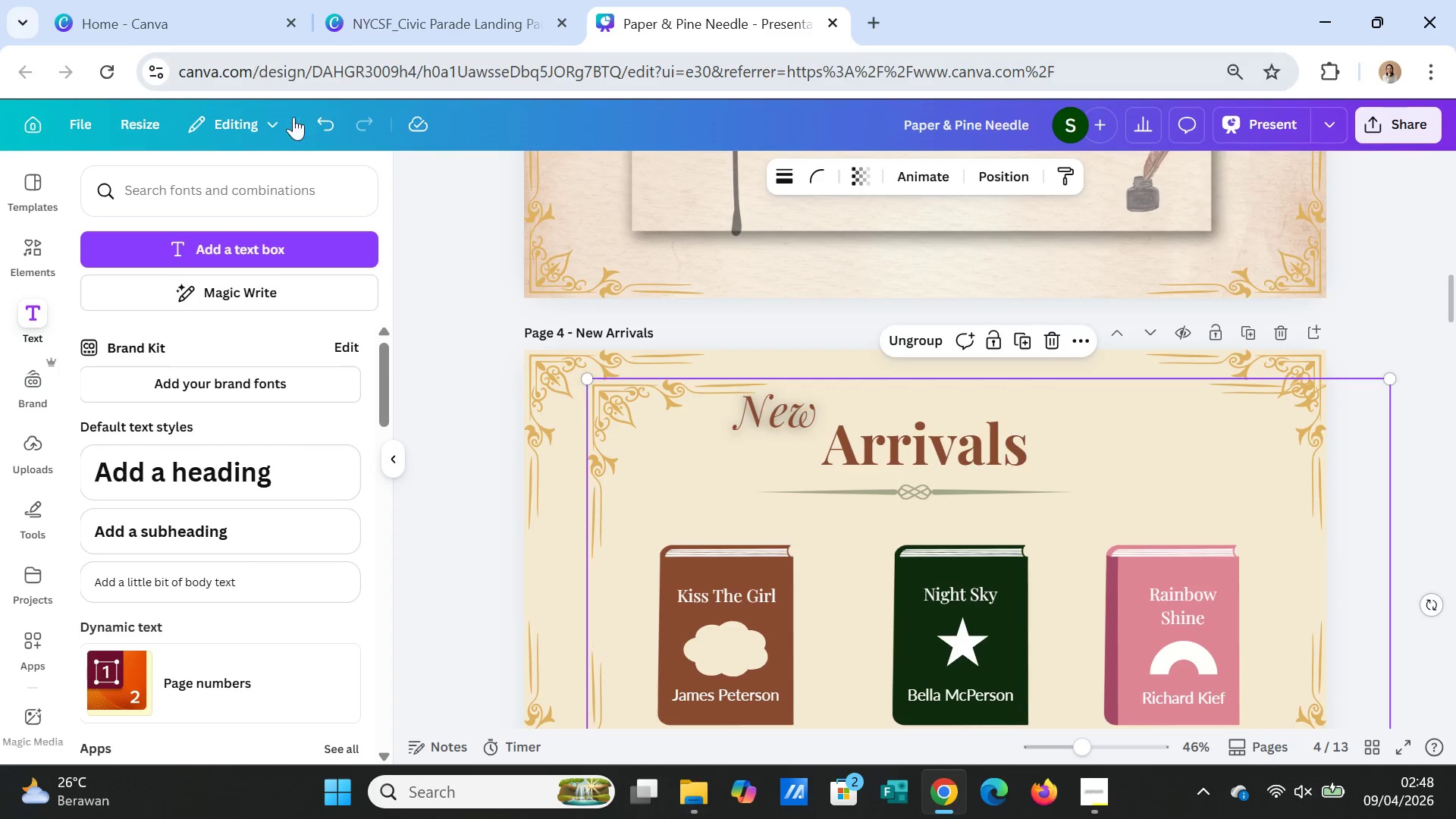 
left_click([324, 133])
 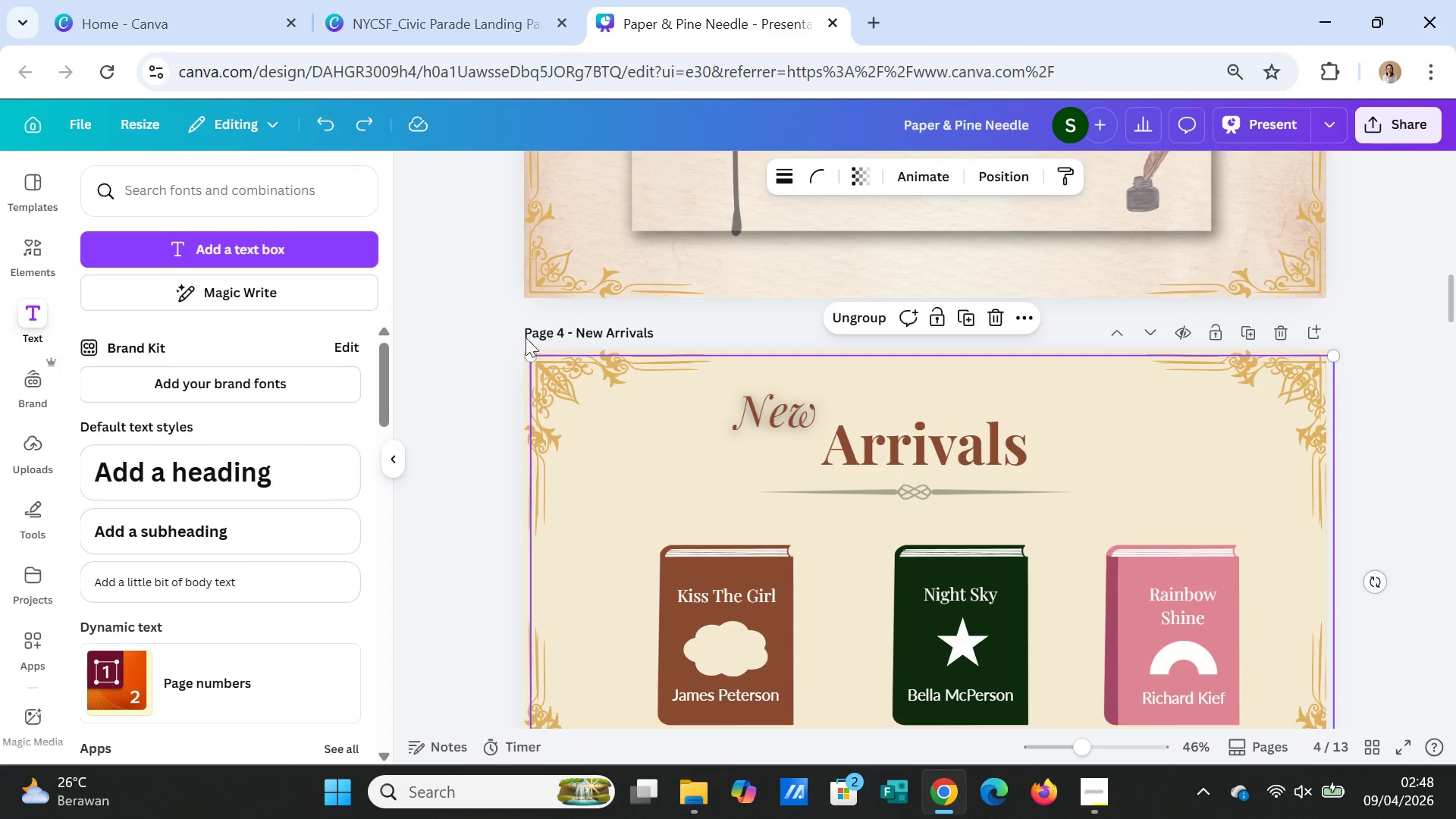 
left_click_drag(start_coordinate=[562, 400], to_coordinate=[592, 435])
 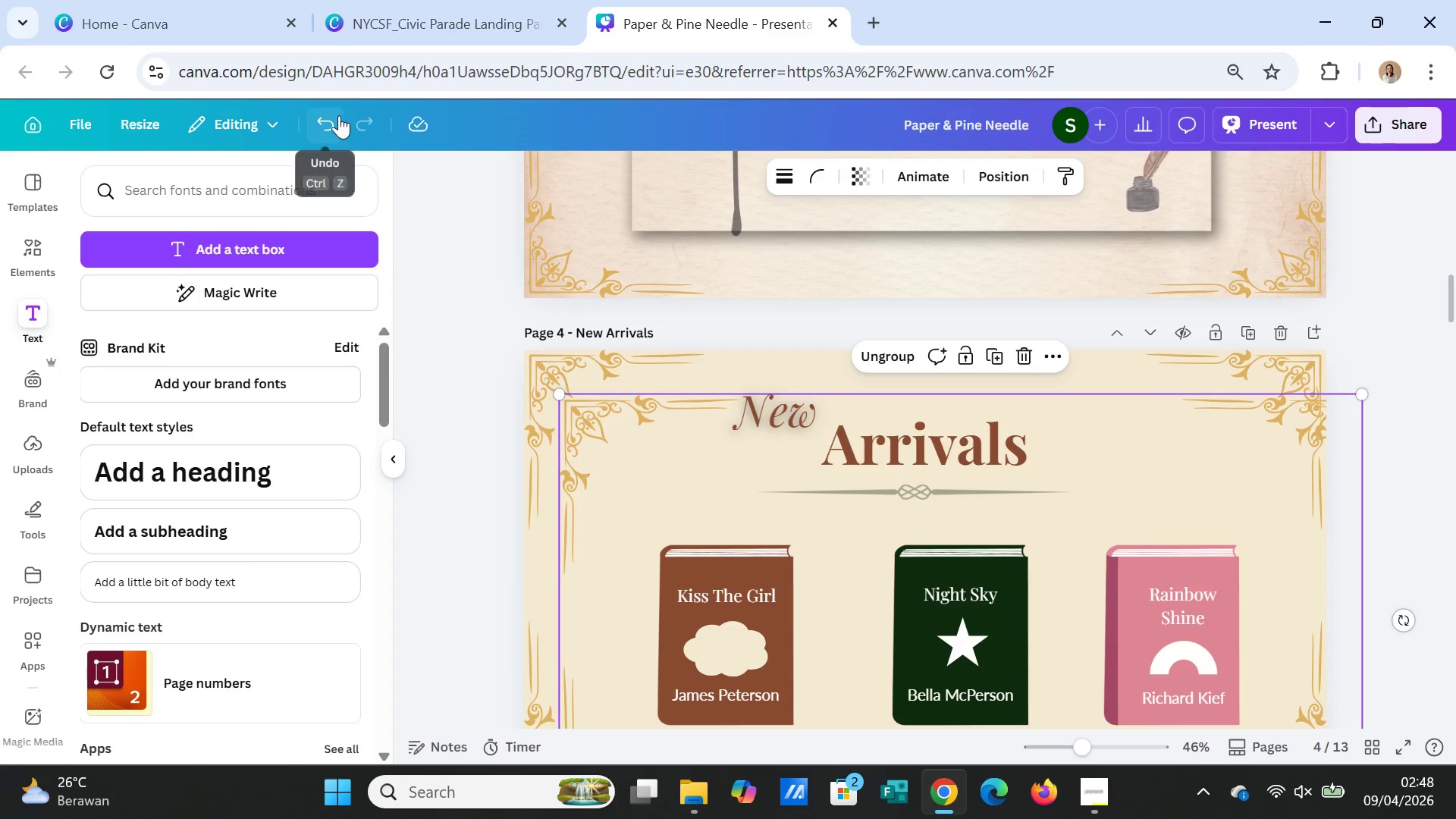 
left_click([328, 121])
 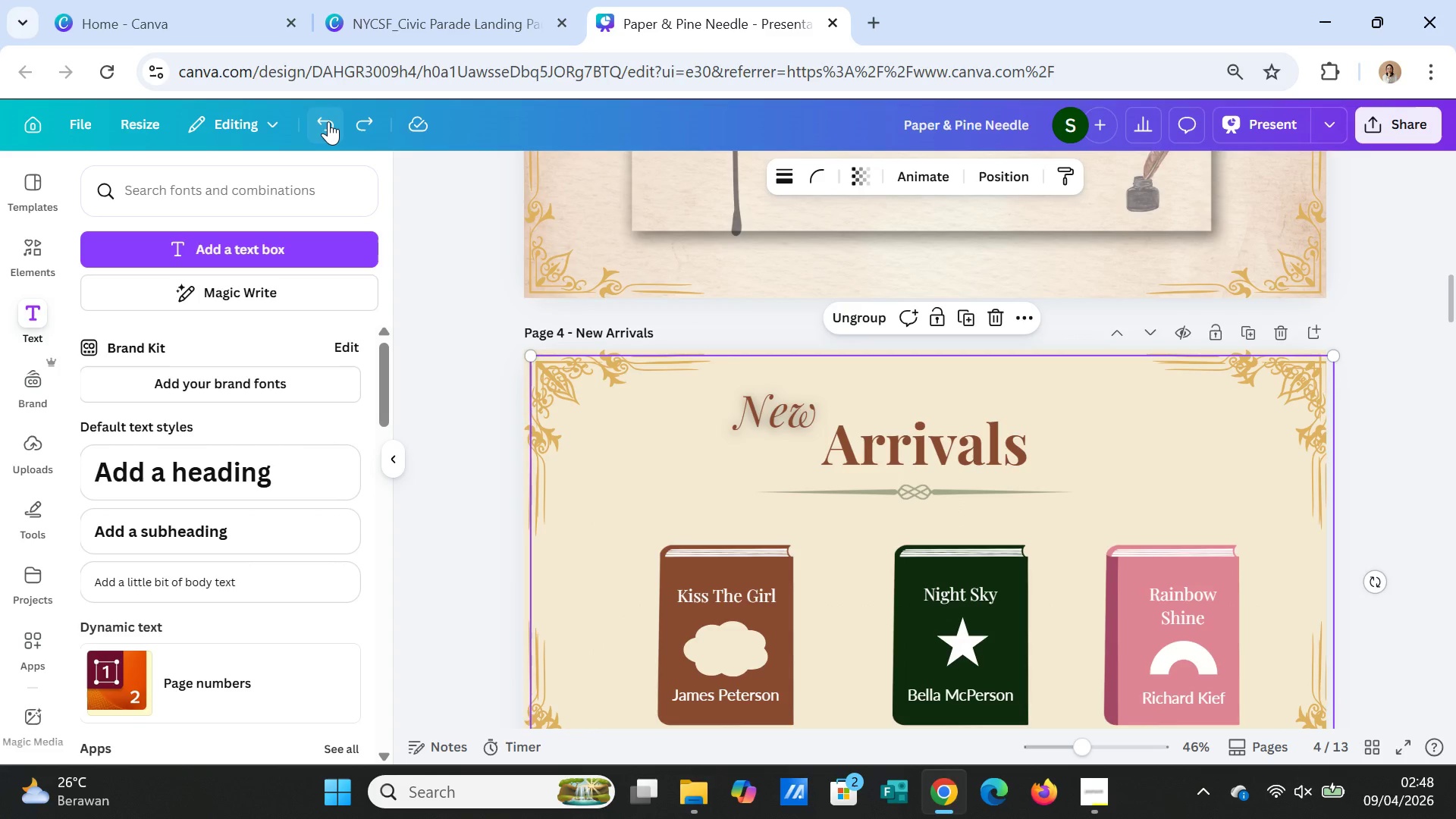 
left_click([328, 121])
 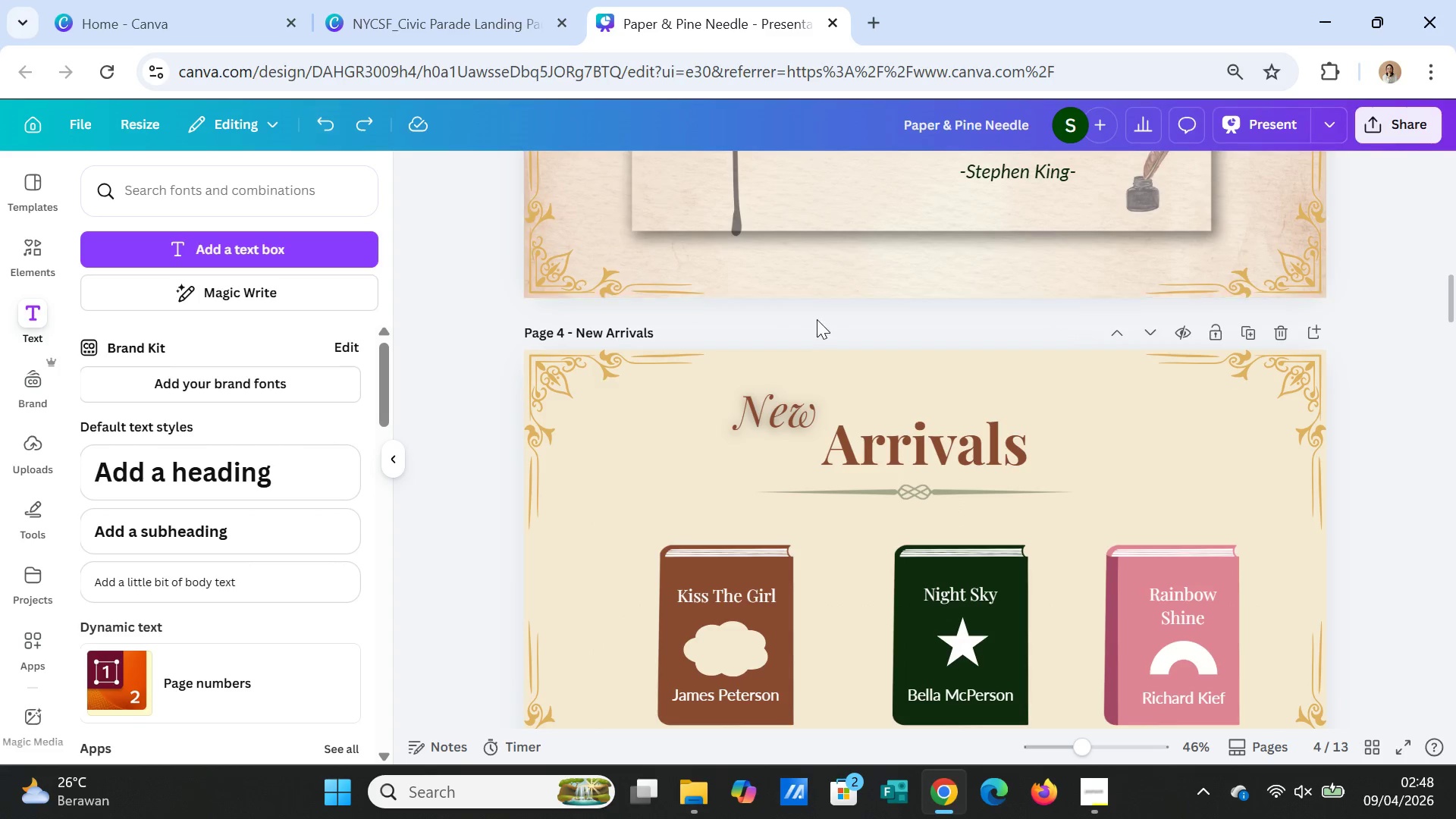 
scroll: coordinate [832, 381], scroll_direction: up, amount: 3.0
 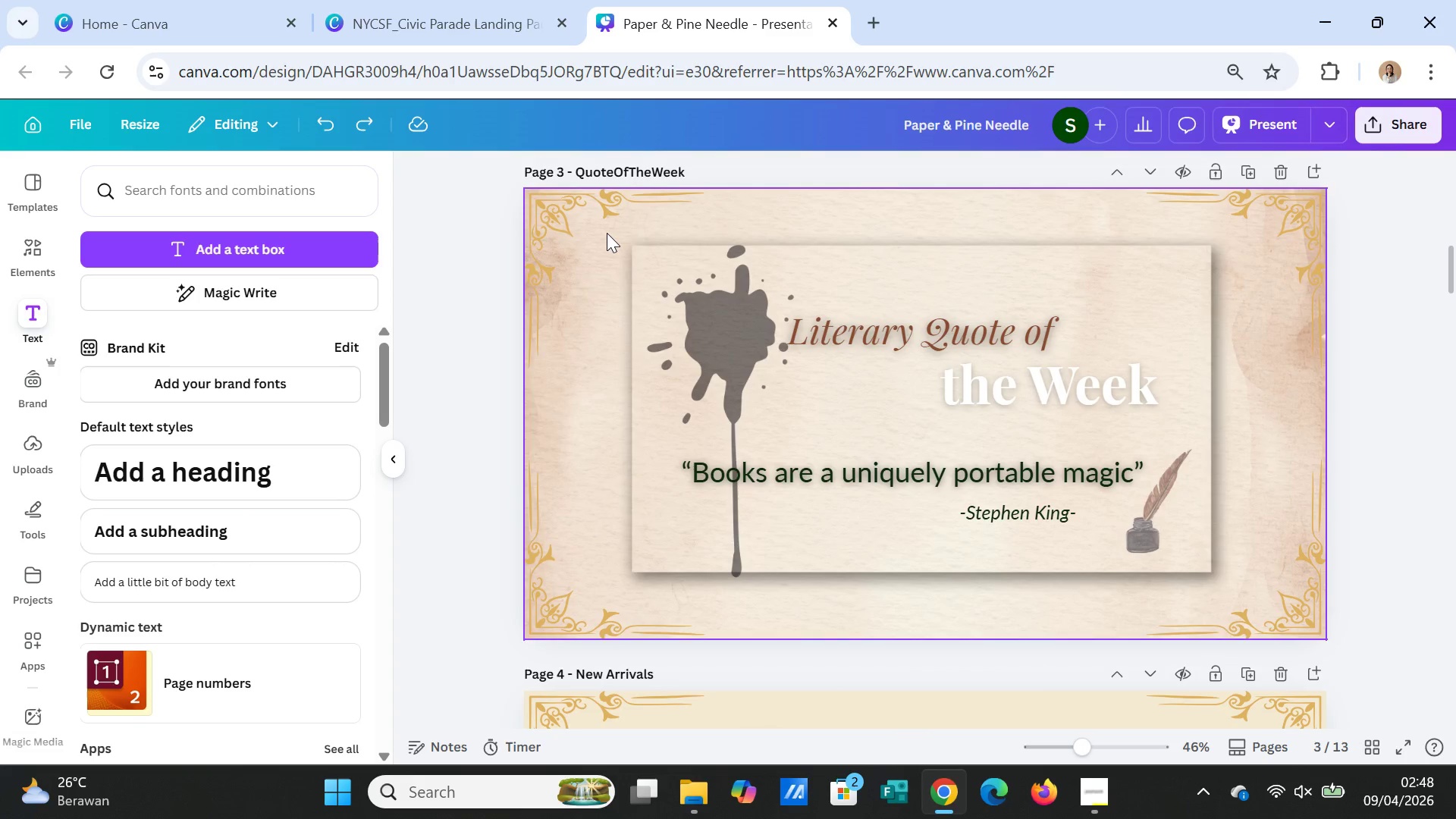 
left_click([607, 233])
 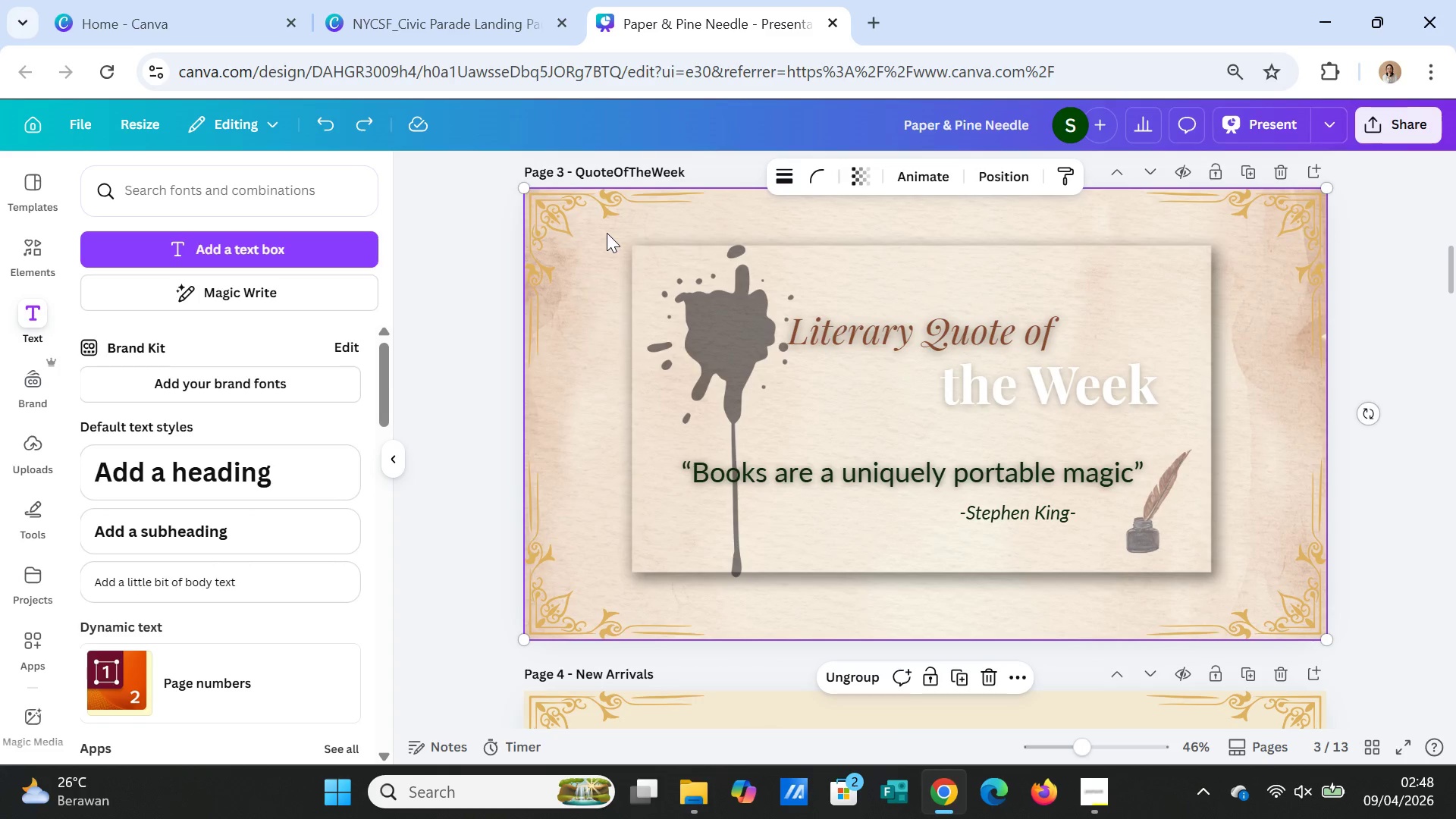 
right_click([607, 233])
 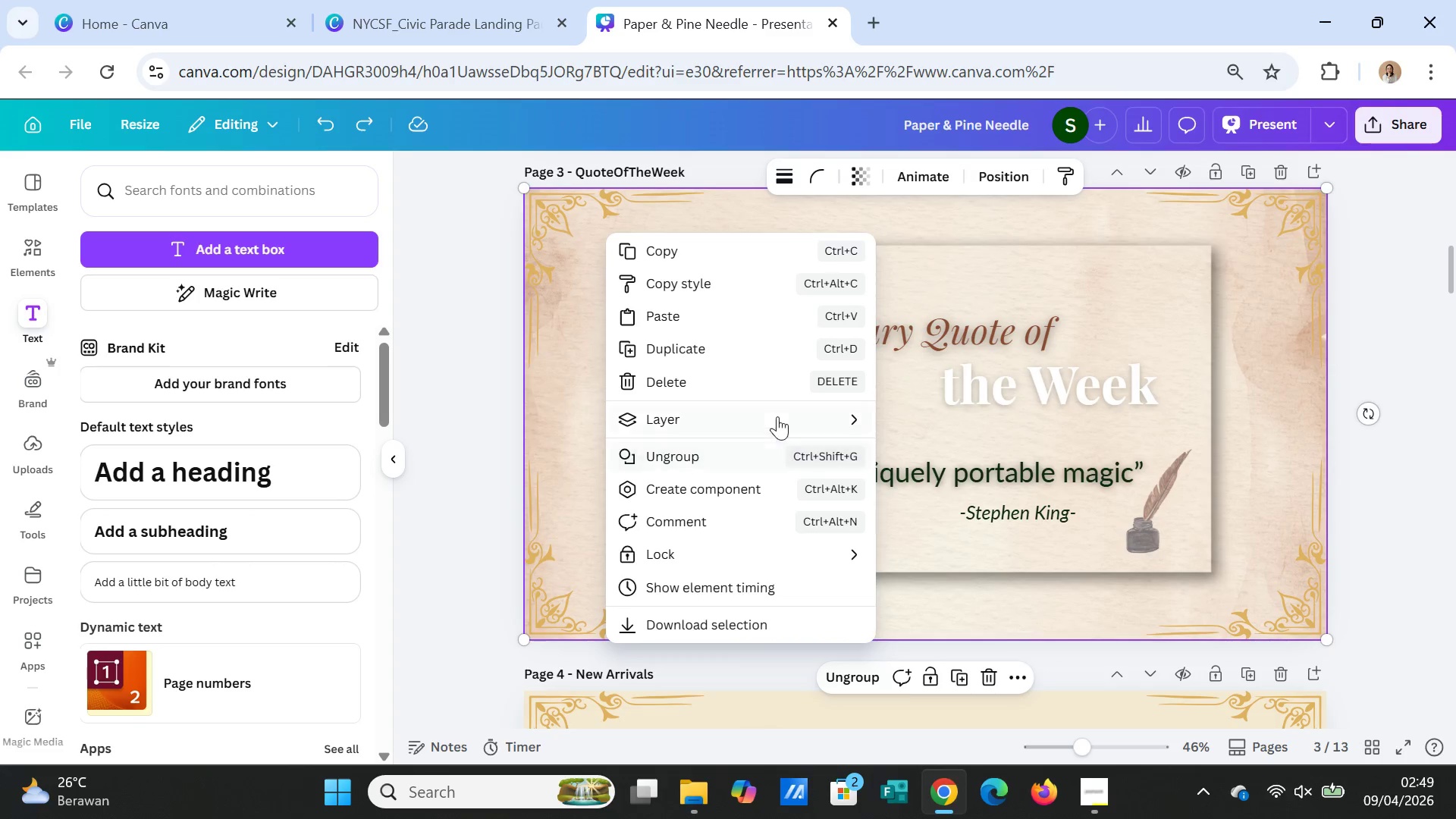 
left_click([777, 412])
 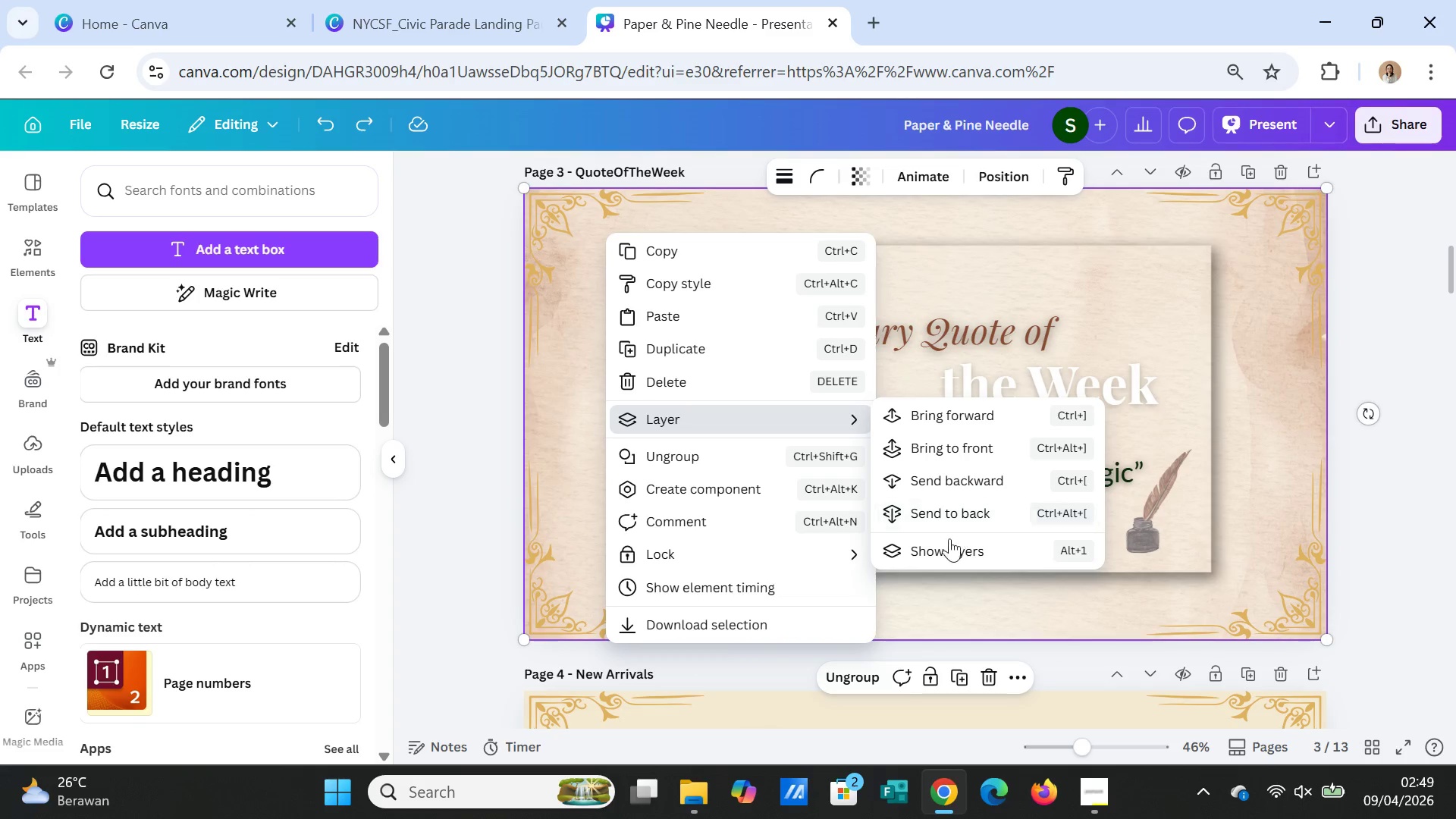 
left_click([942, 545])
 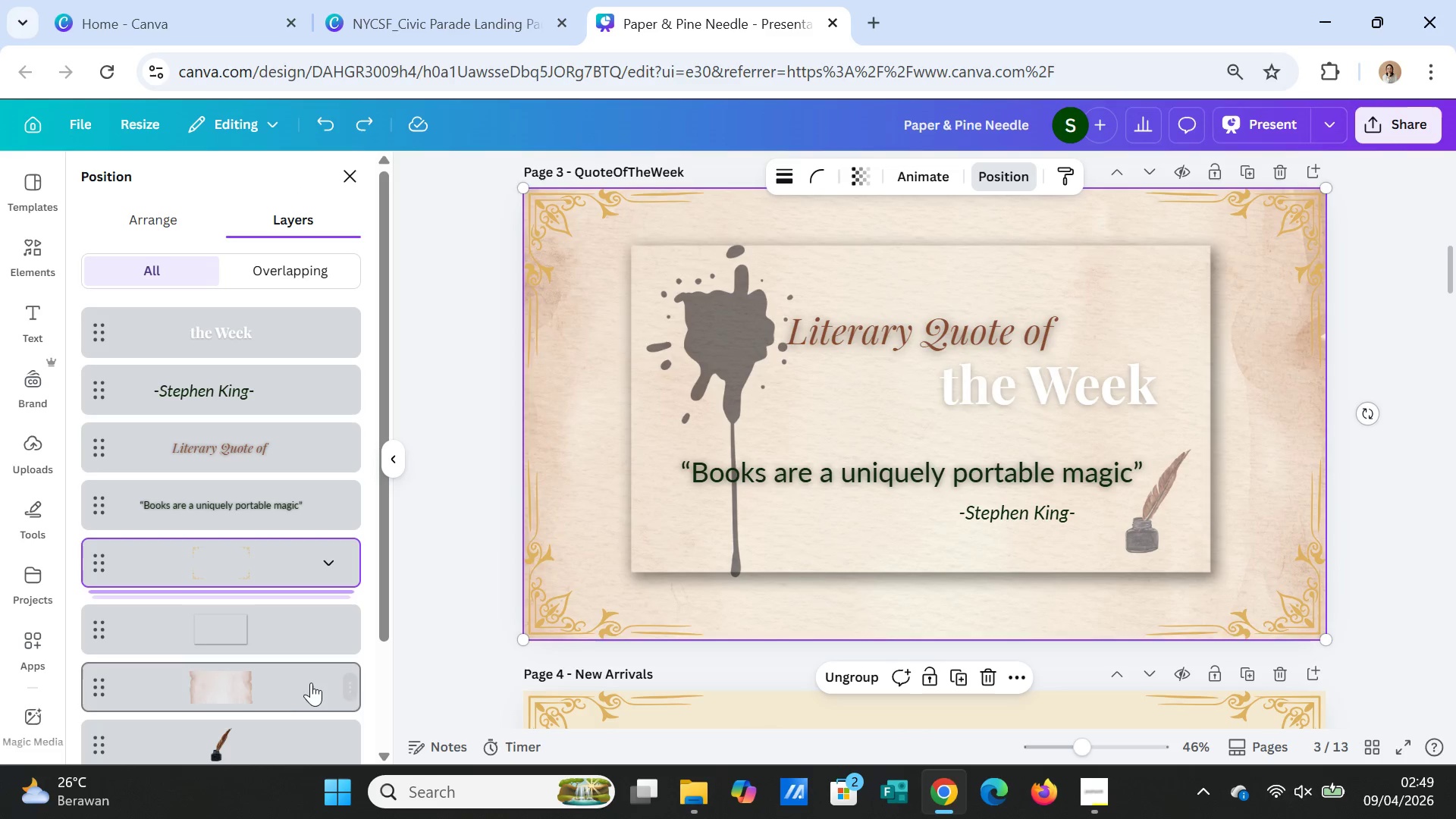 
left_click([304, 682])
 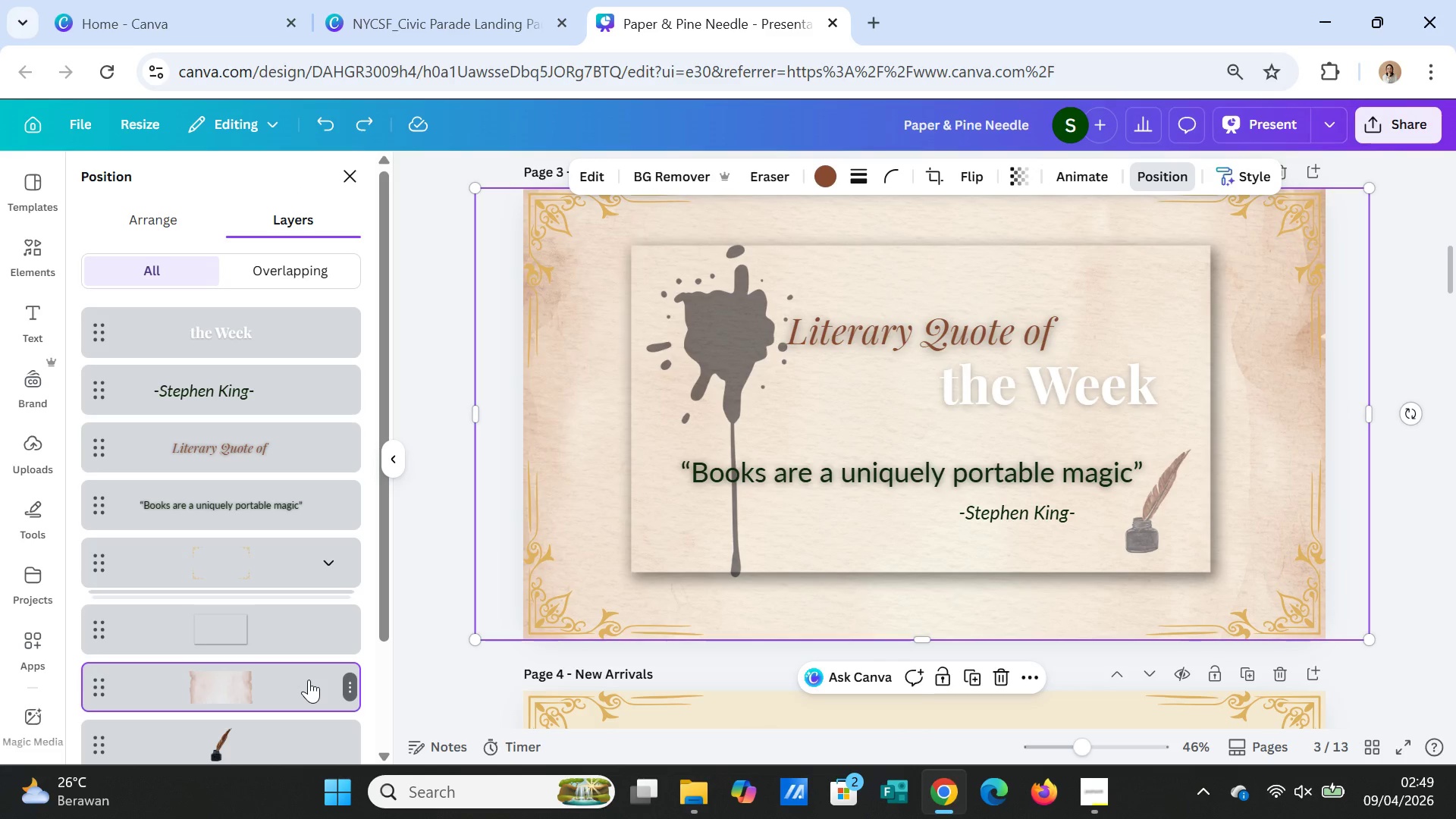 
key(Control+C)
 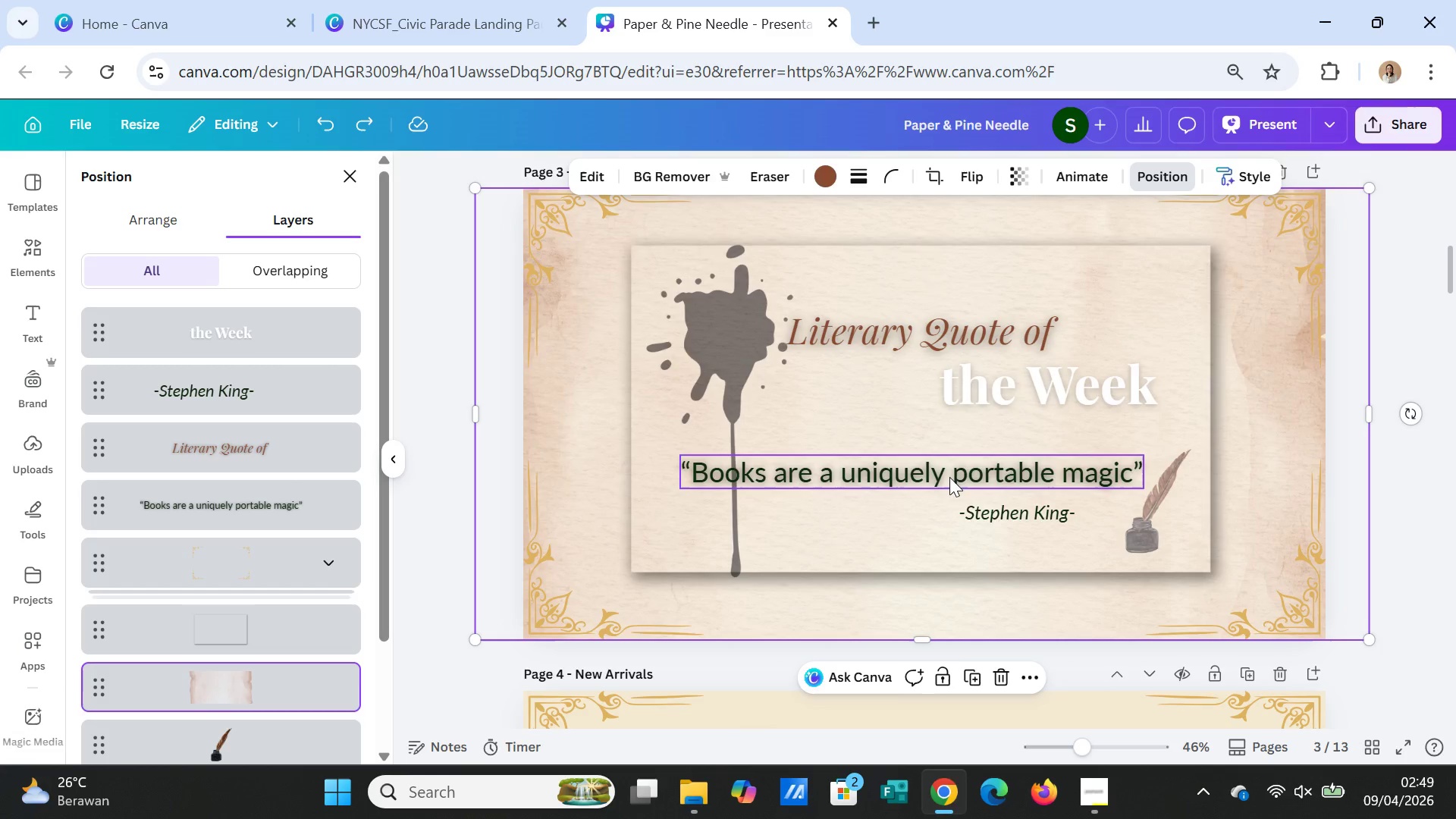 
scroll: coordinate [970, 520], scroll_direction: down, amount: 3.0
 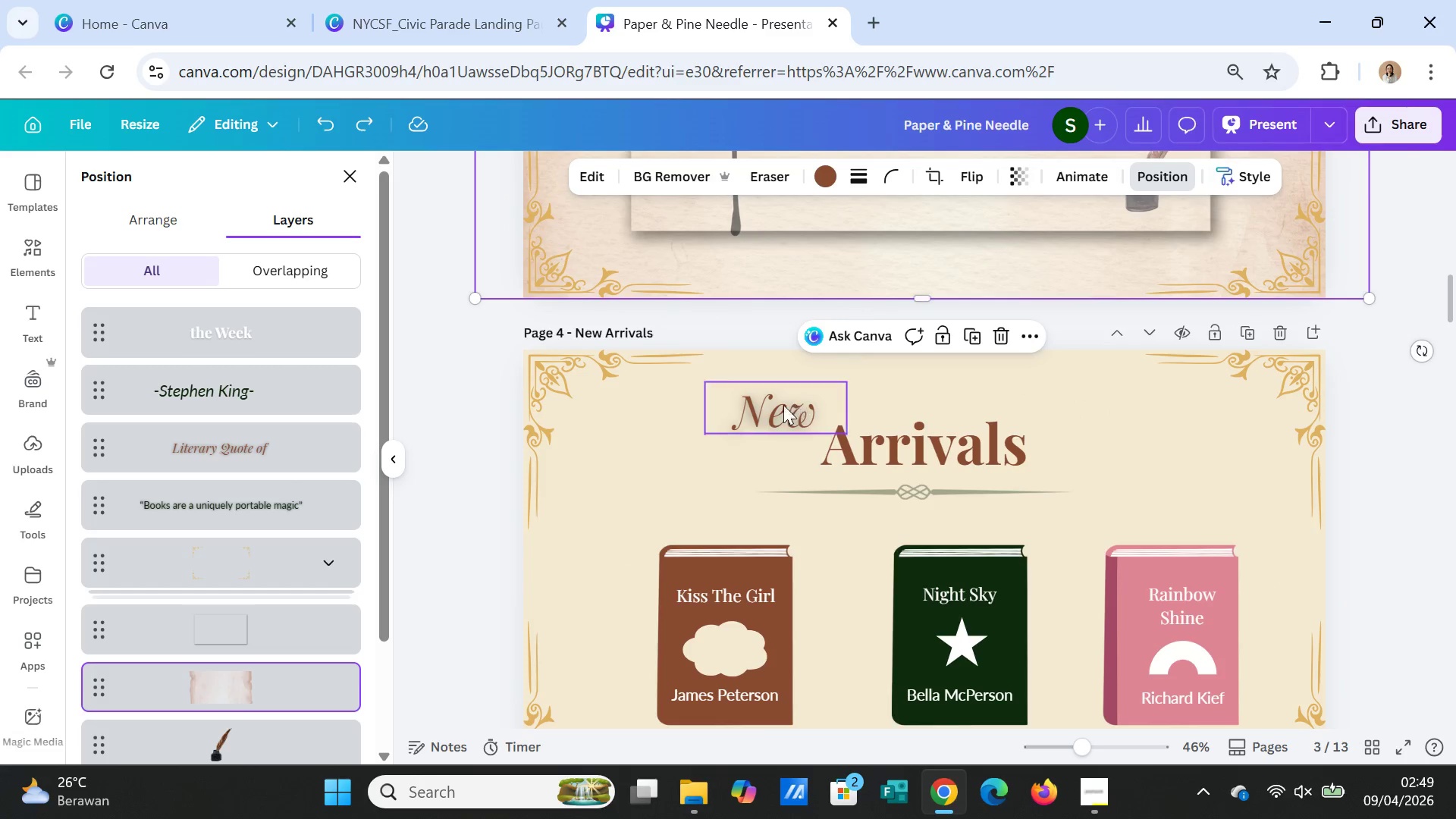 
left_click([598, 457])
 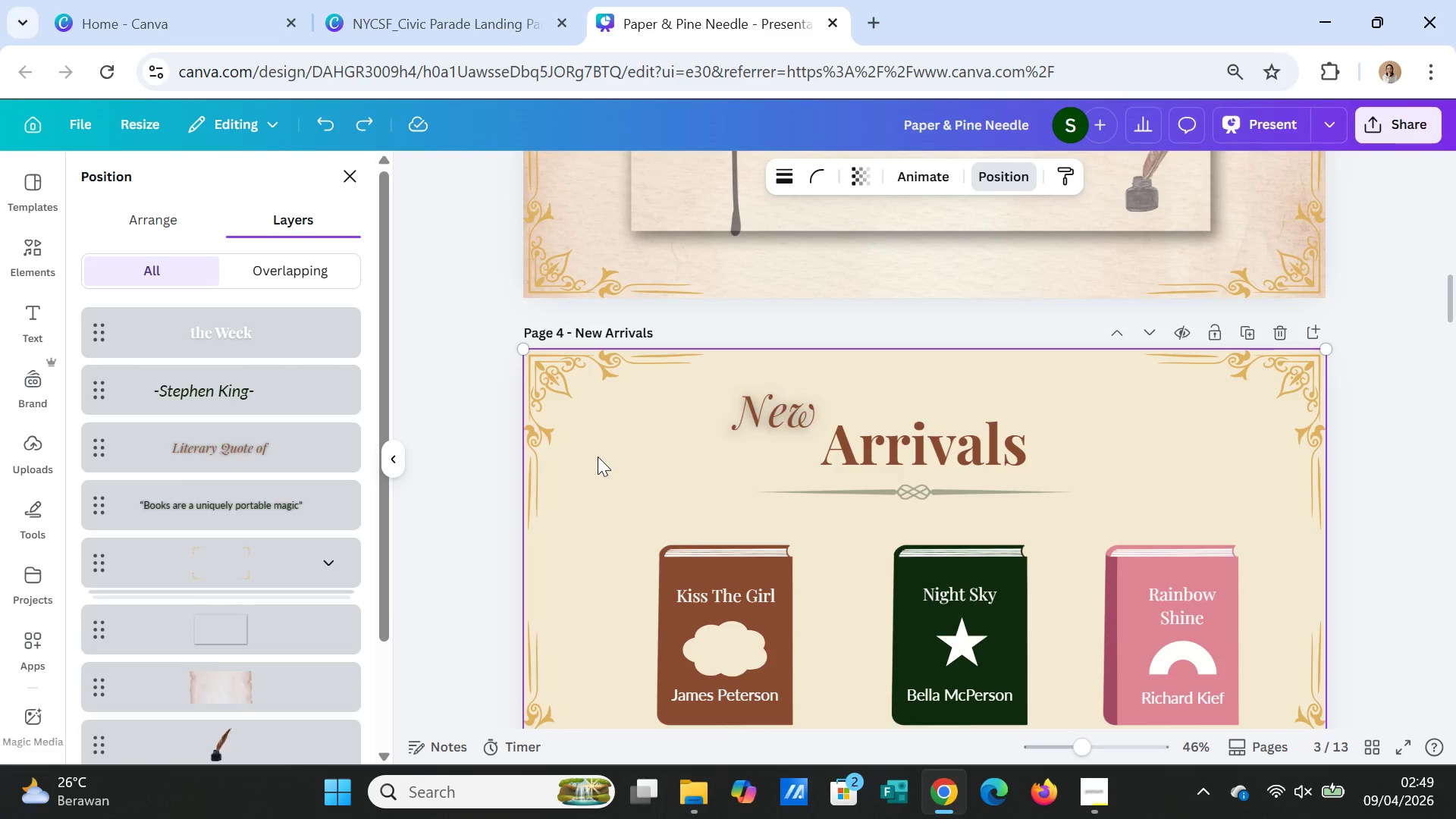 
key(Control+V)
 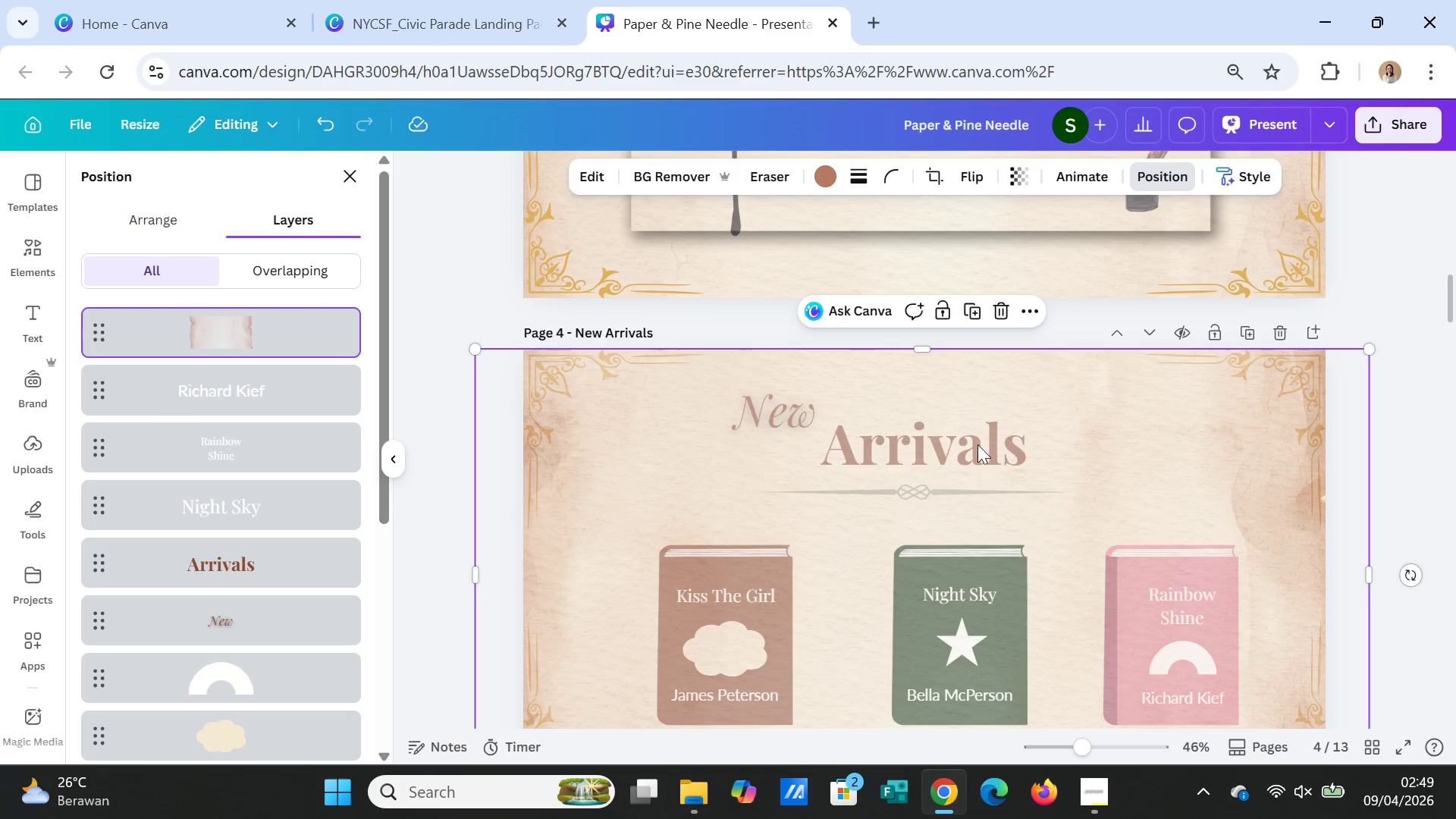 
left_click([1342, 267])
 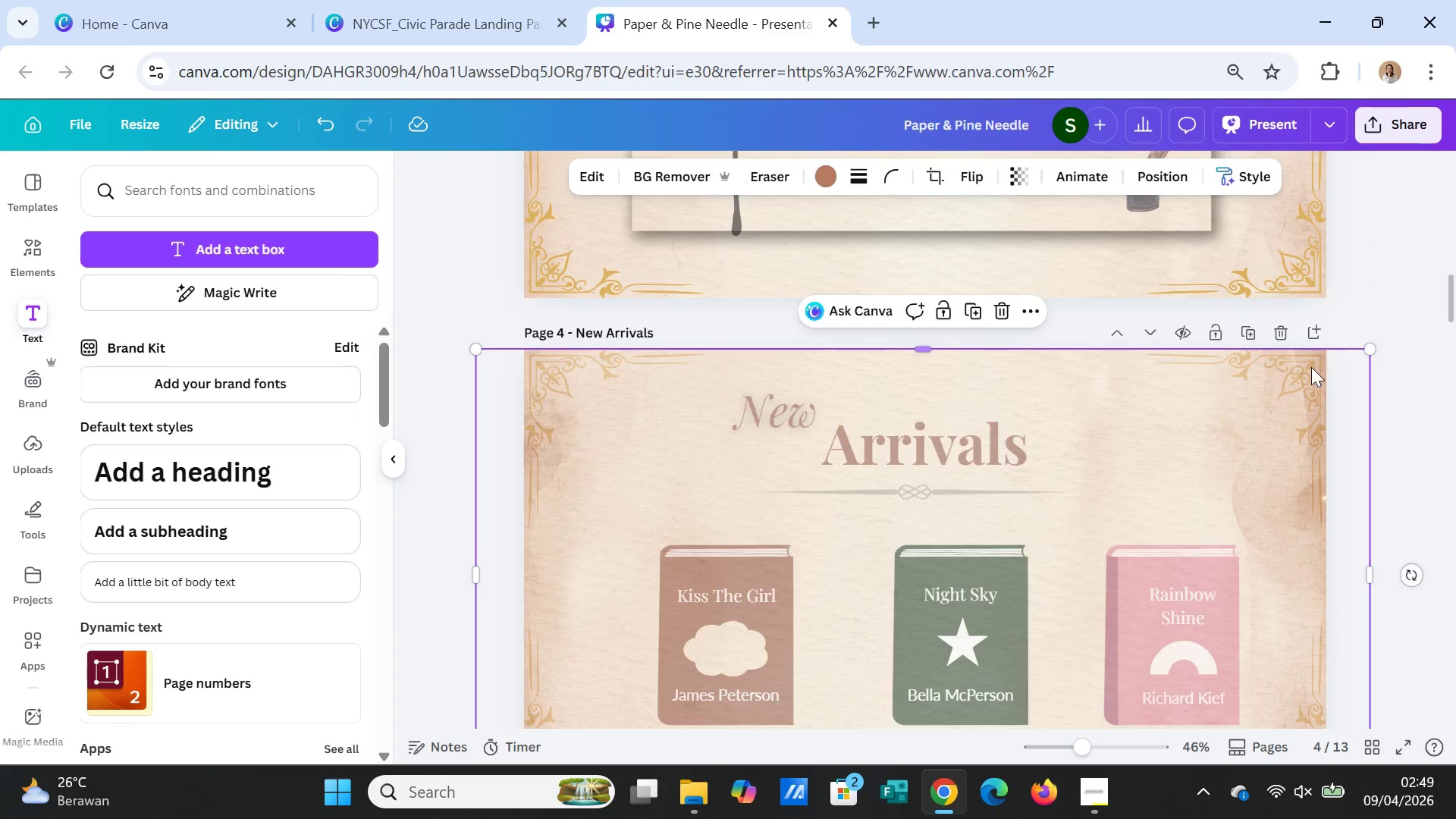 
scroll: coordinate [1311, 383], scroll_direction: down, amount: 3.0
 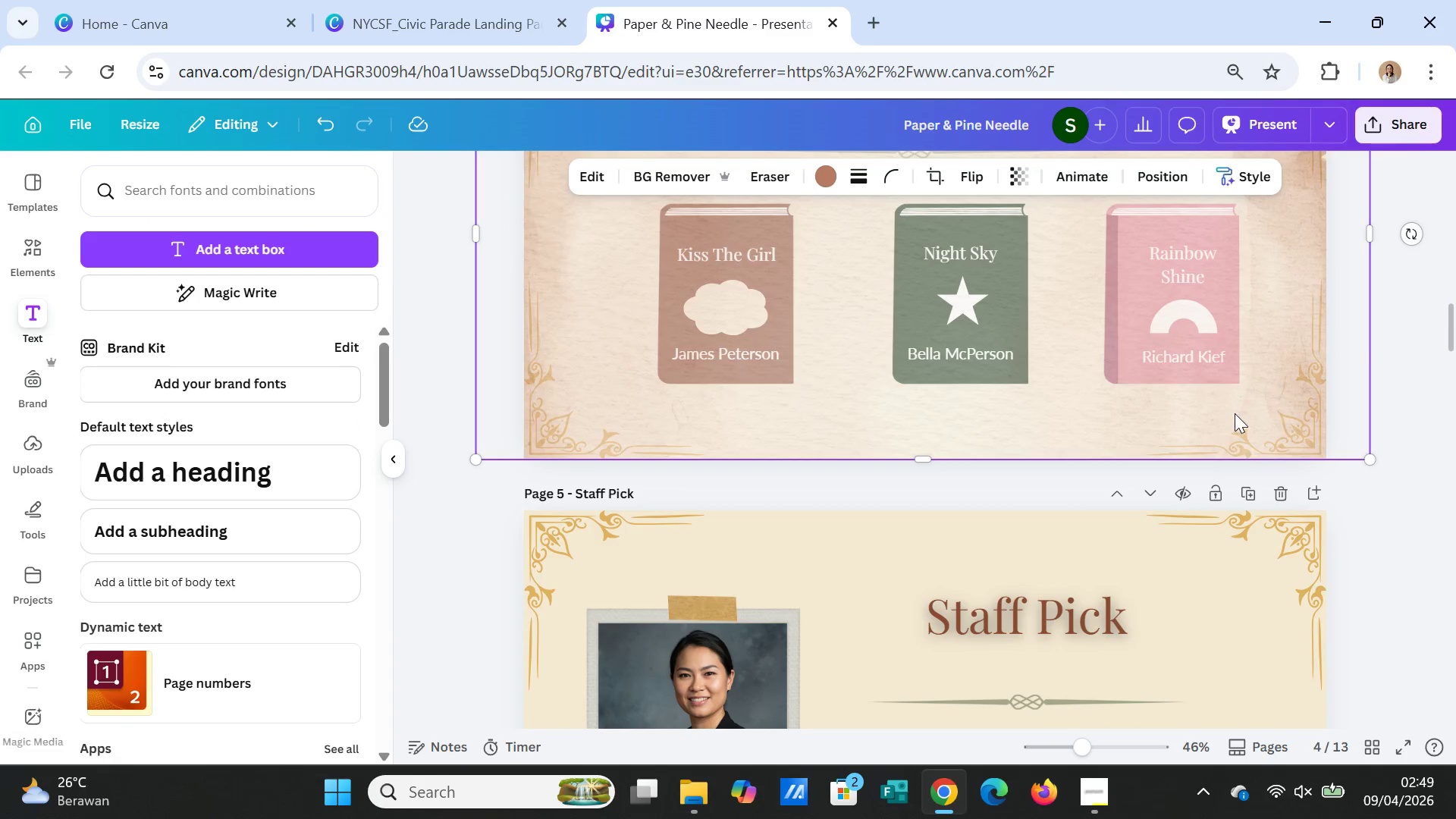 
scroll: coordinate [1235, 414], scroll_direction: up, amount: 2.0
 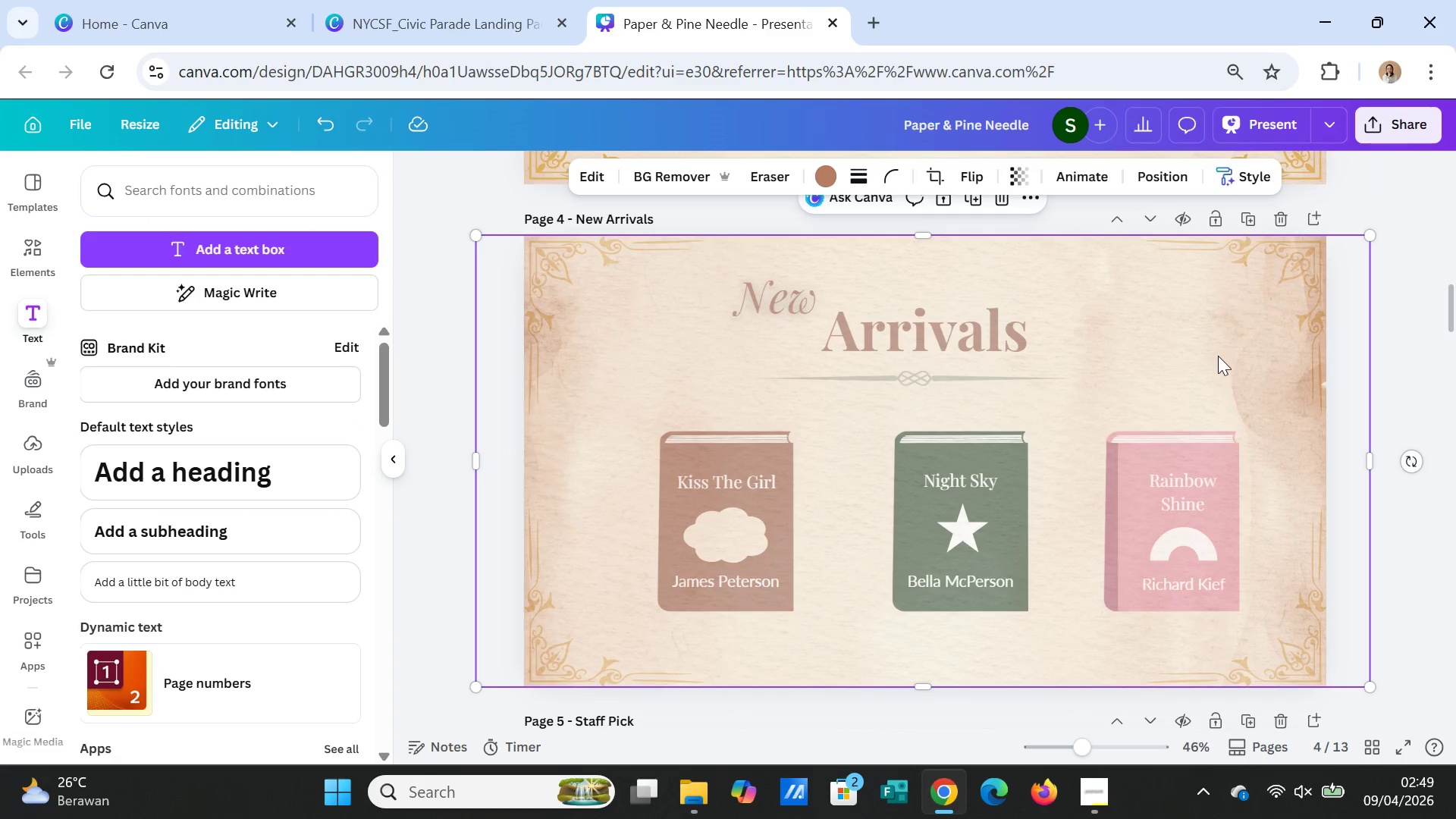 
left_click([1218, 356])
 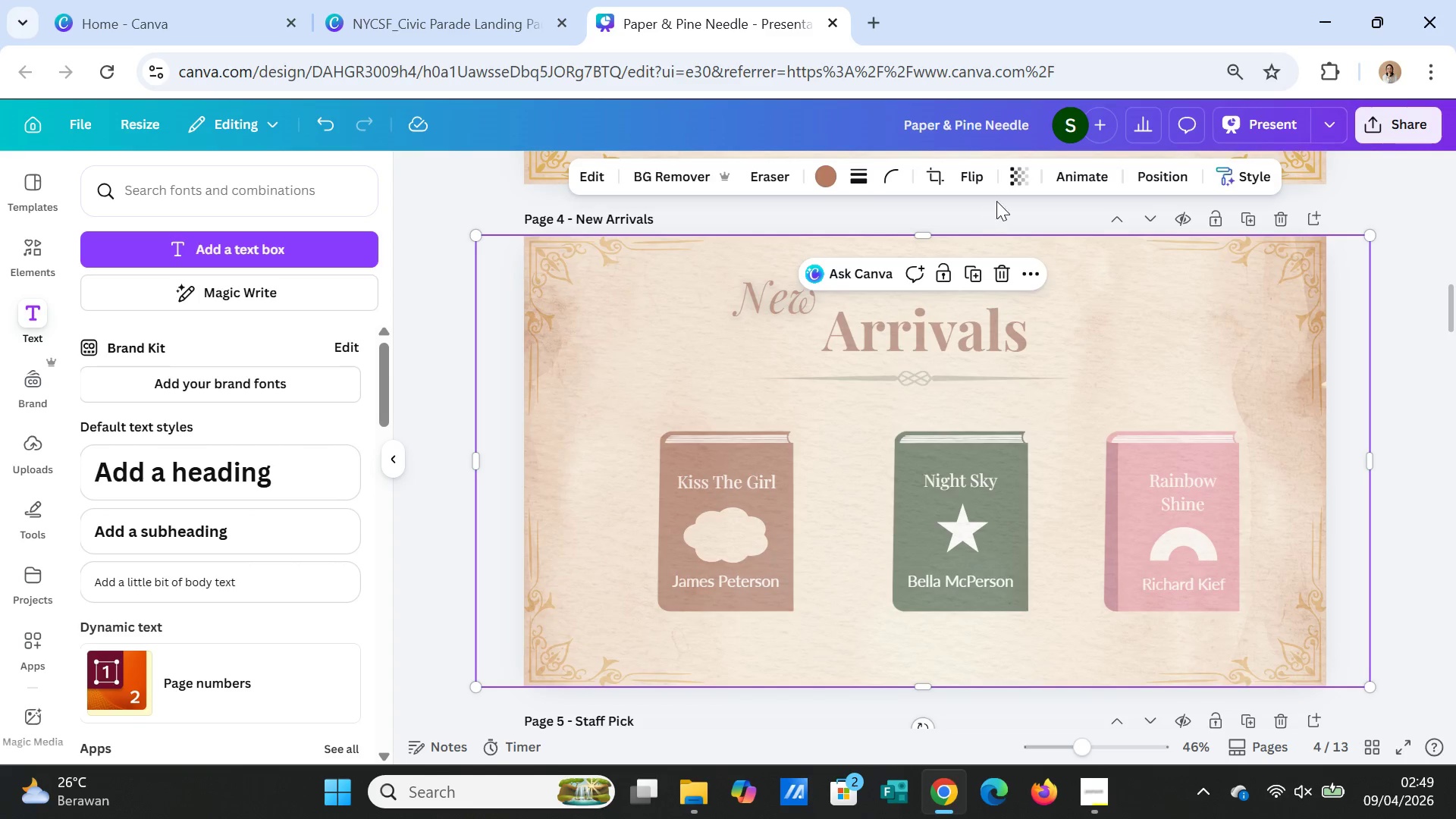 
left_click([1011, 177])
 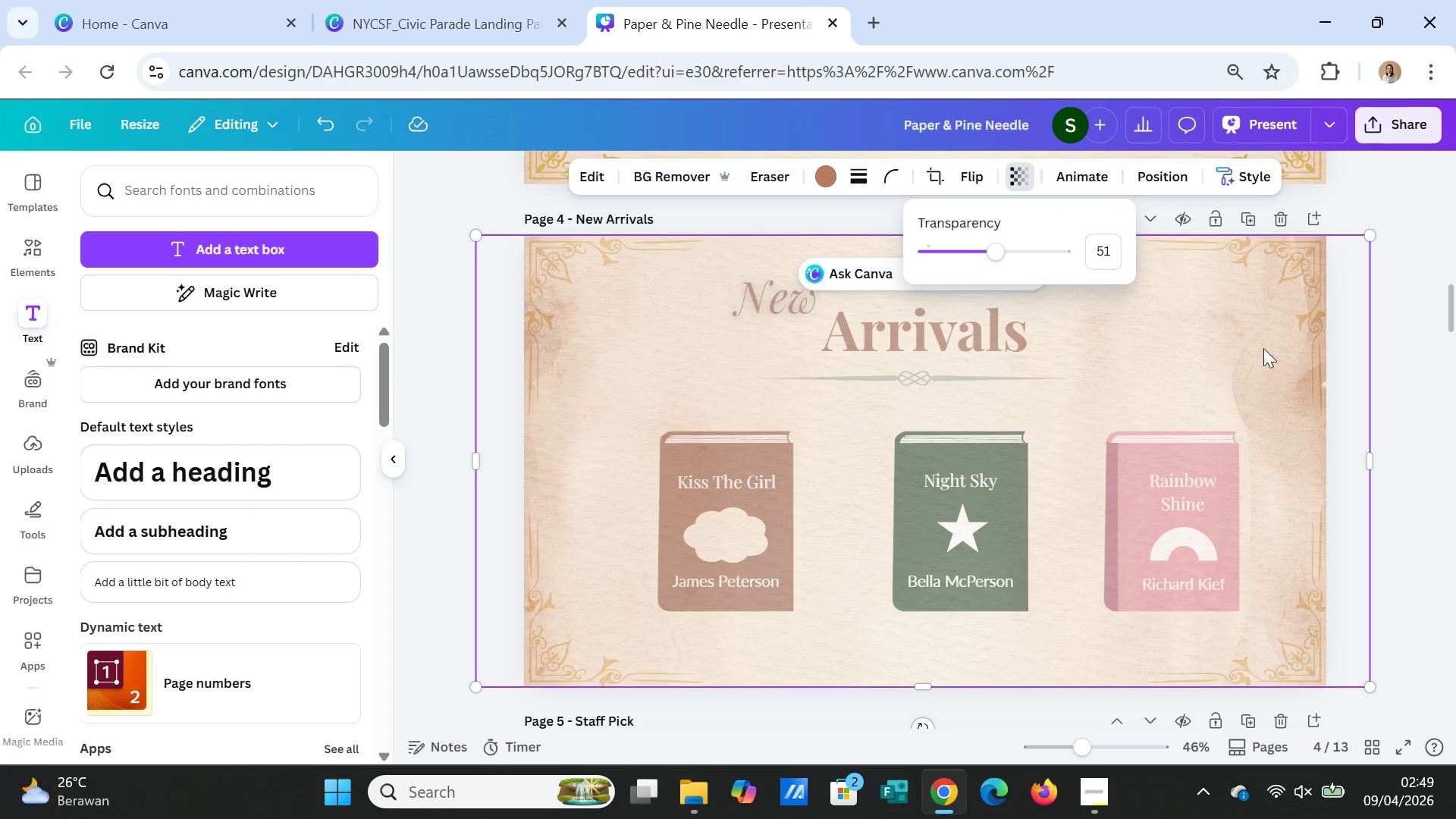 
right_click([1244, 323])
 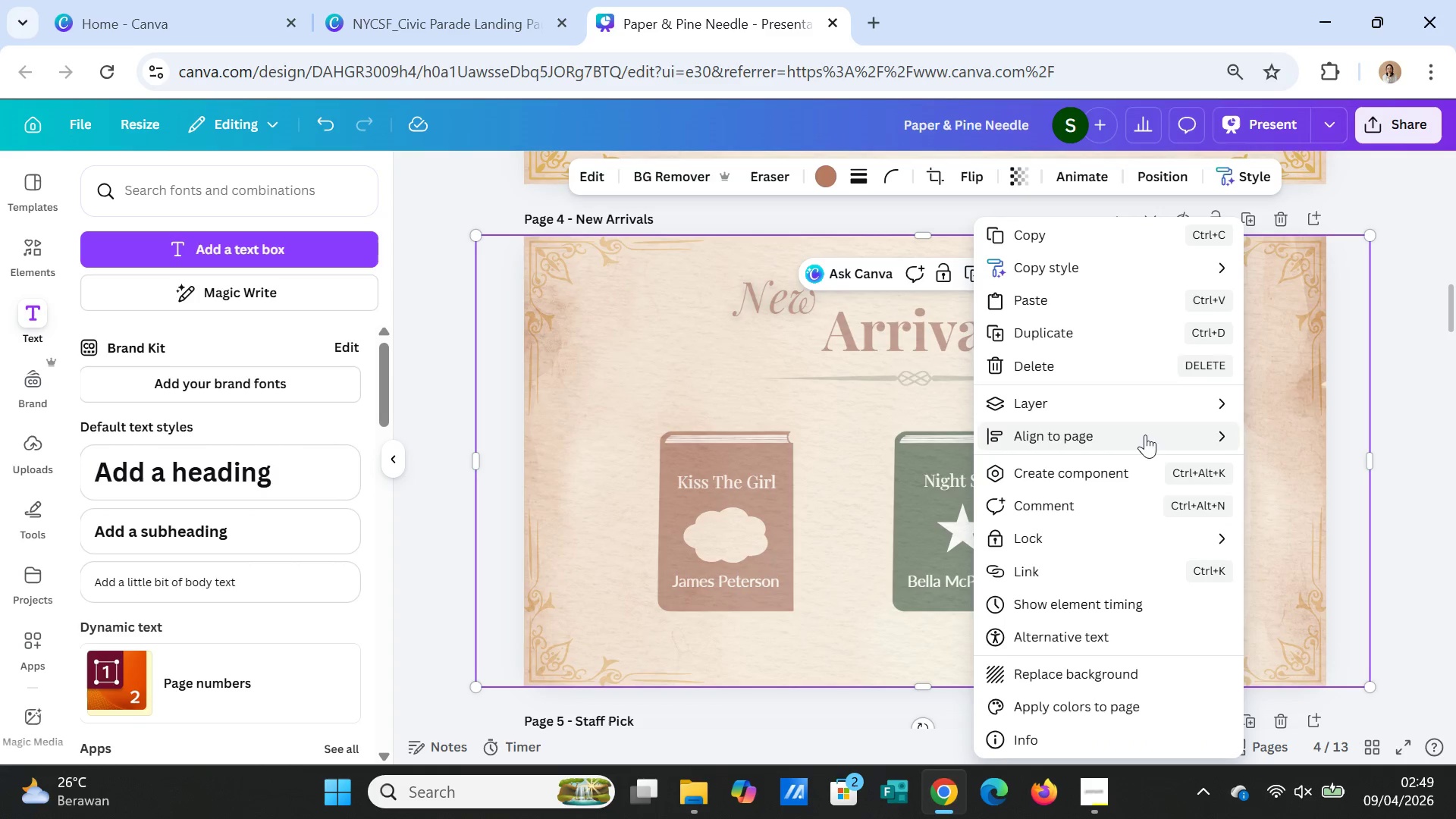 
left_click([1152, 401])
 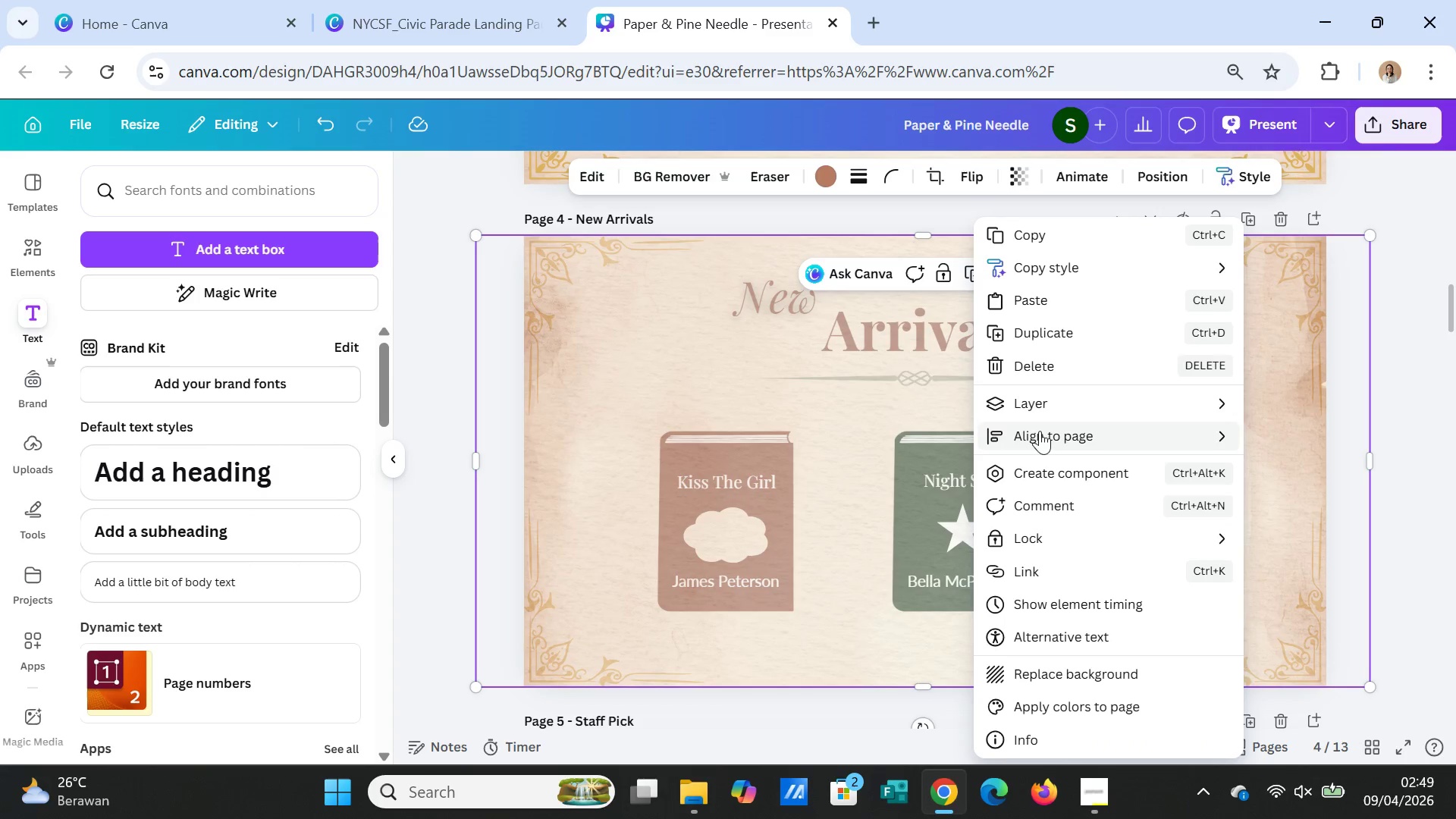 
left_click([1045, 398])
 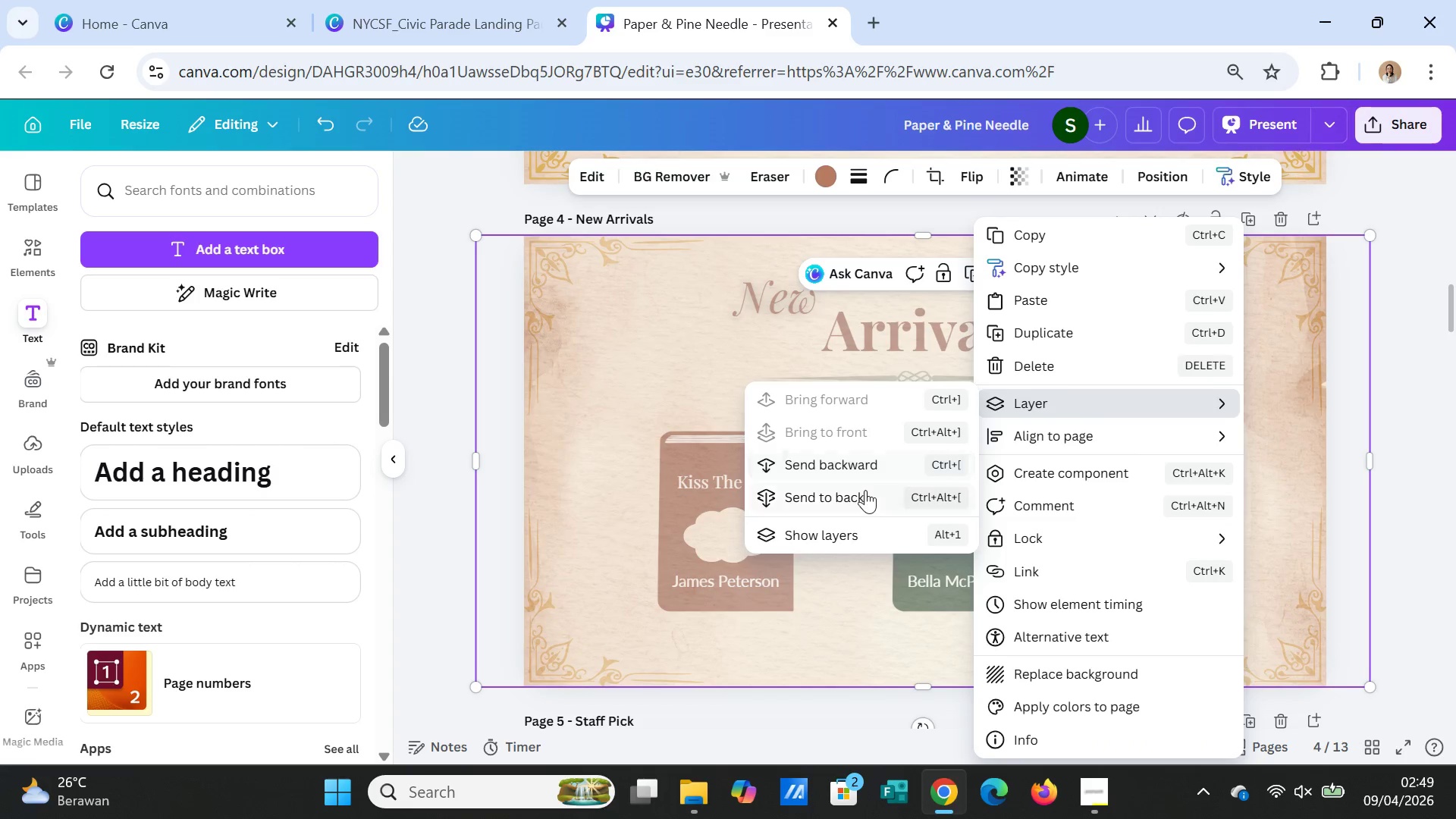 
left_click([865, 490])
 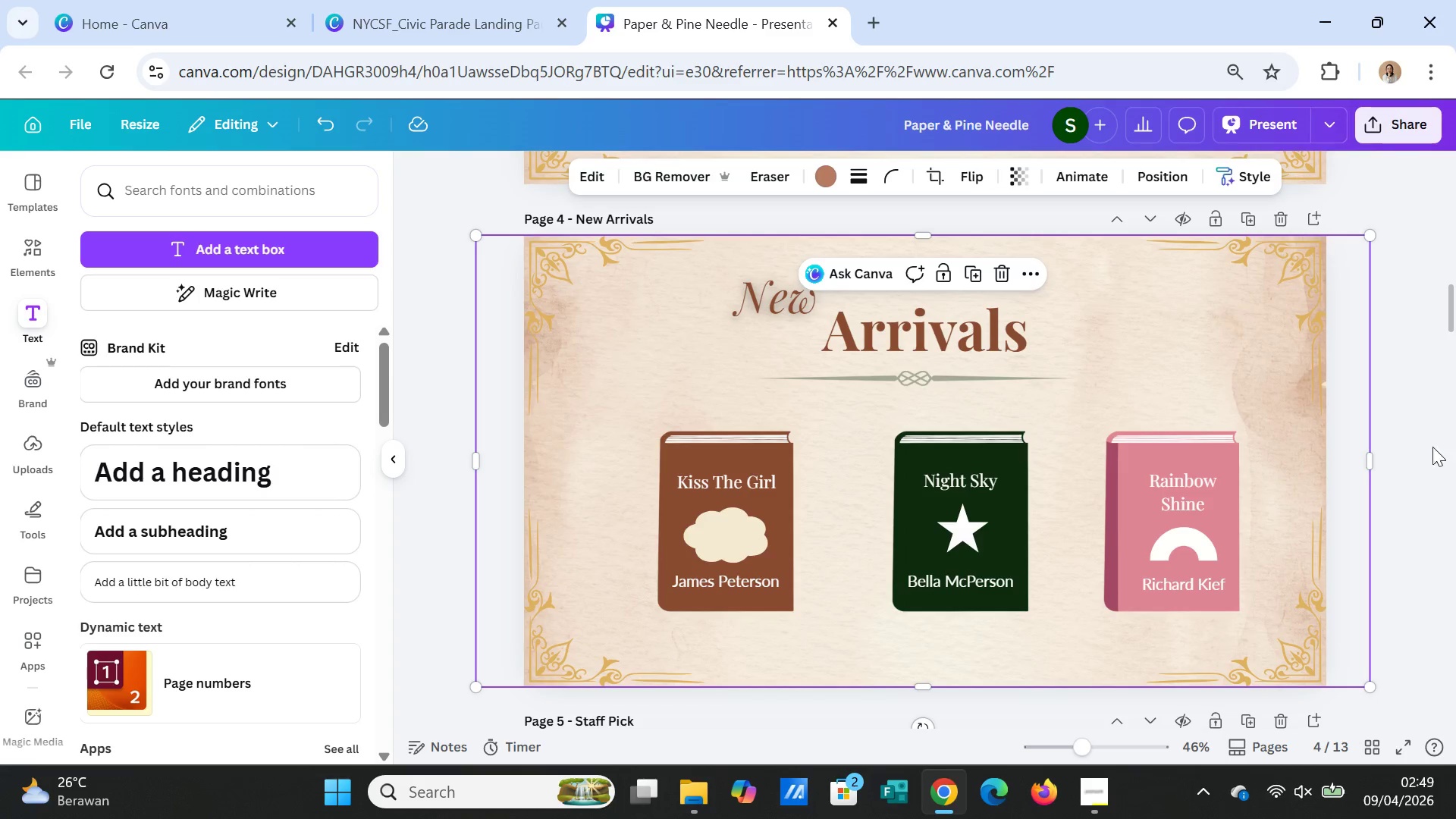 
left_click([1440, 450])
 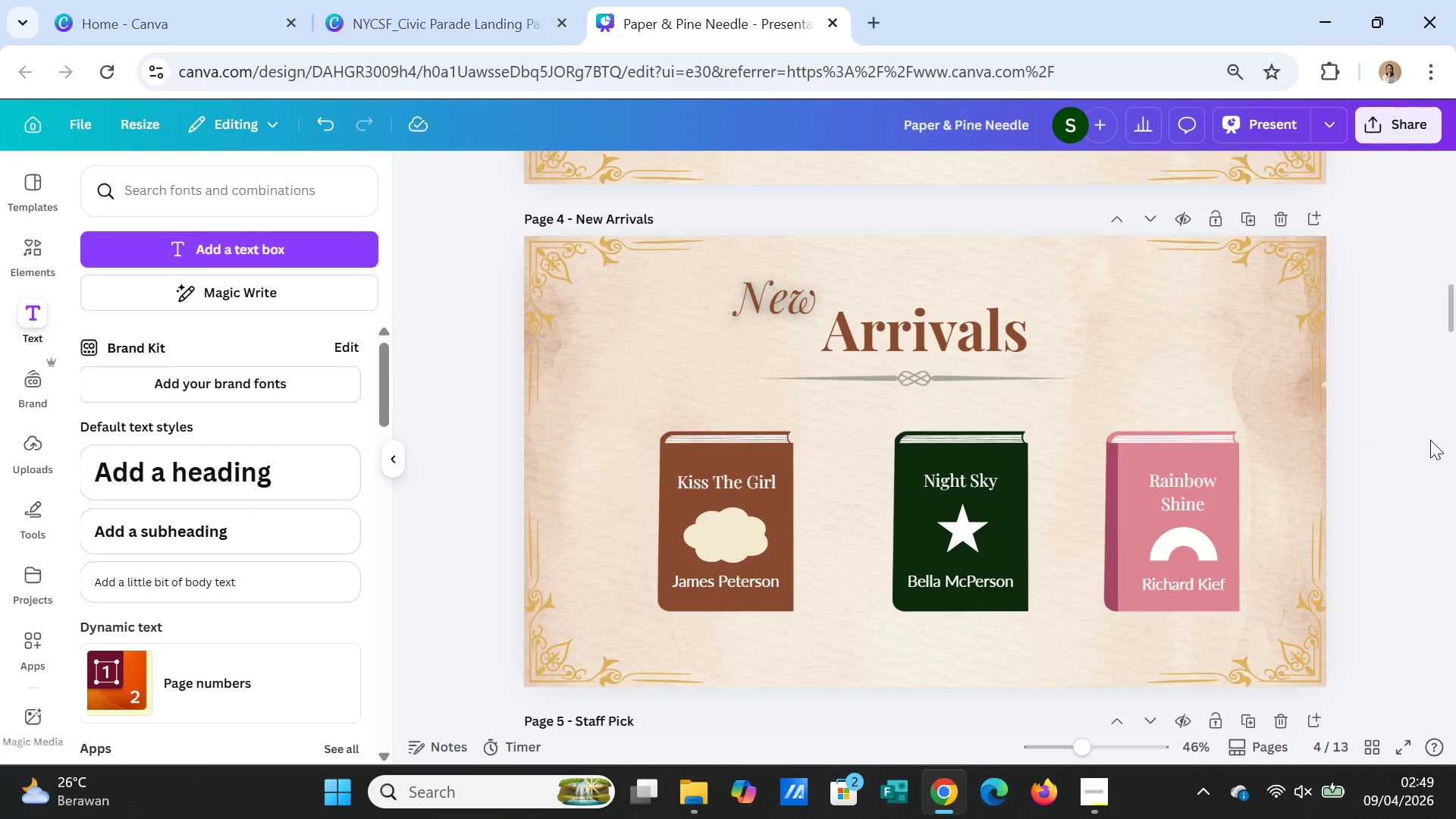 
scroll: coordinate [1419, 428], scroll_direction: down, amount: 4.0
 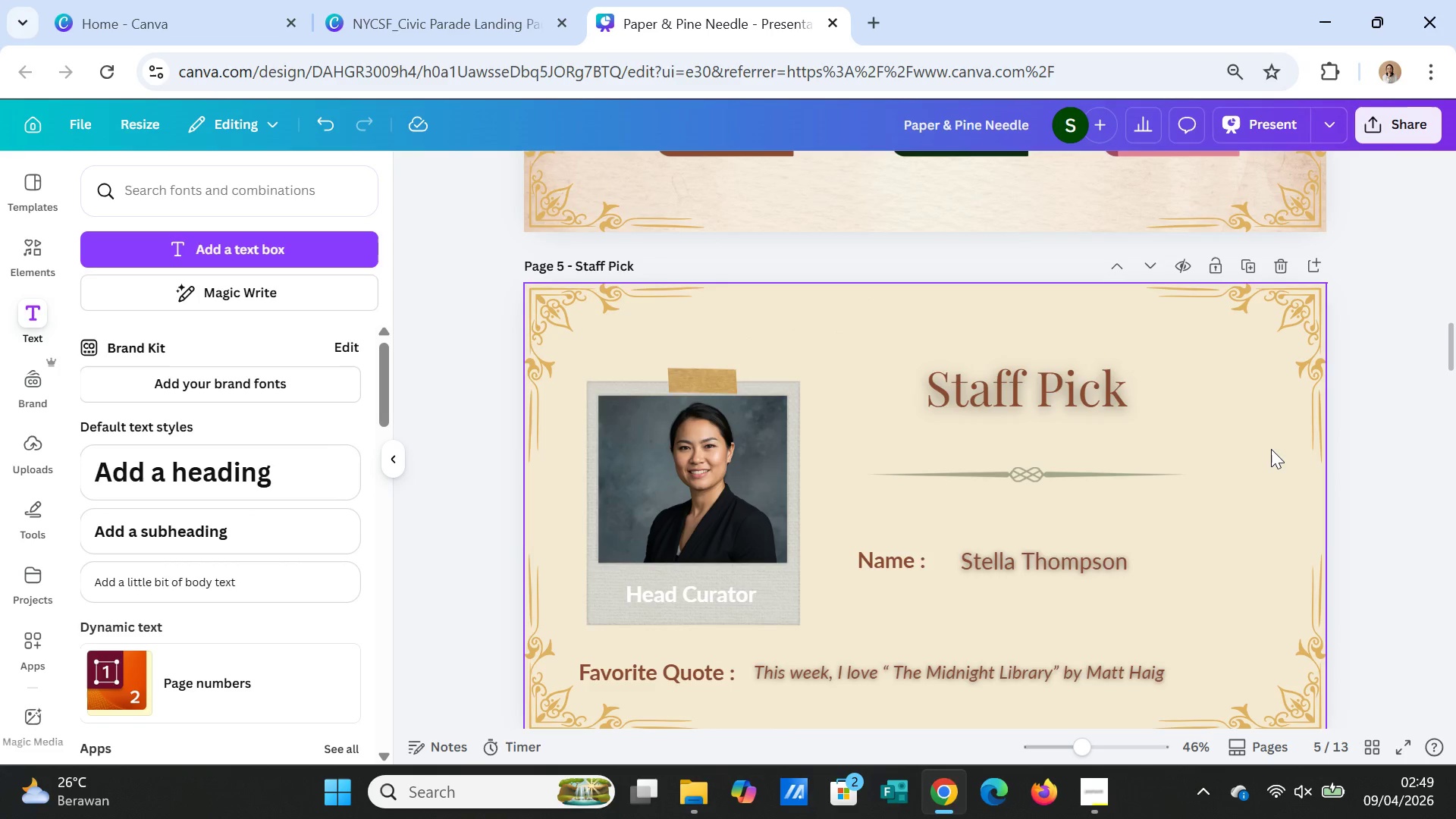 
left_click([1271, 449])
 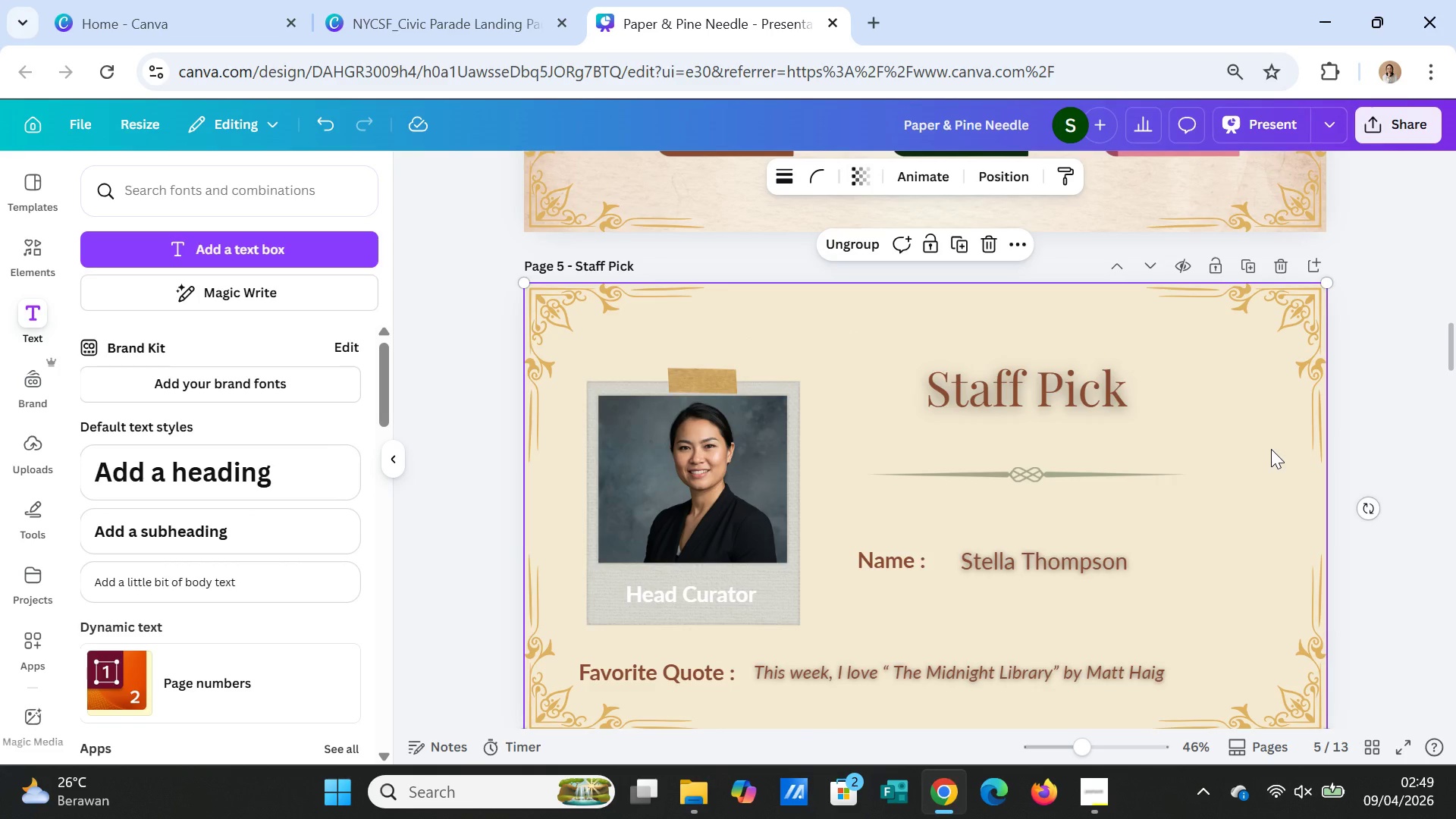 
key(Control+V)
 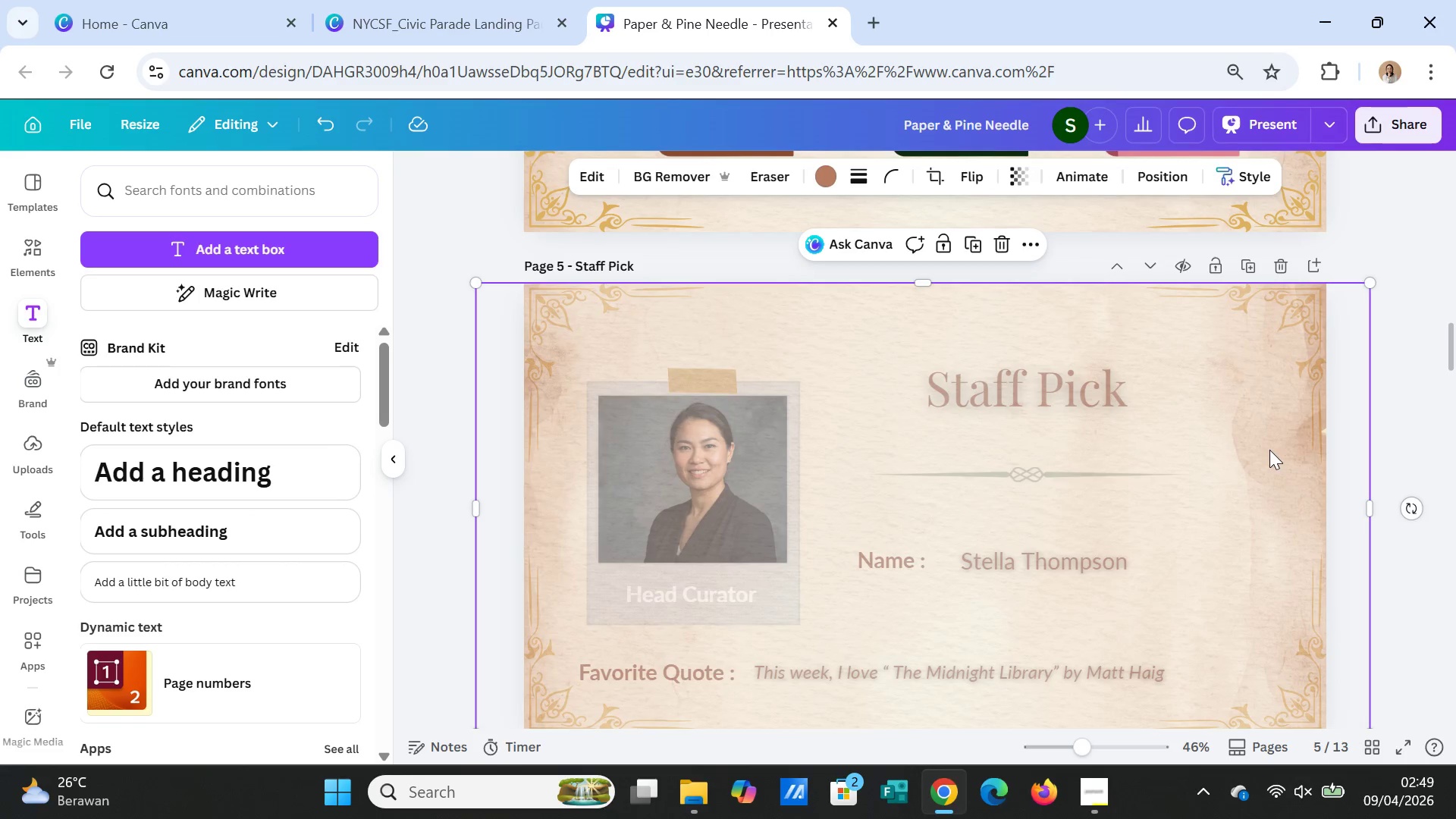 
right_click([1251, 442])
 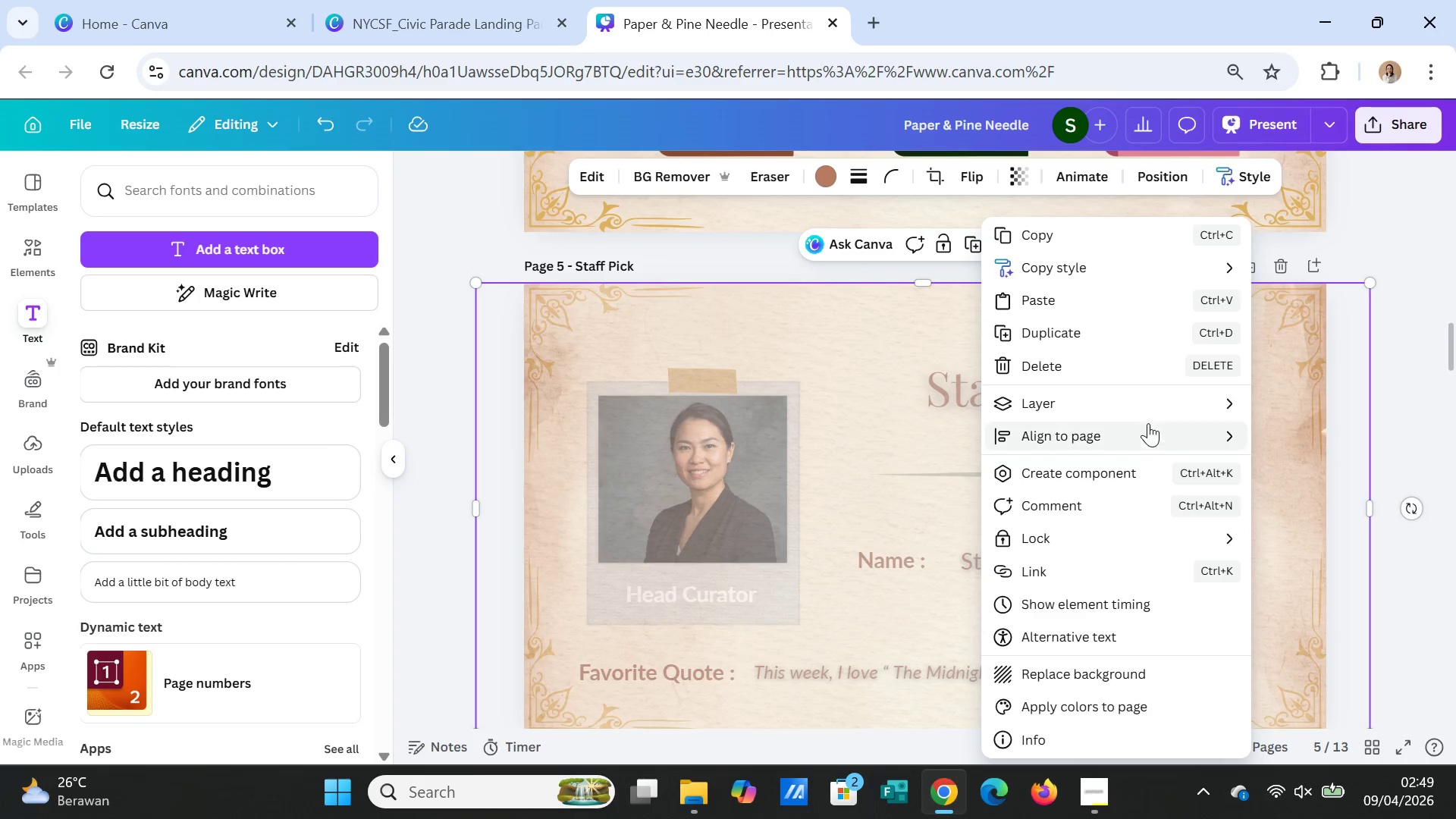 
left_click([1150, 404])
 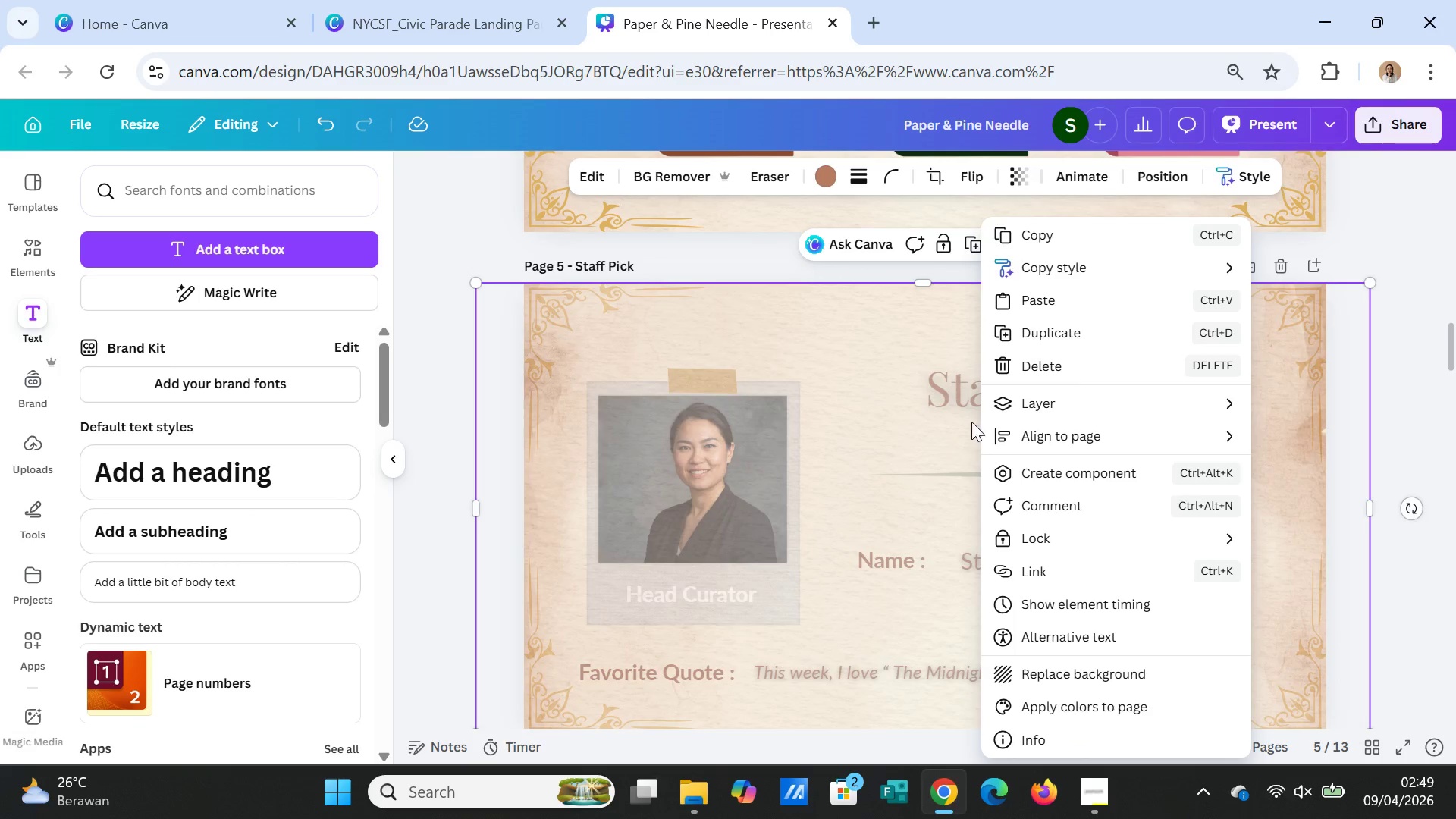 
left_click([993, 399])
 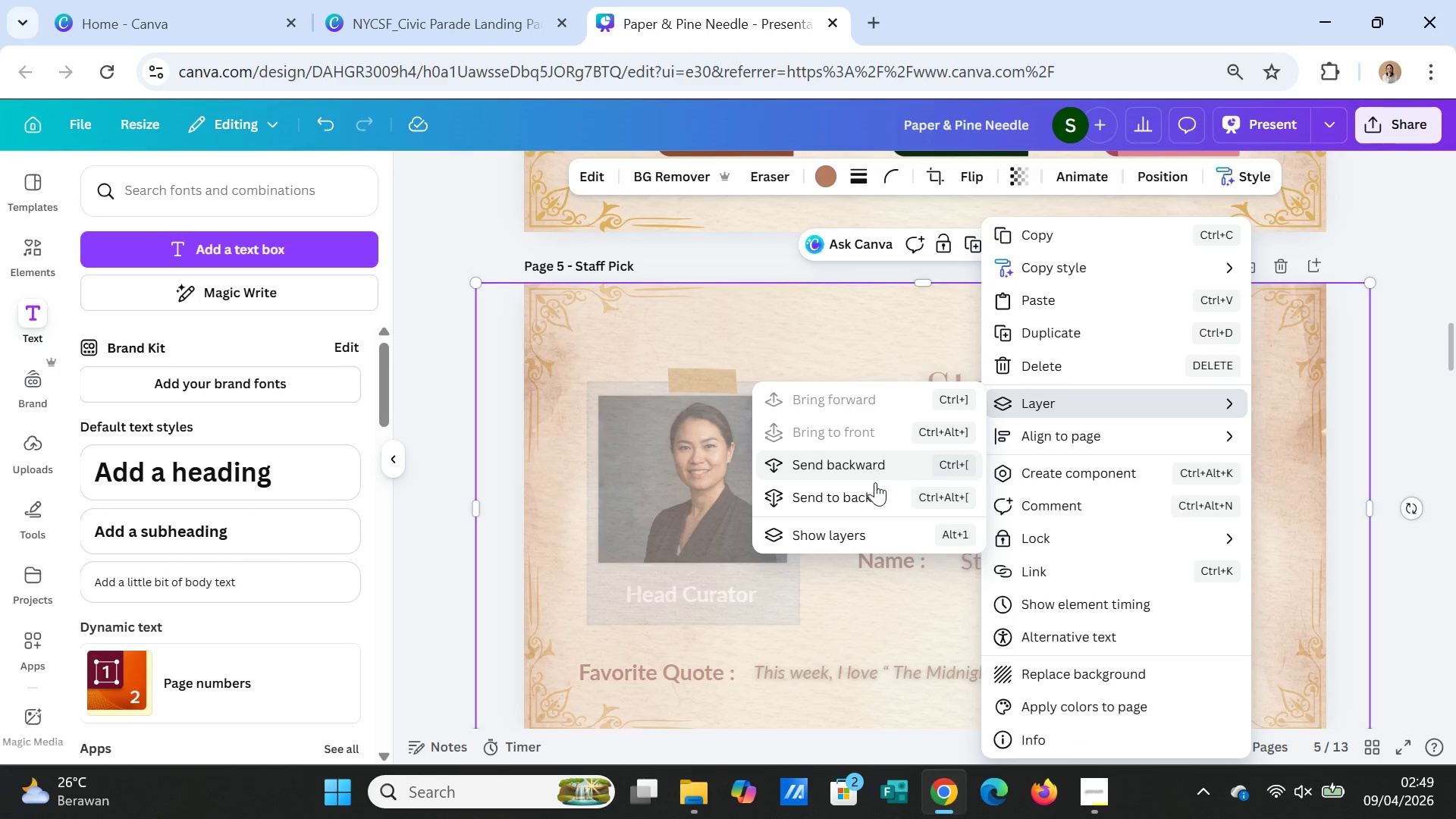 
left_click([868, 494])
 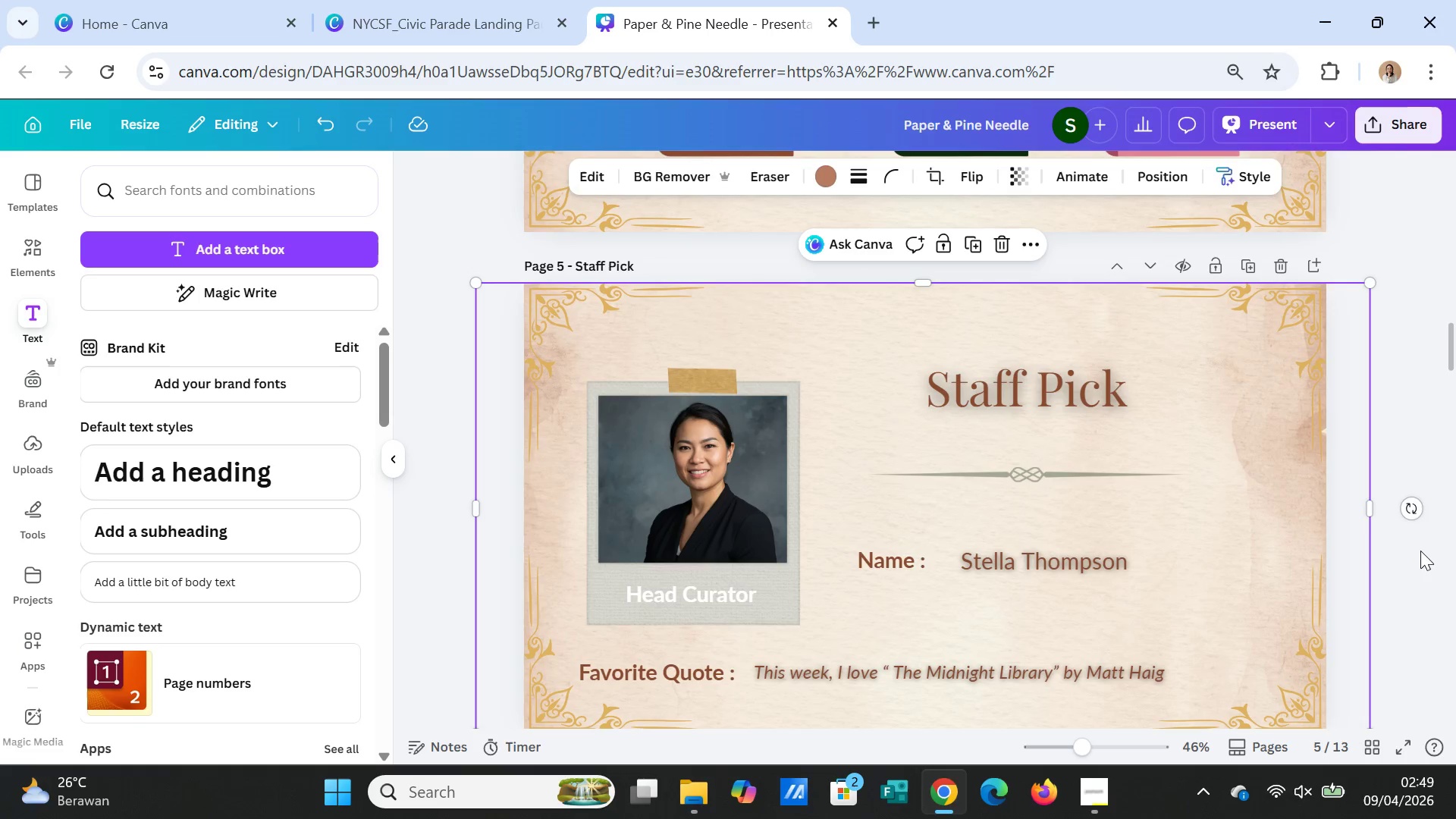 
left_click([1455, 416])
 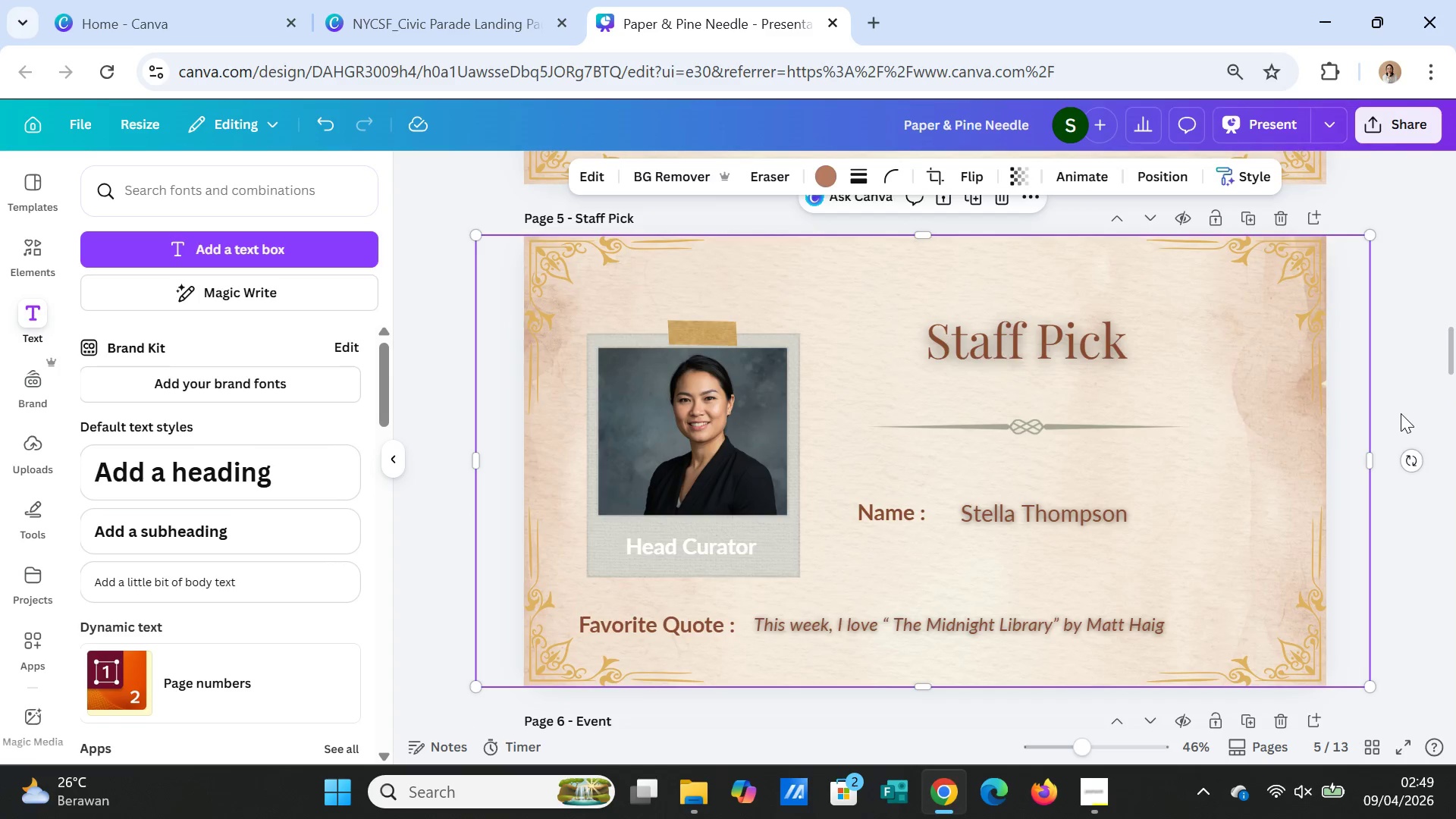 
scroll: coordinate [1401, 413], scroll_direction: down, amount: 5.0
 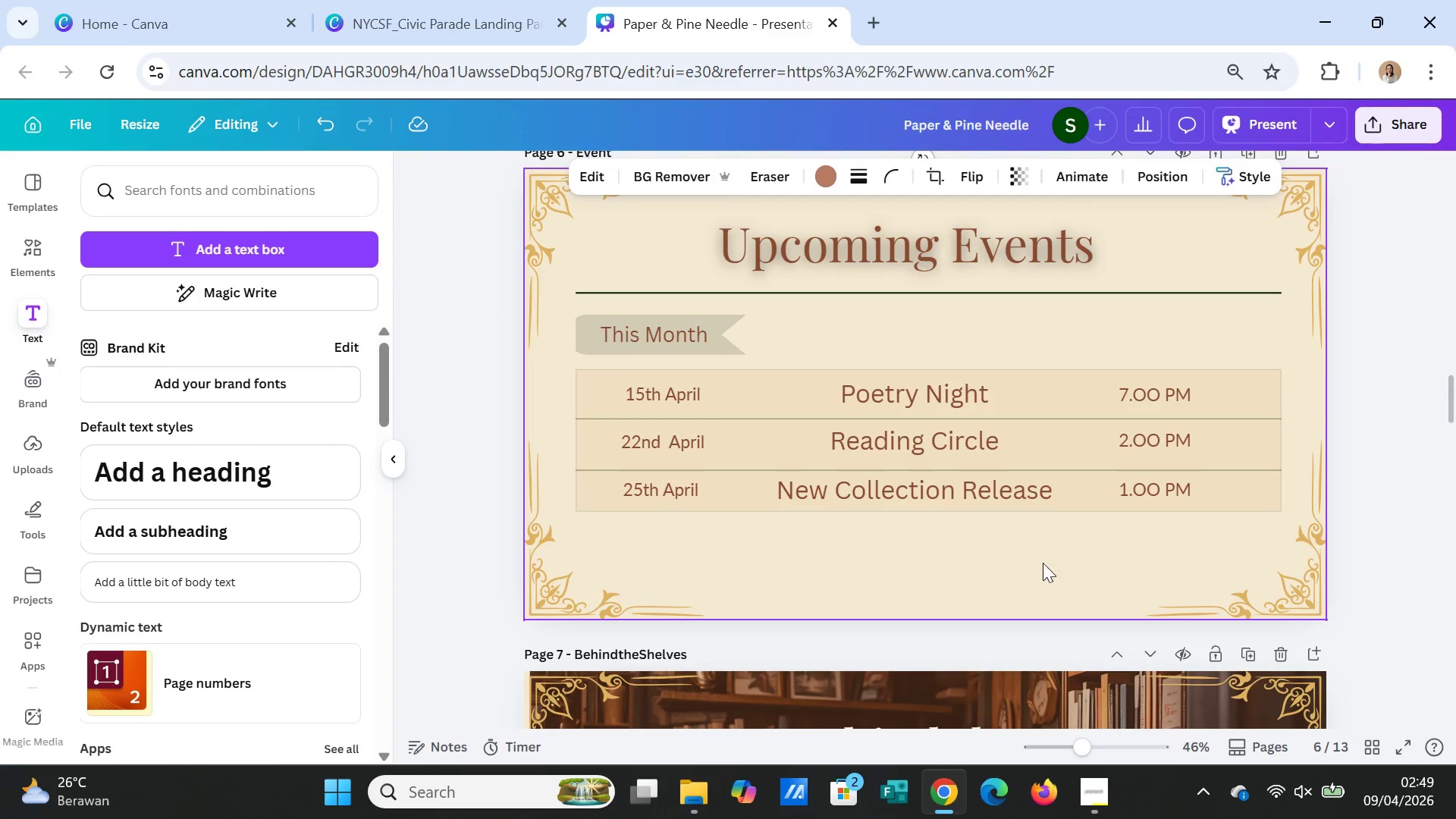 
left_click([1010, 566])
 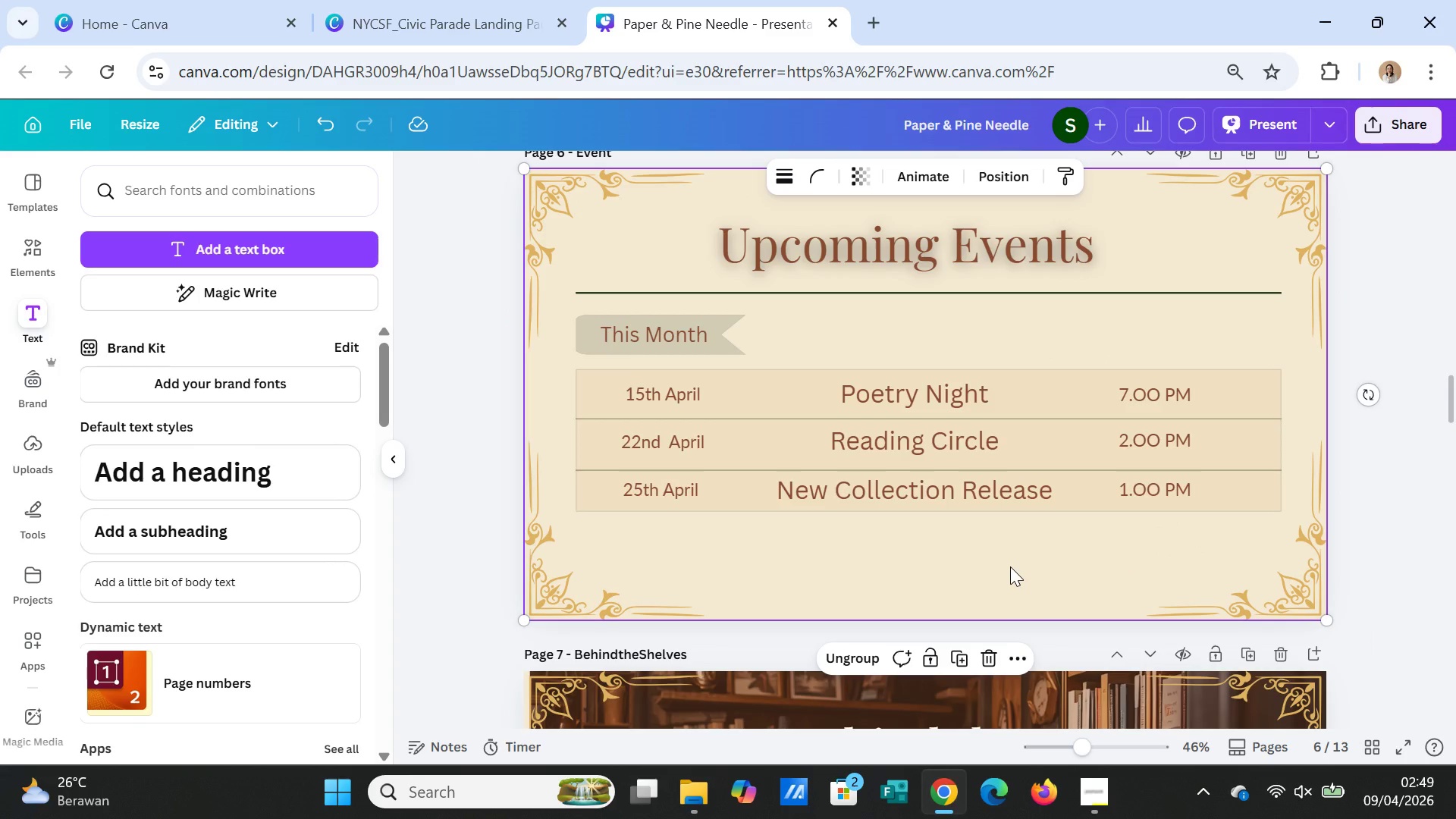 
key(Control+V)
 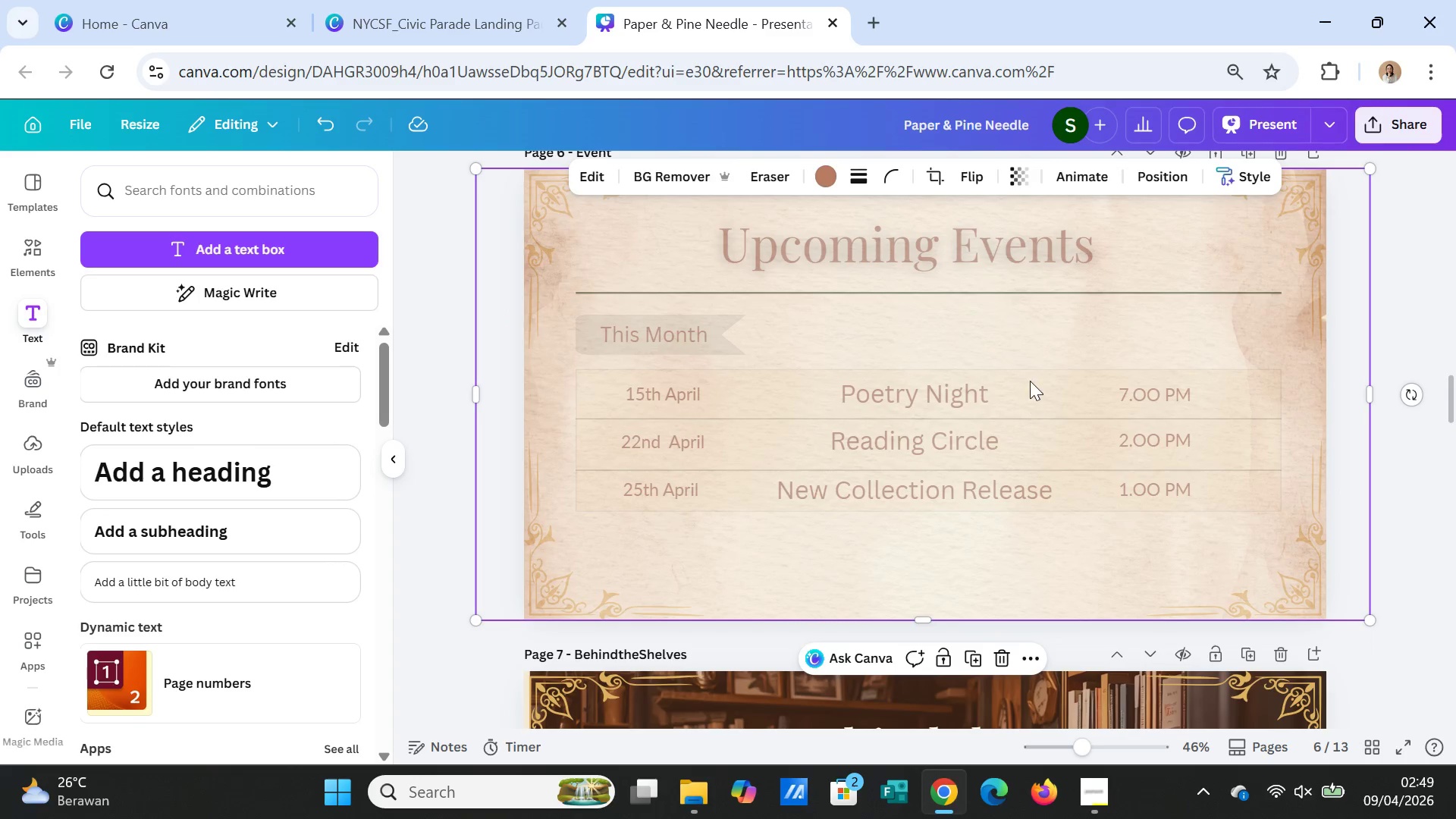 
right_click([1038, 335])
 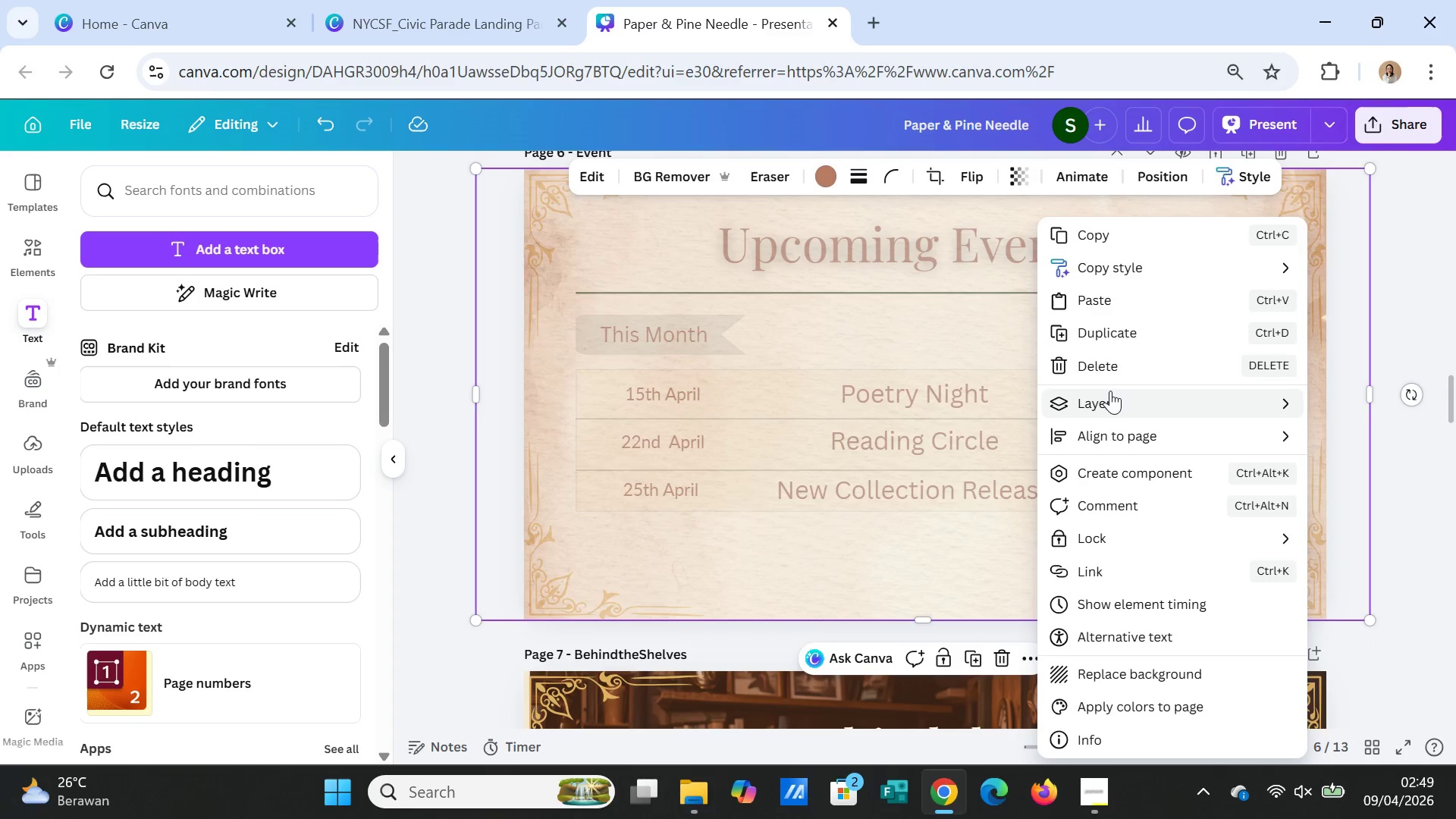 
left_click([1110, 391])
 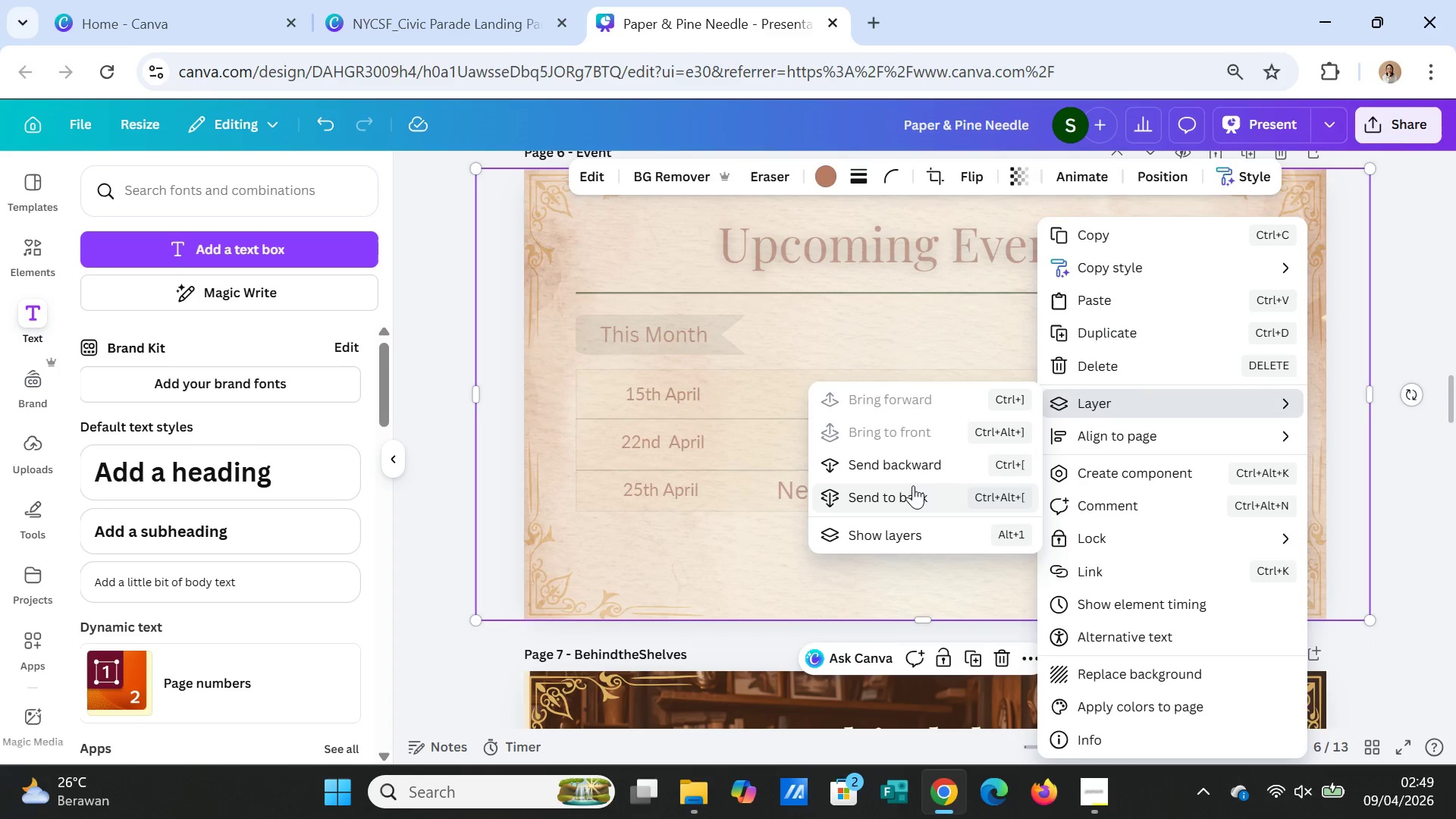 
left_click([913, 485])
 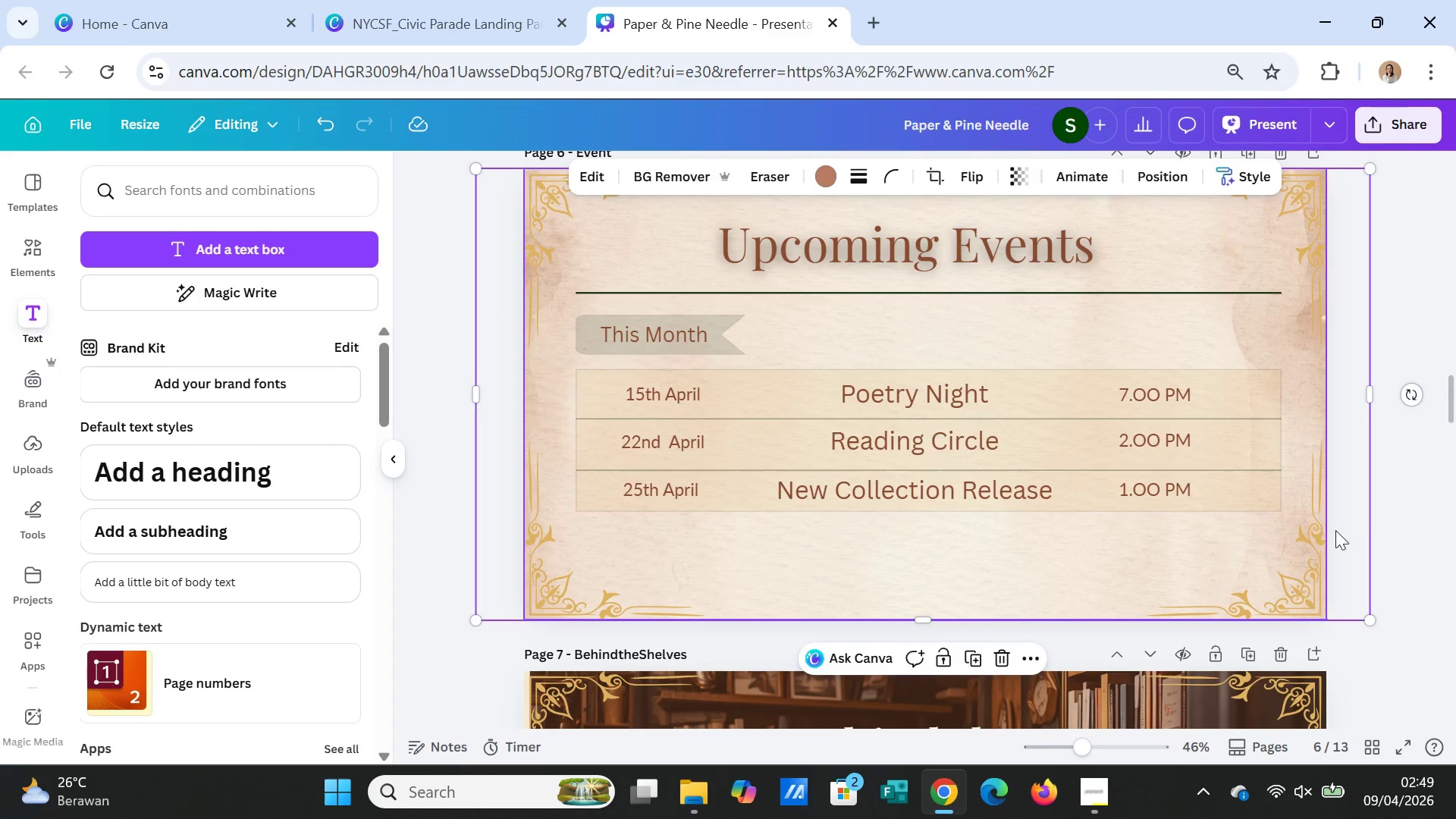 
scroll: coordinate [1360, 531], scroll_direction: up, amount: 1.0
 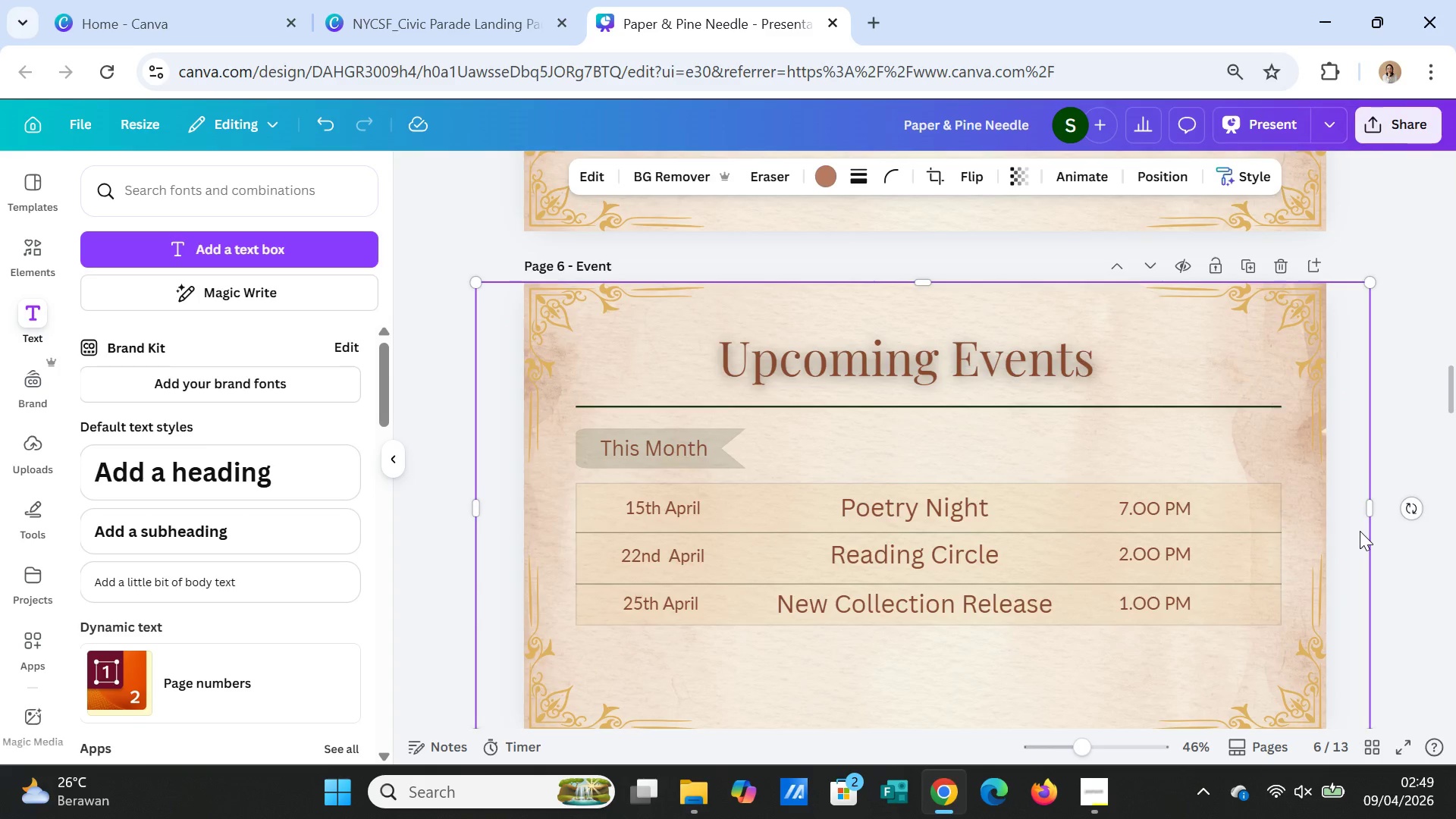 
scroll: coordinate [1136, 503], scroll_direction: down, amount: 8.0
 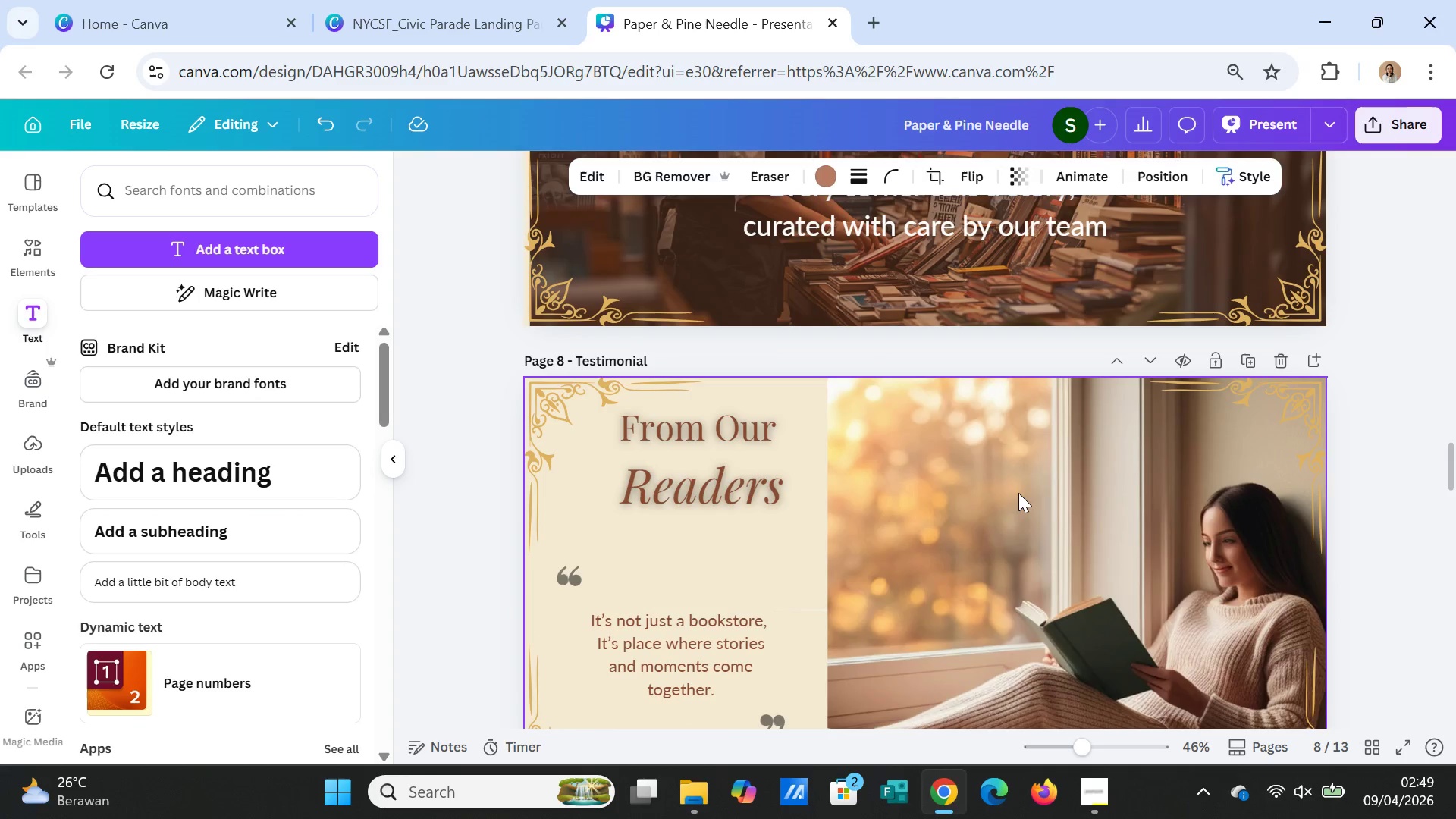 
left_click([1017, 493])
 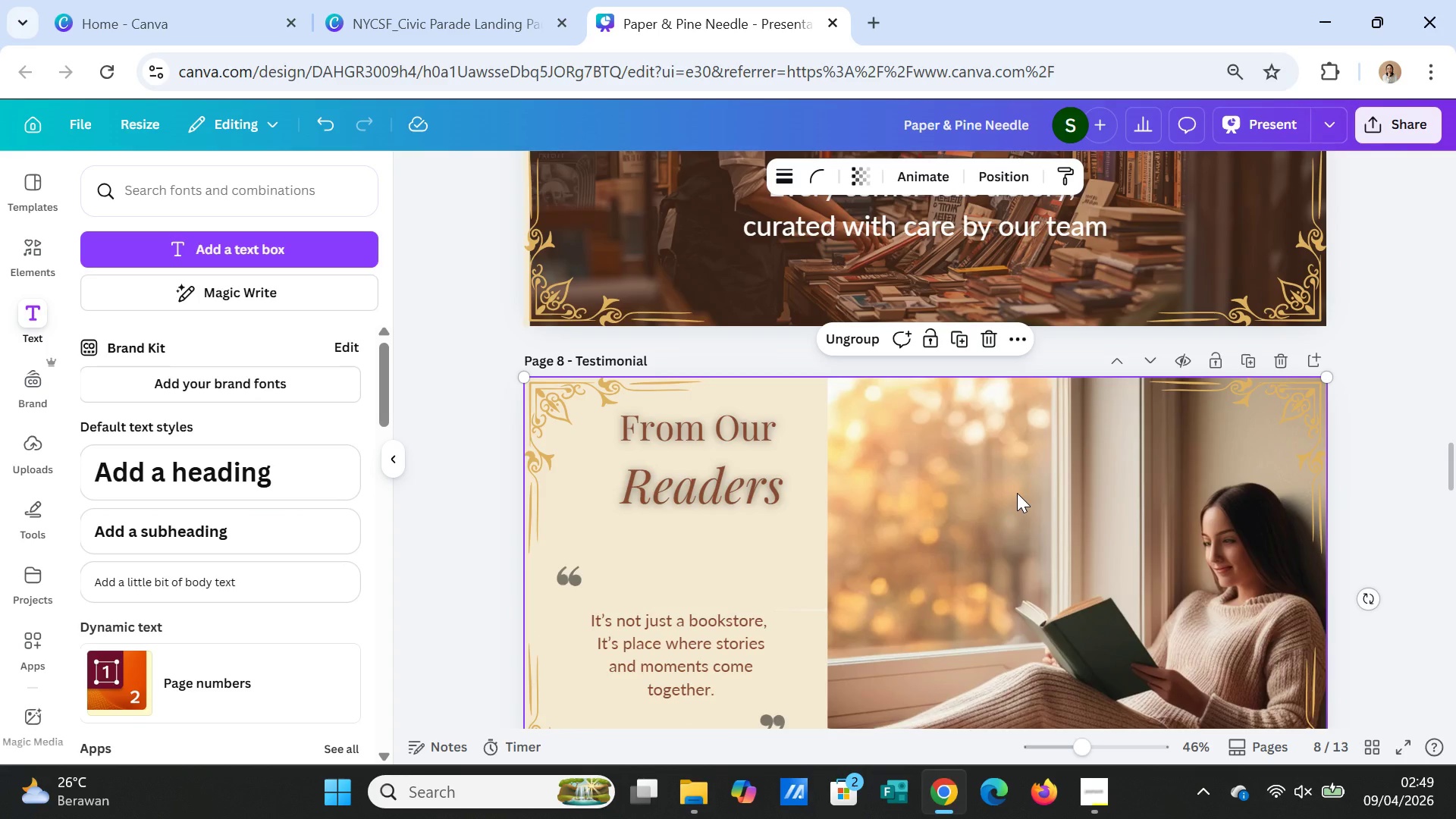 
key(Control+V)
 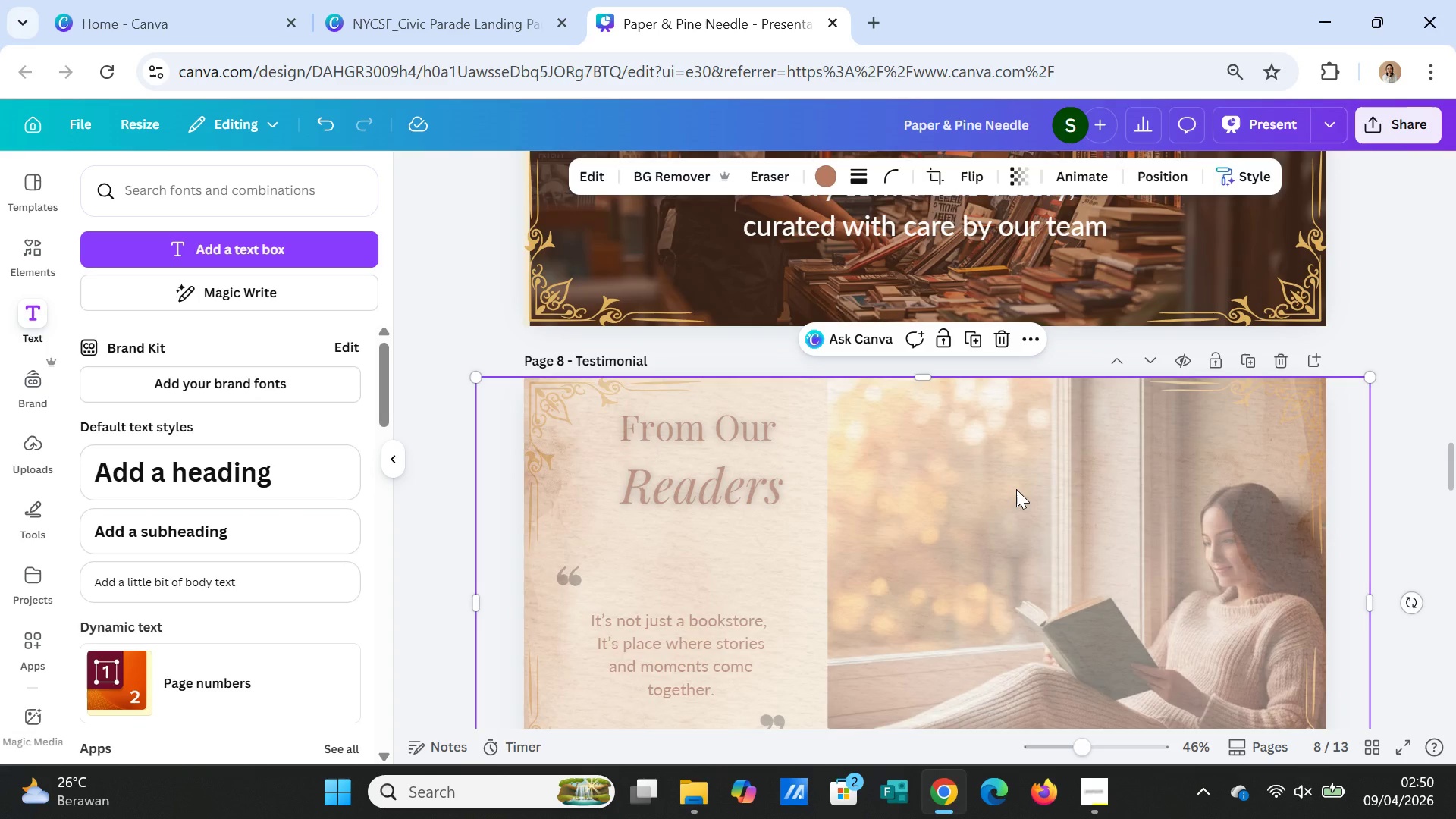 
right_click([1016, 489])
 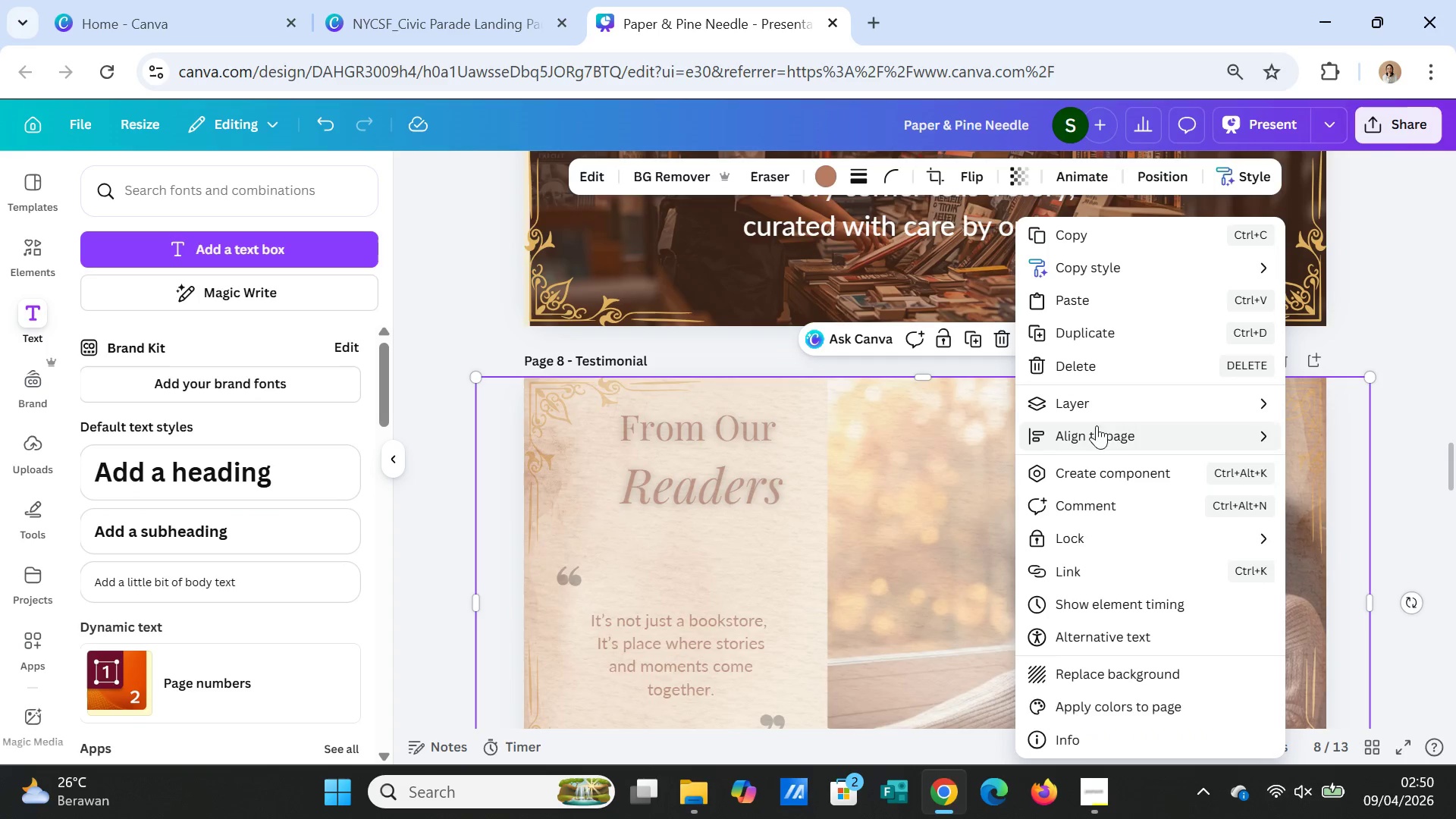 
left_click([1104, 401])
 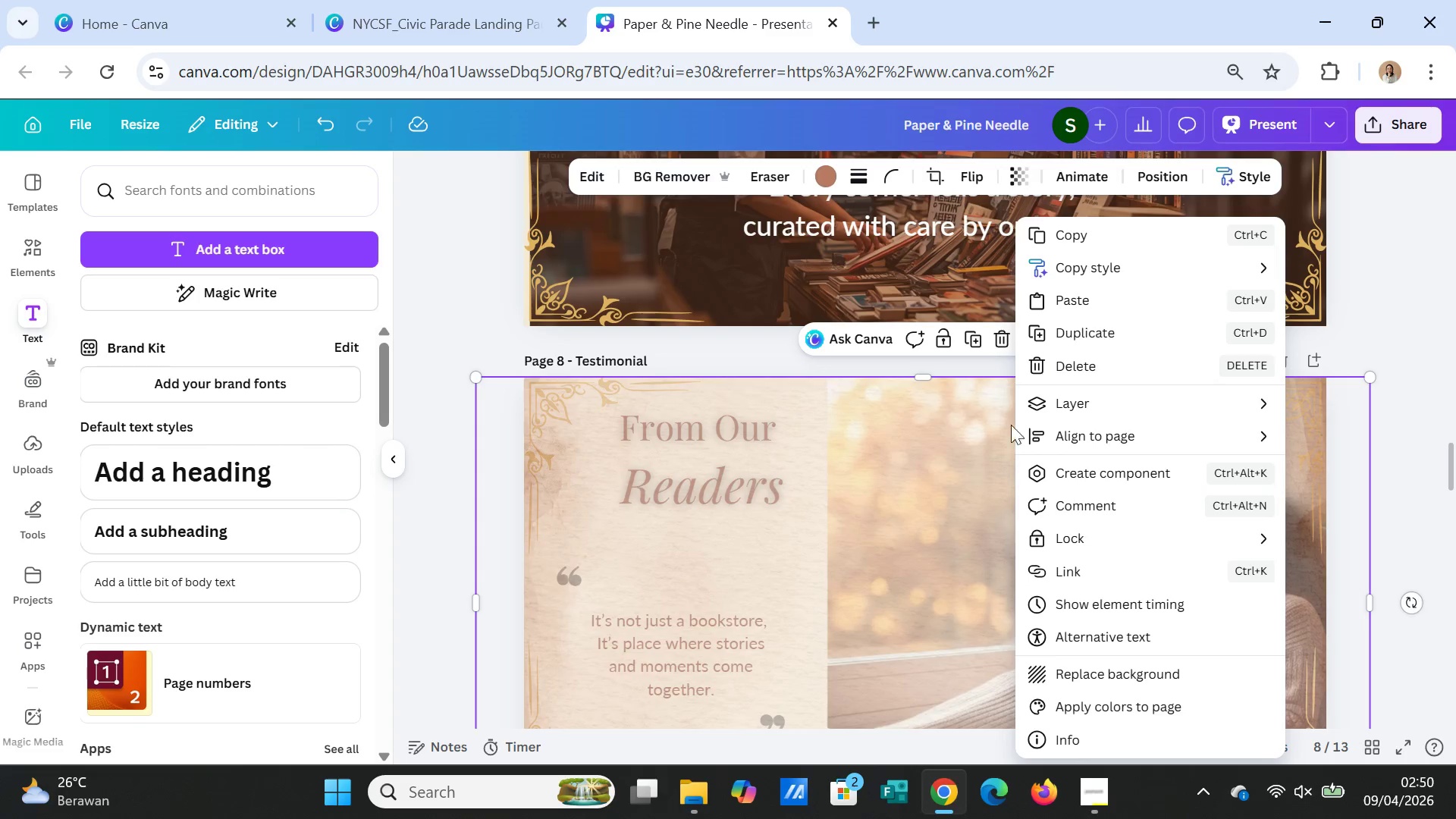 
left_click([1028, 403])
 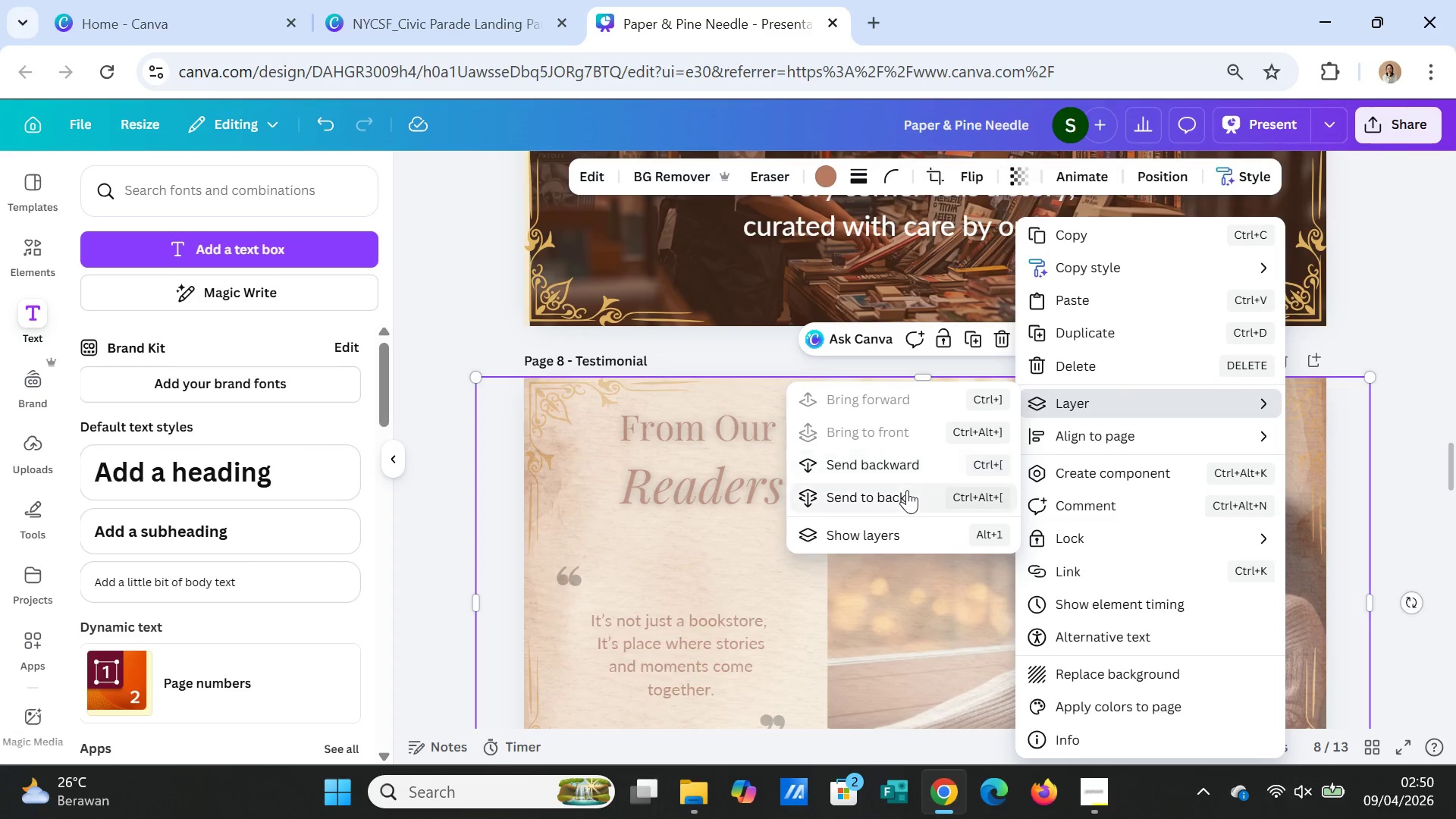 
left_click([906, 492])
 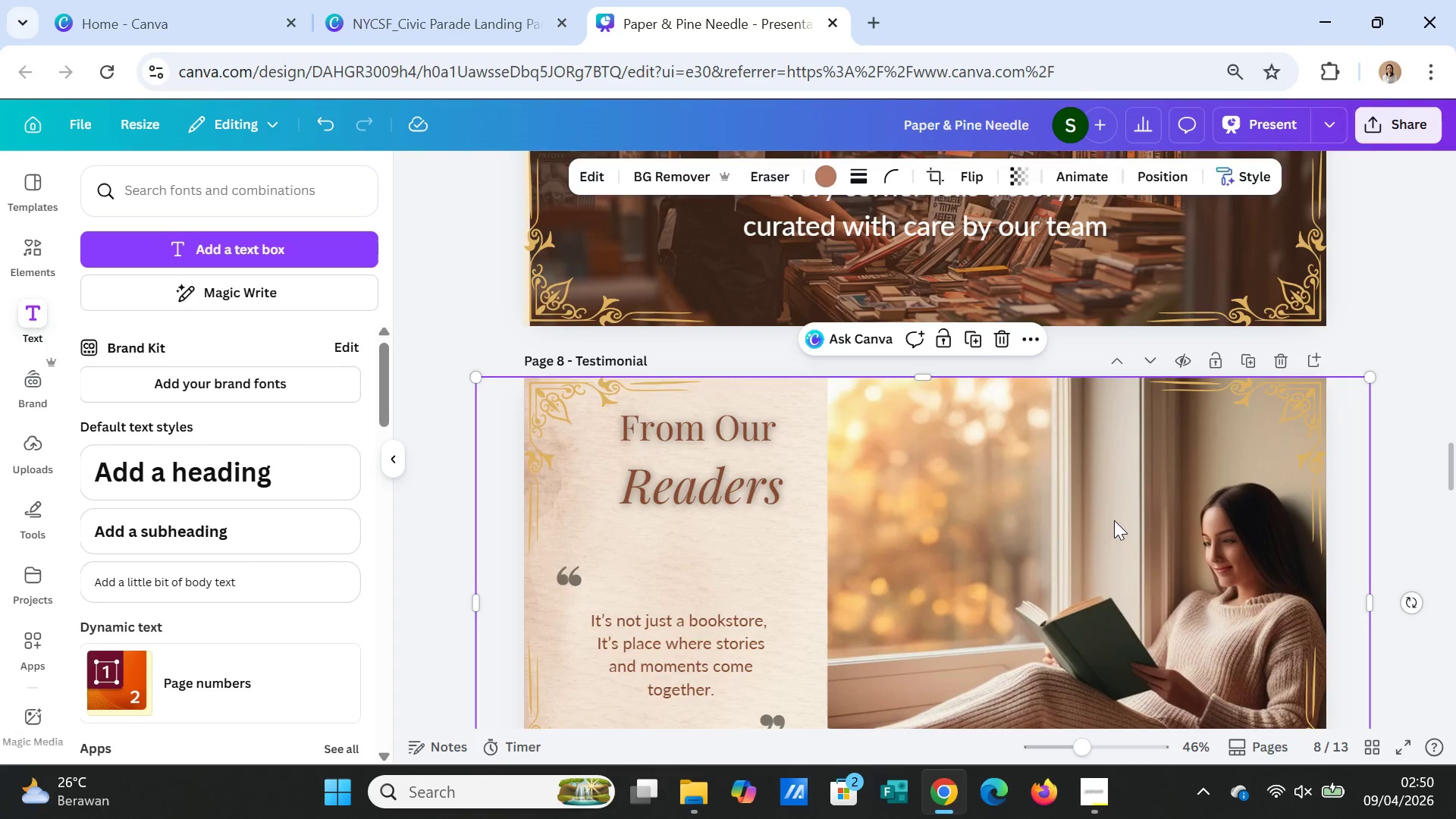 
scroll: coordinate [1123, 539], scroll_direction: down, amount: 6.0
 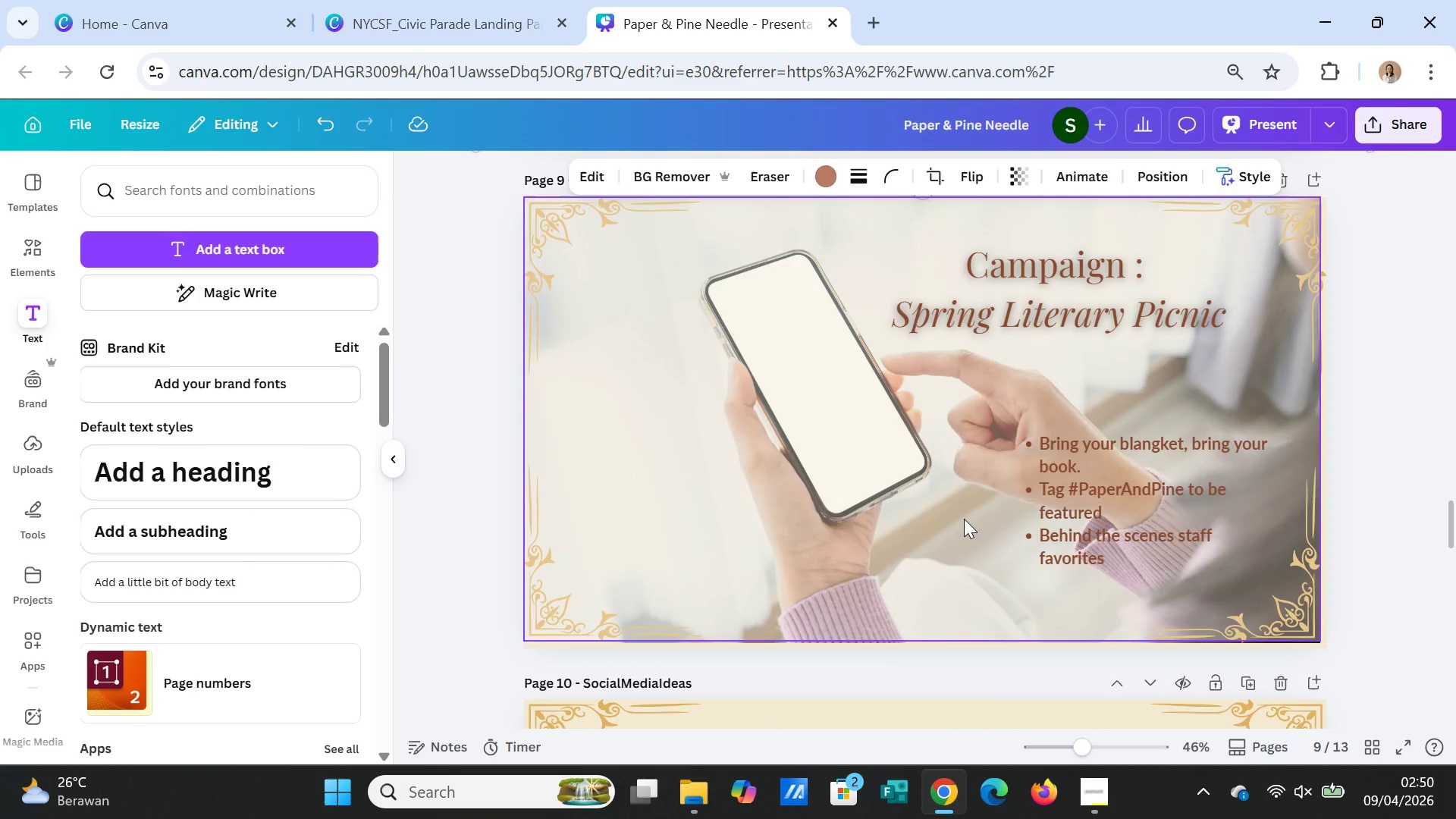 
left_click([964, 519])
 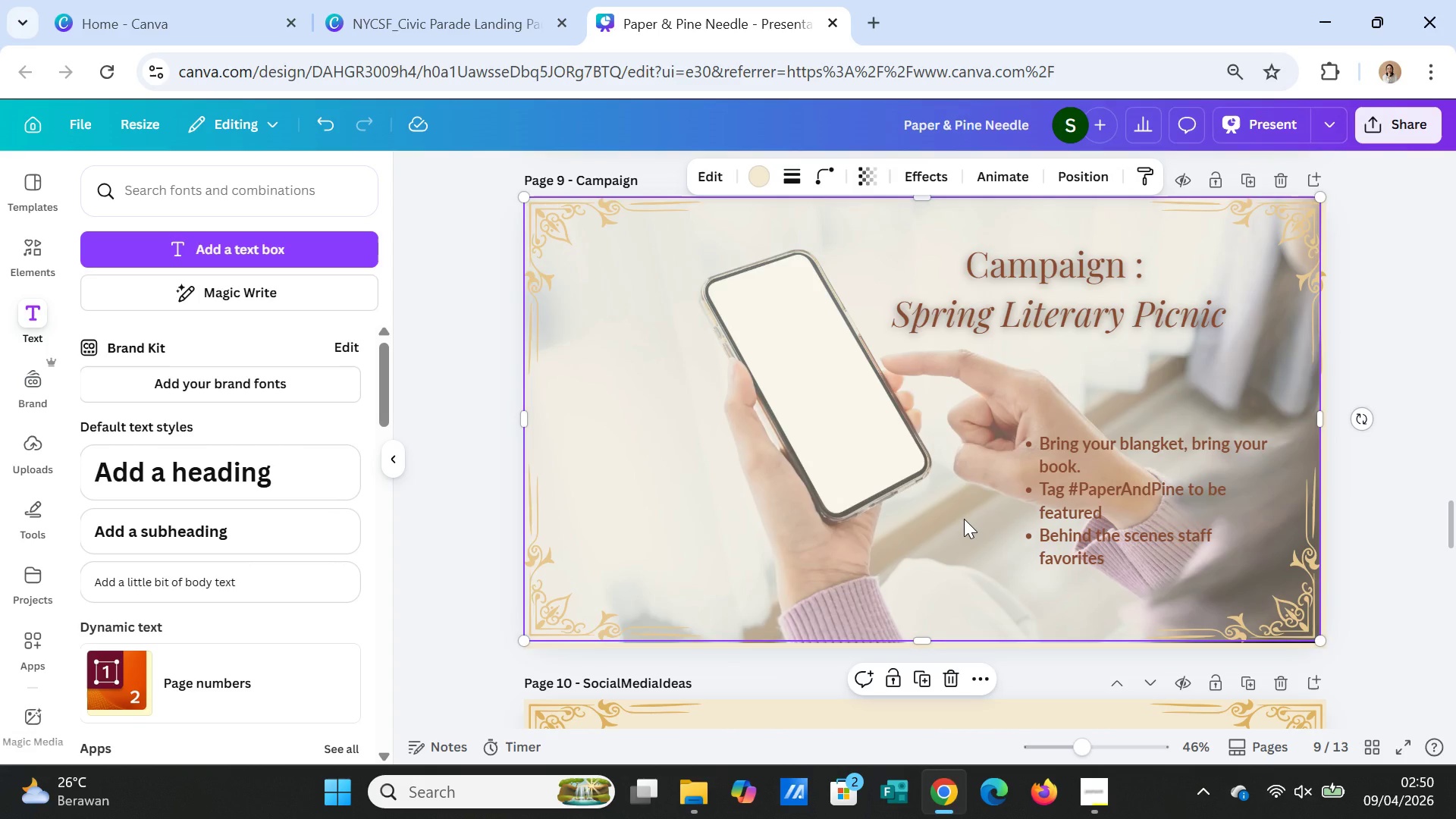 
key(Control+V)
 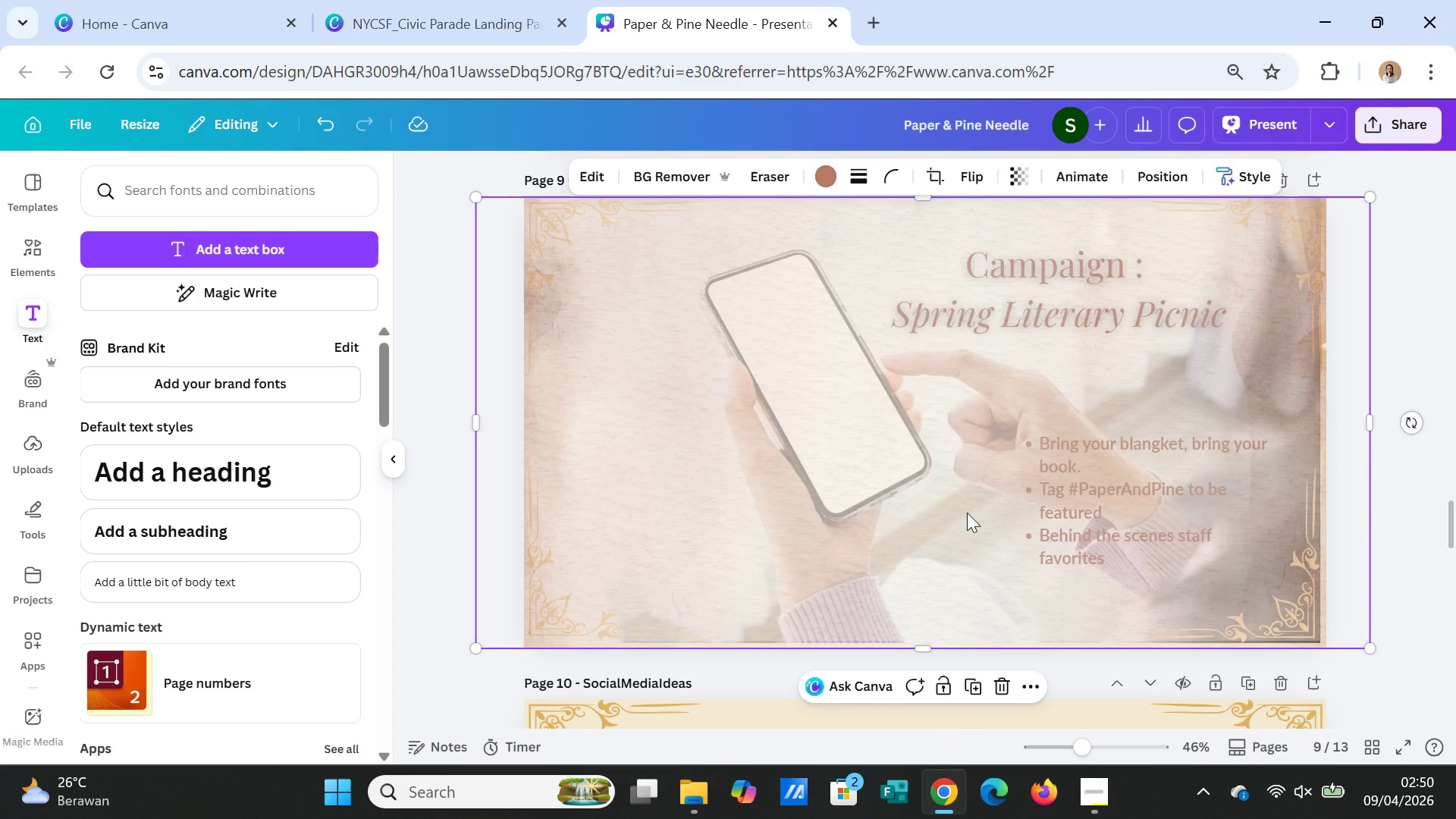 
right_click([967, 513])
 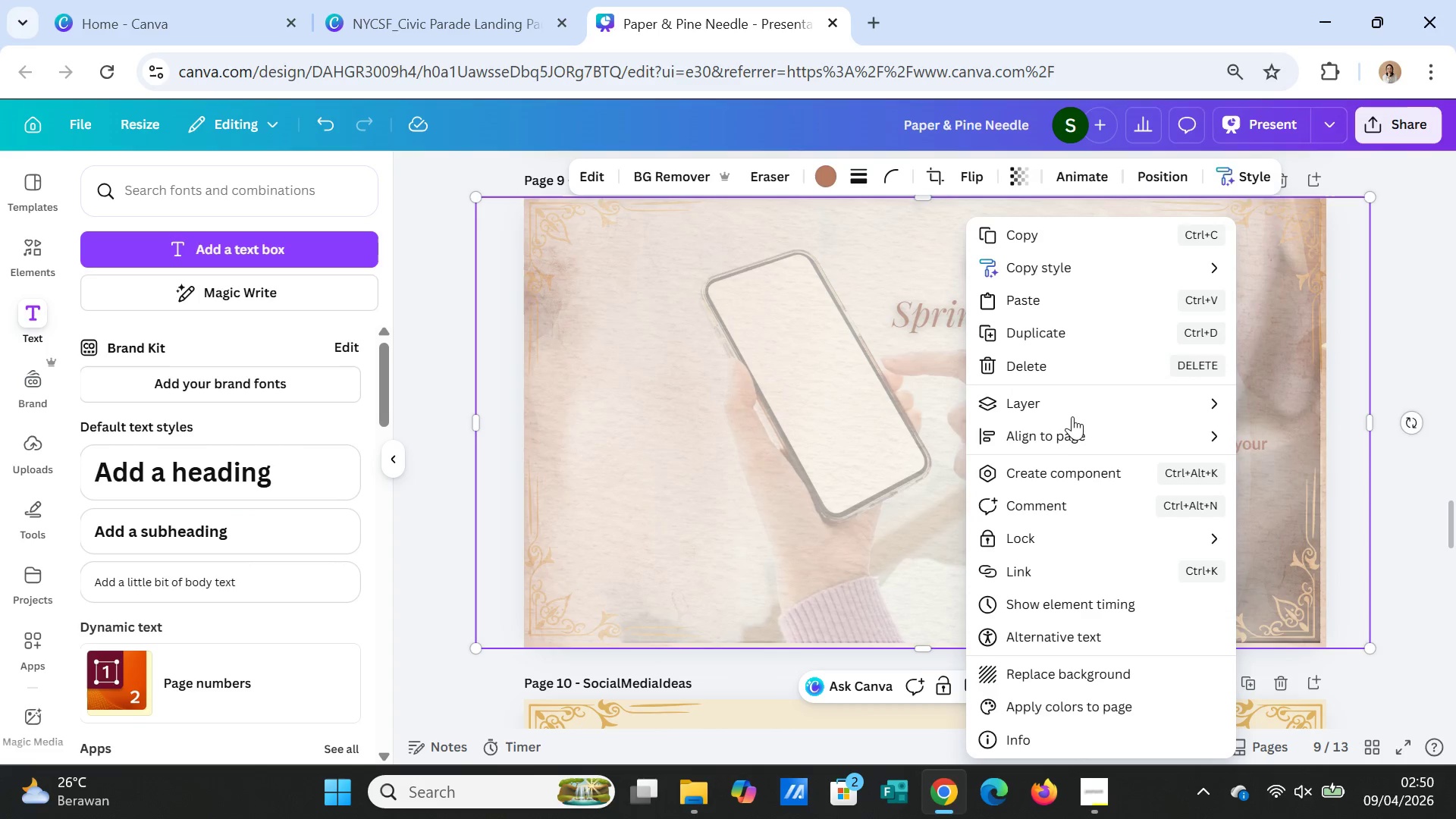 
left_click([1072, 416])
 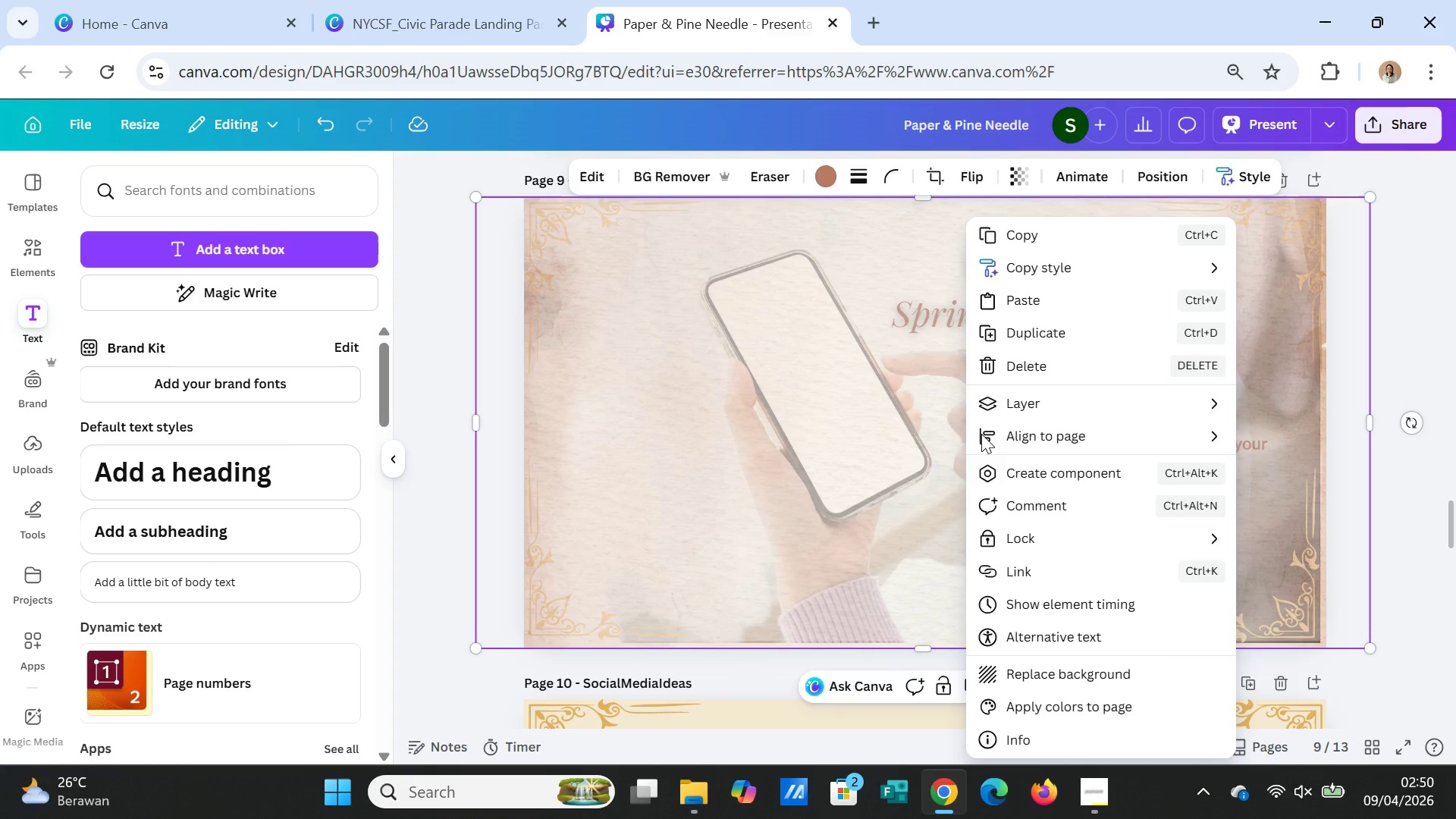 
left_click([1034, 405])
 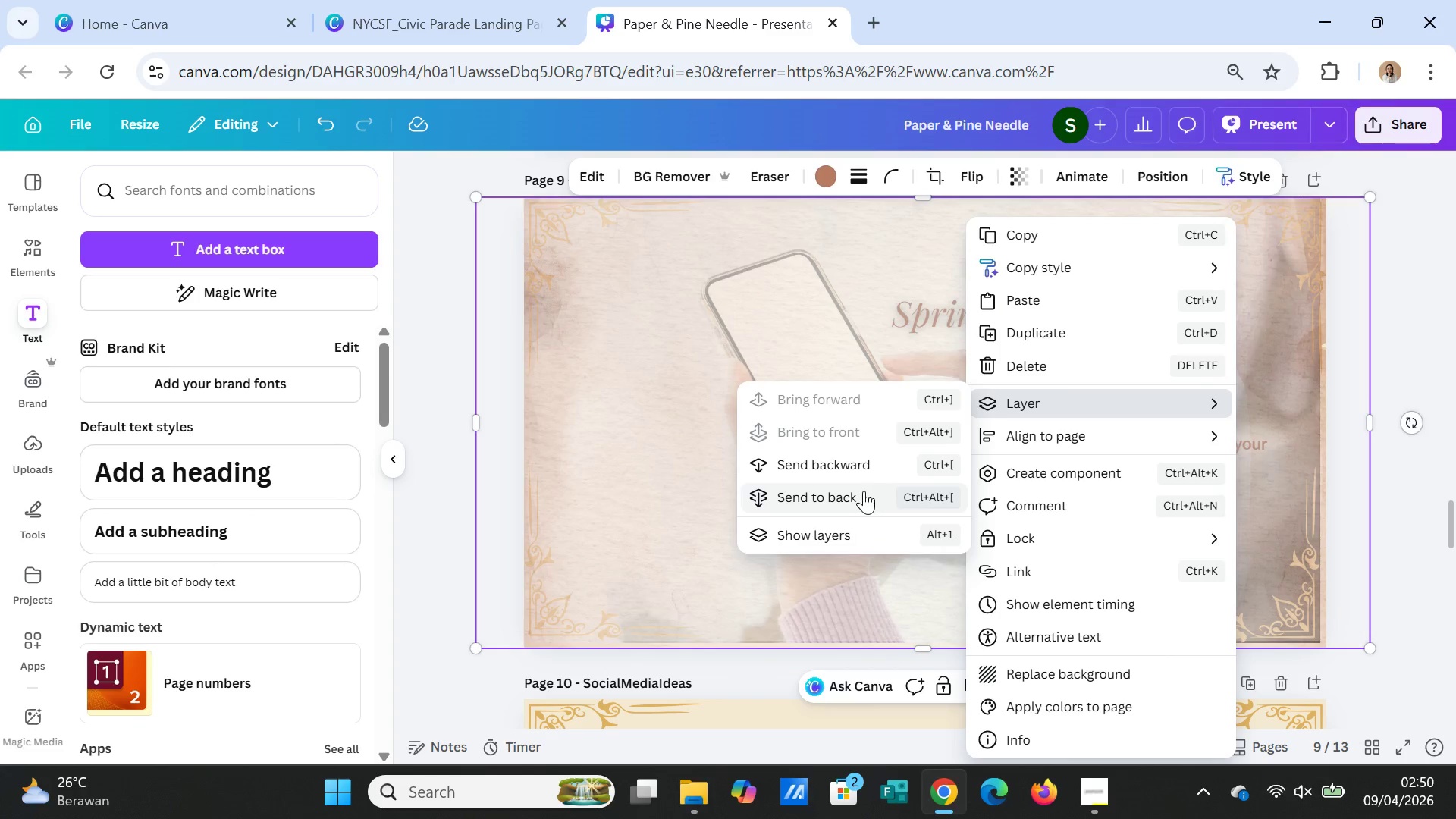 
left_click([864, 491])
 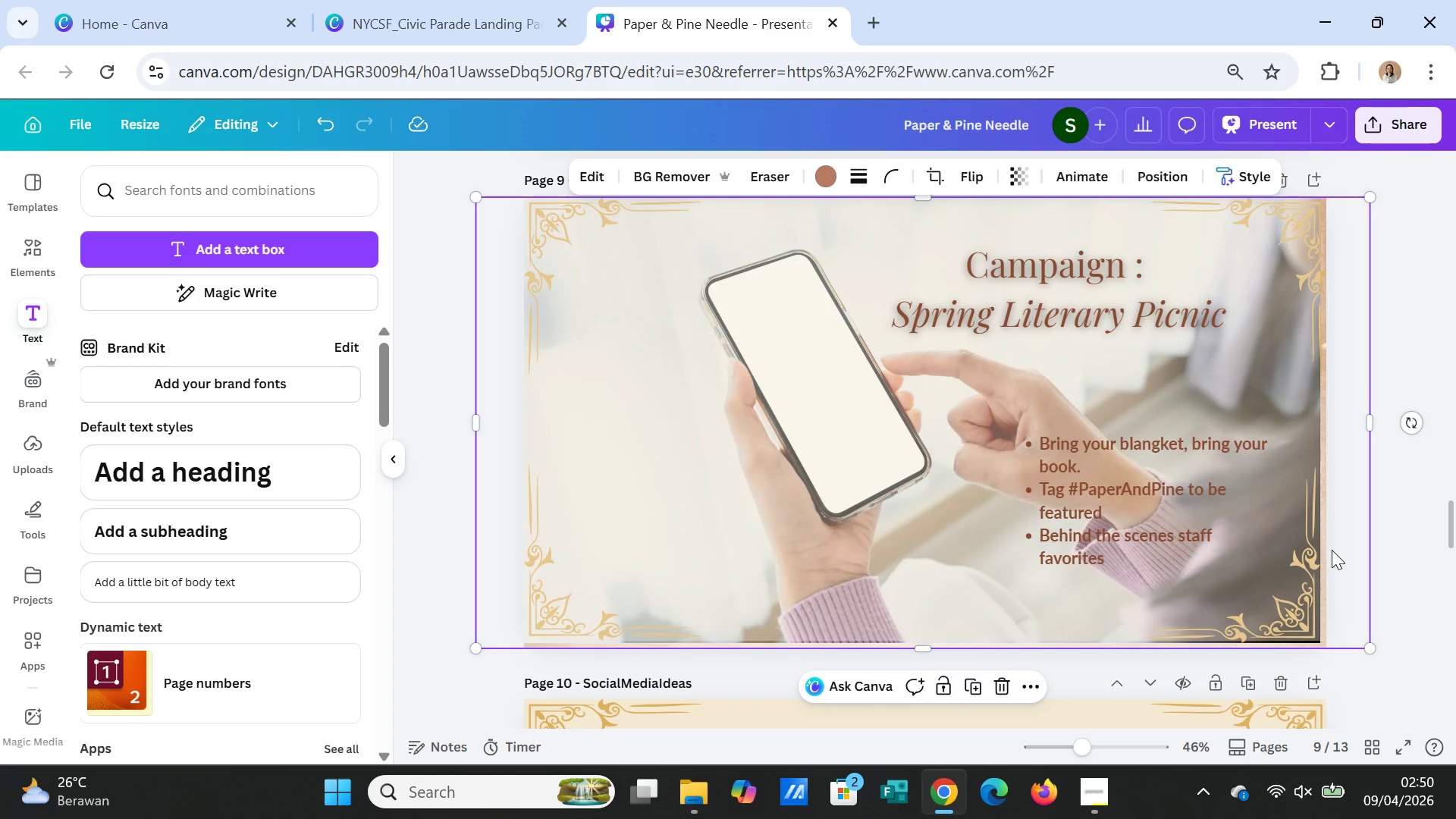 
scroll: coordinate [1332, 551], scroll_direction: down, amount: 5.0
 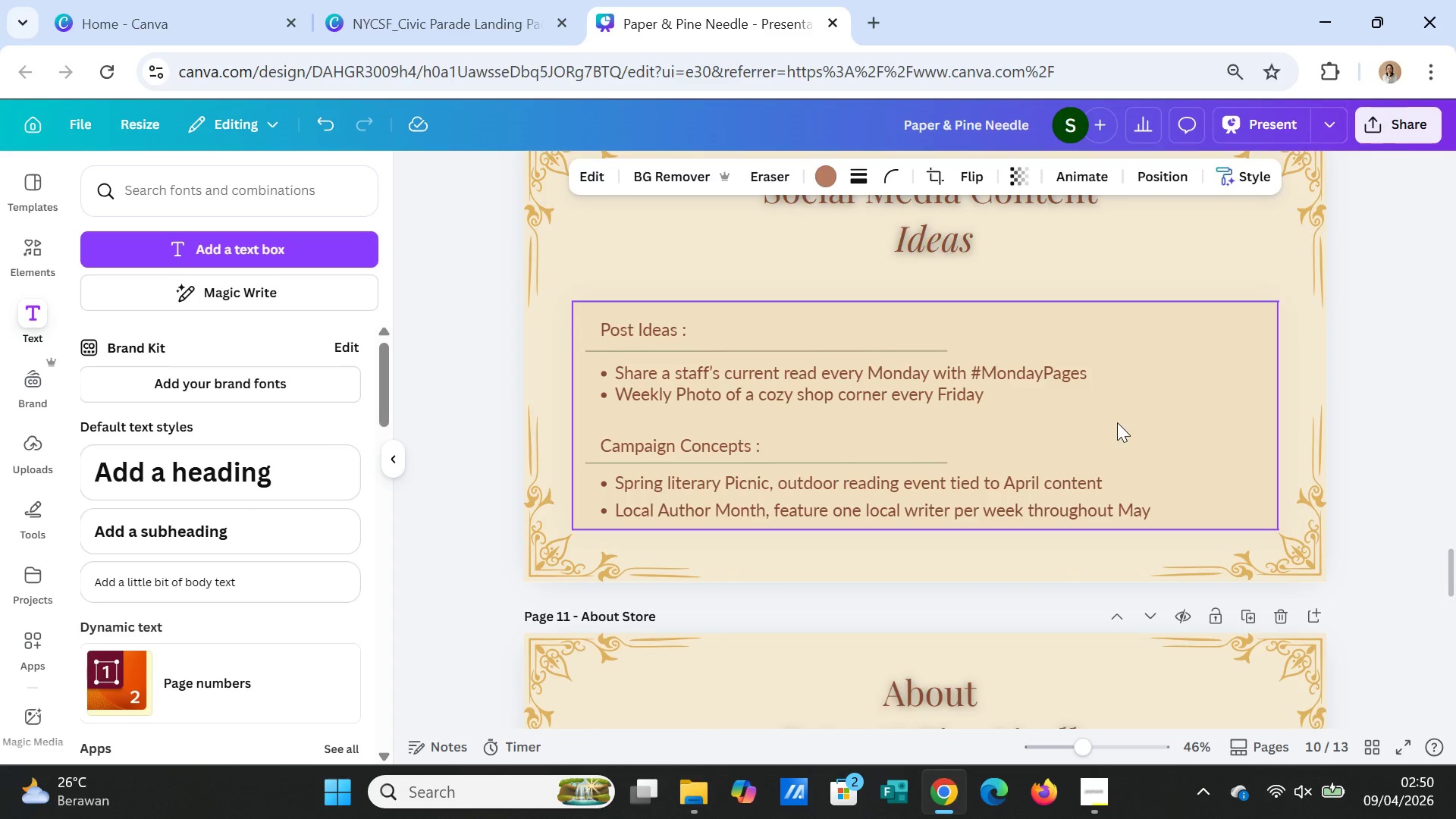 
left_click([1117, 422])
 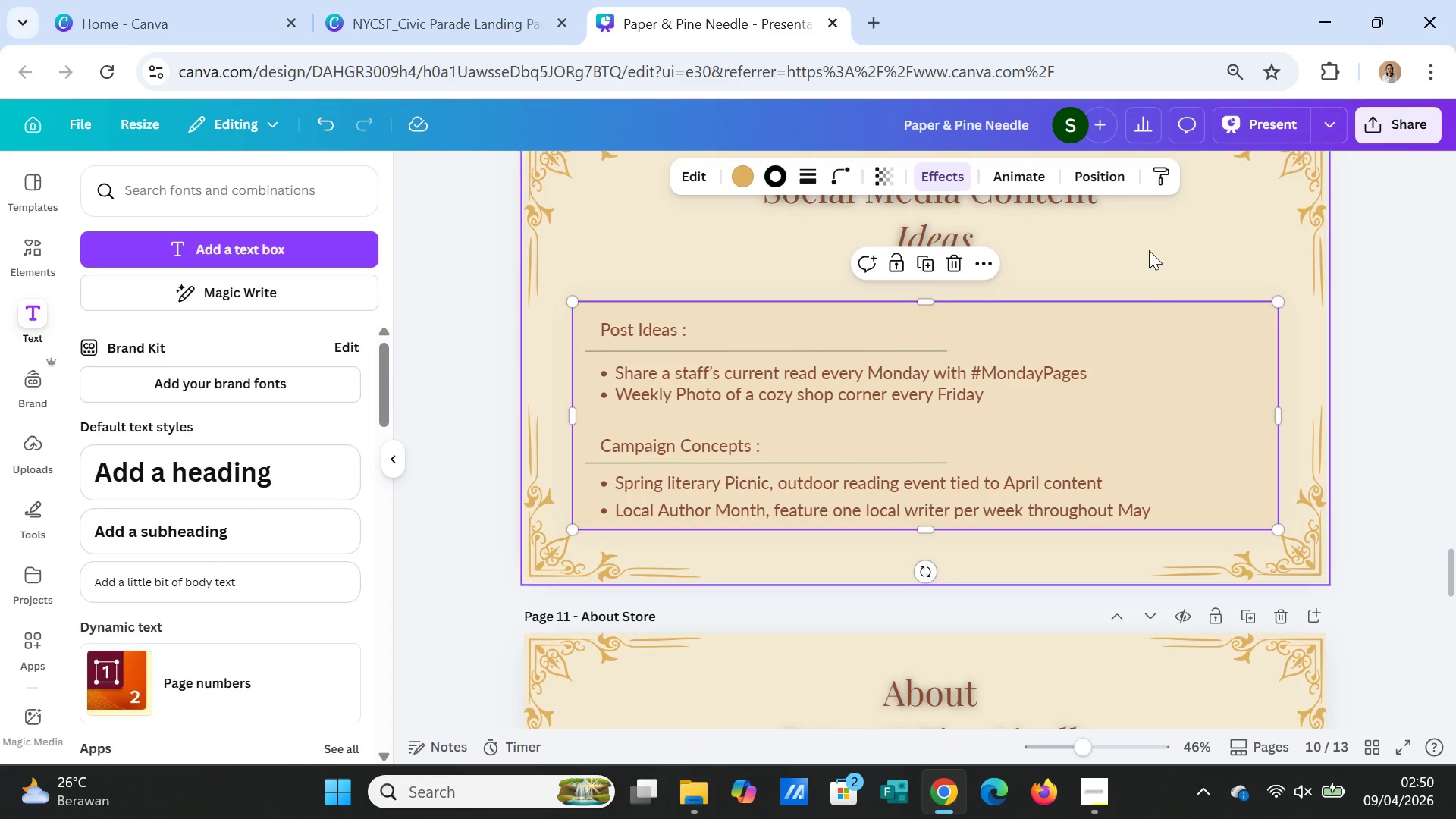 
left_click([1149, 249])
 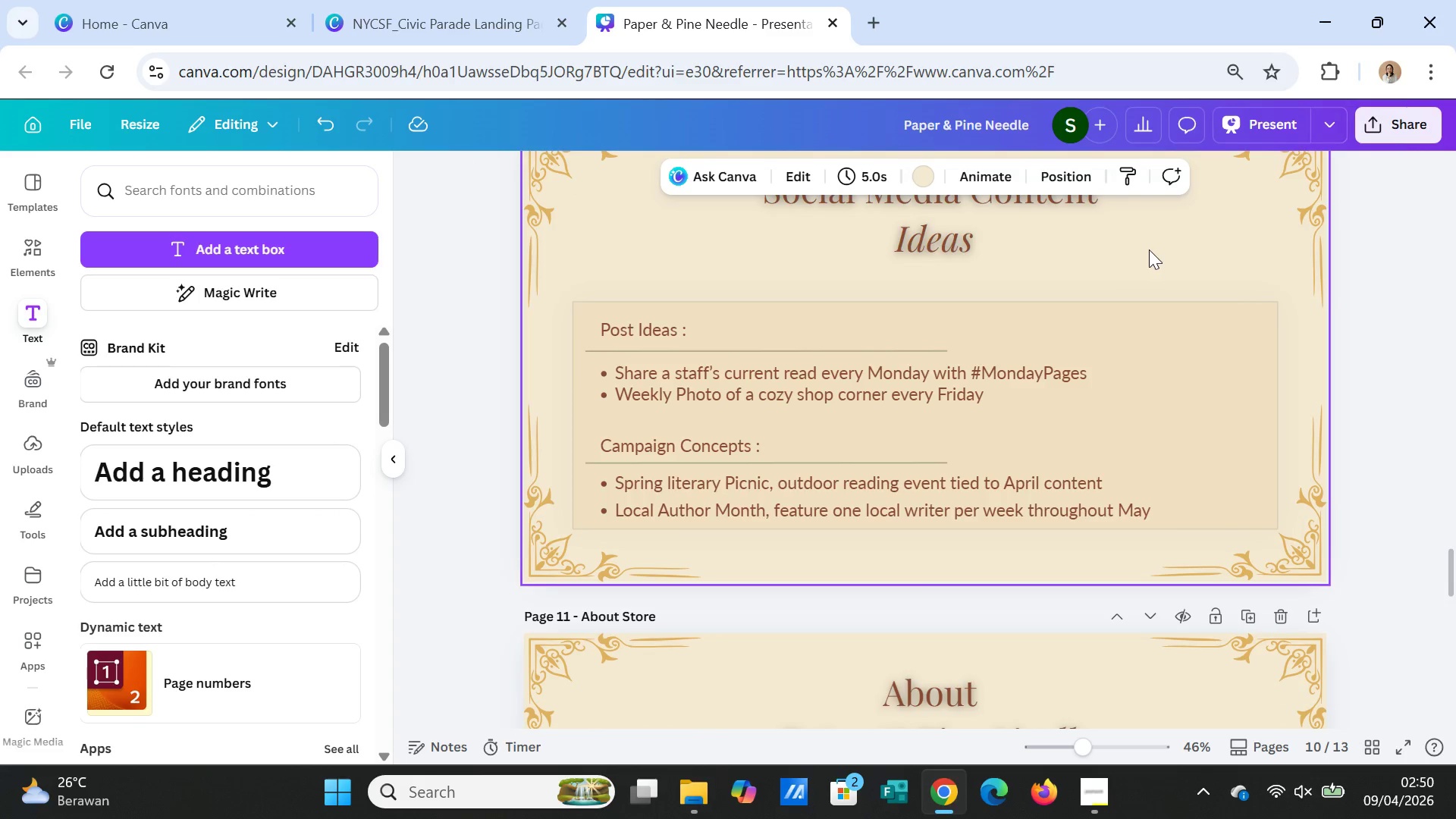 
key(Control+V)
 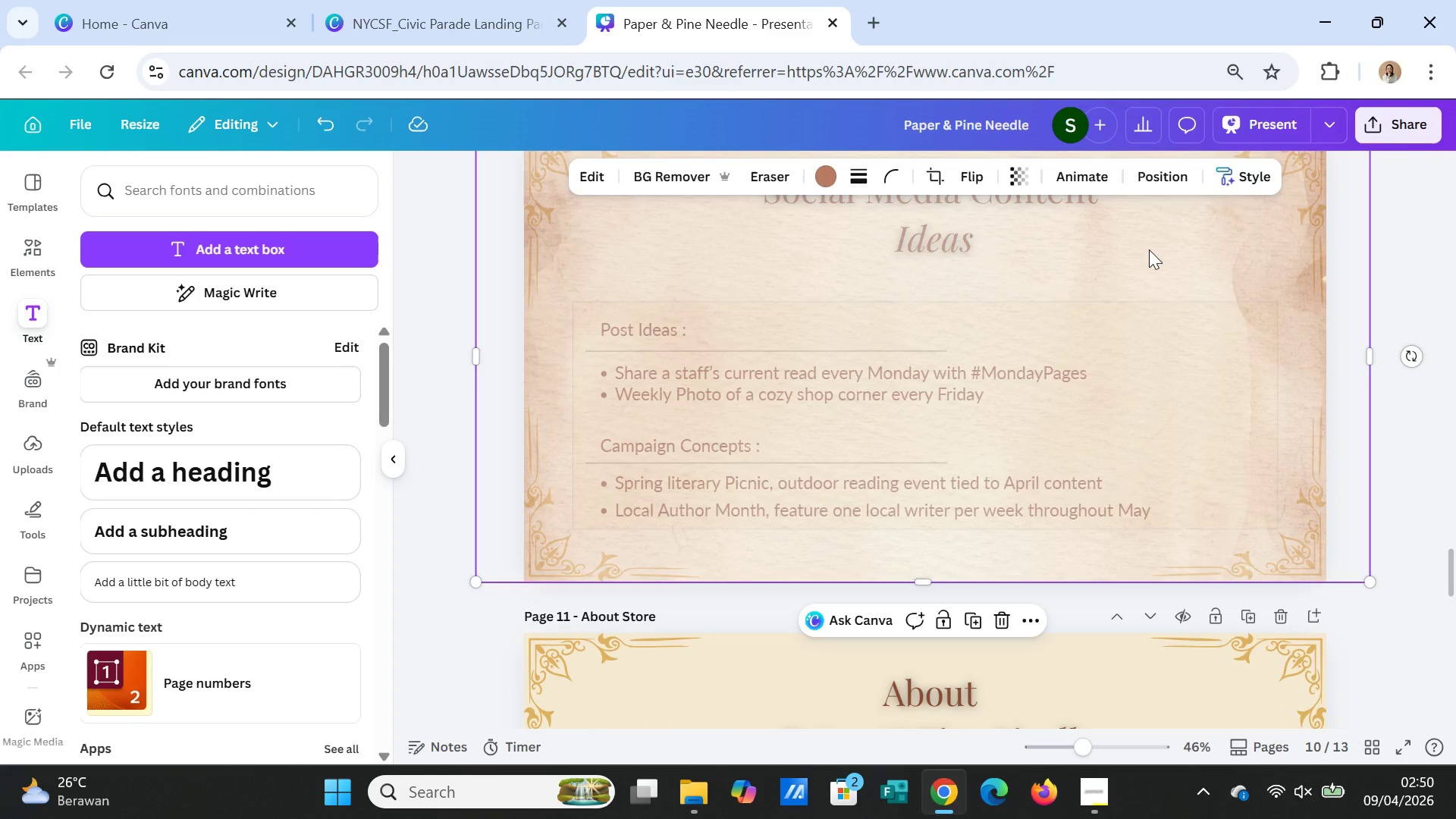 
right_click([1149, 249])
 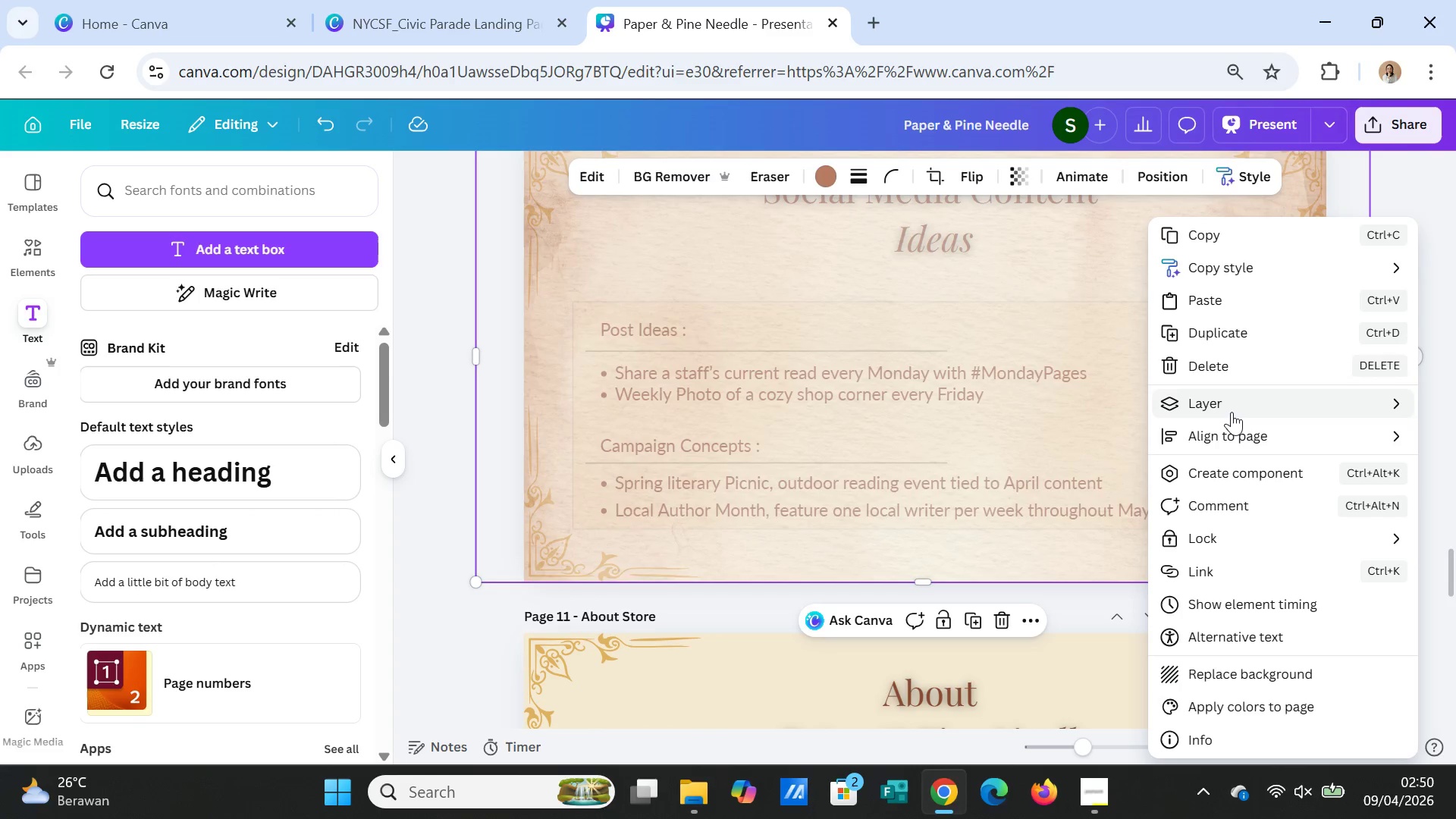 
left_click([1232, 412])
 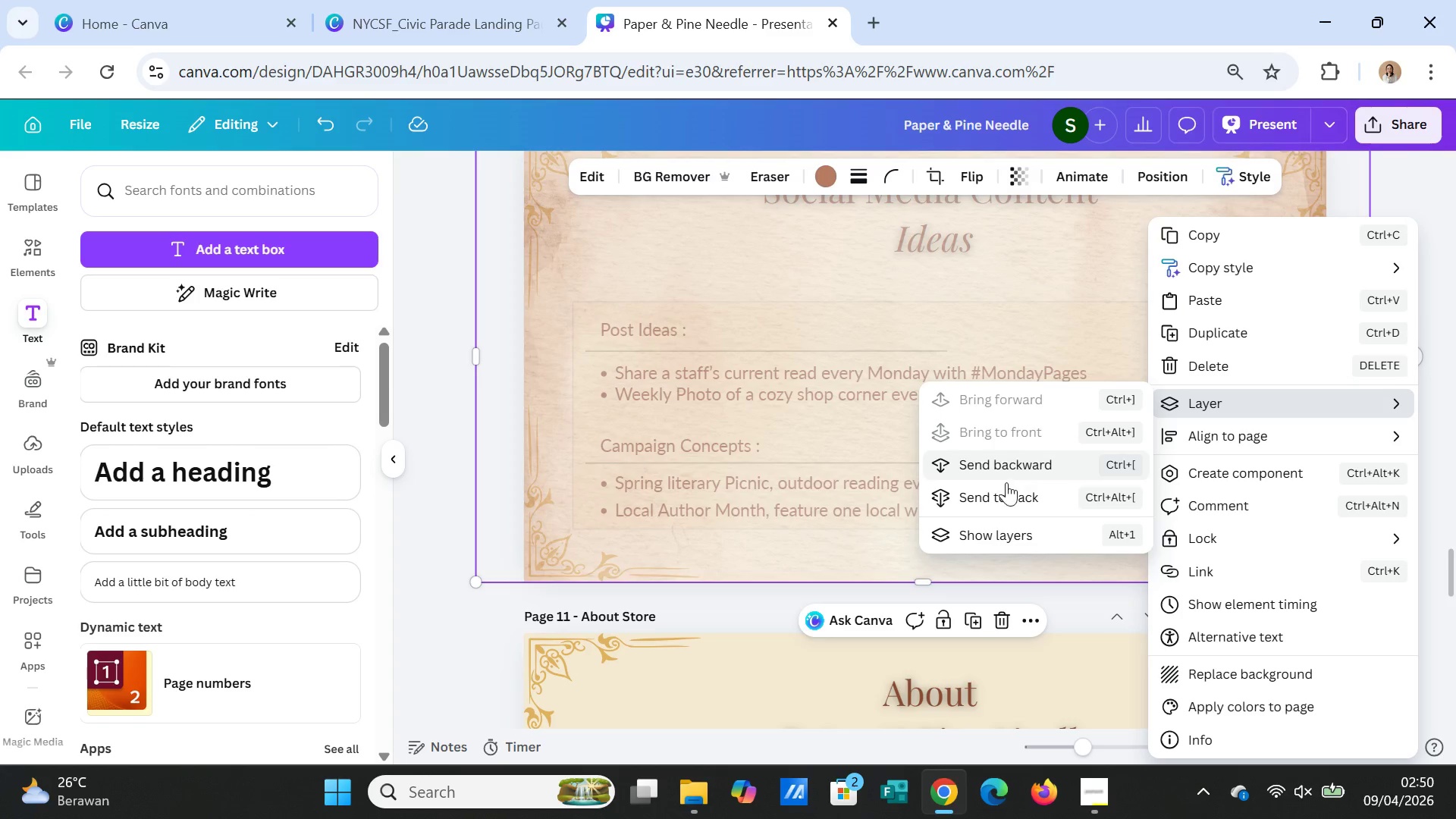 
left_click([1002, 488])
 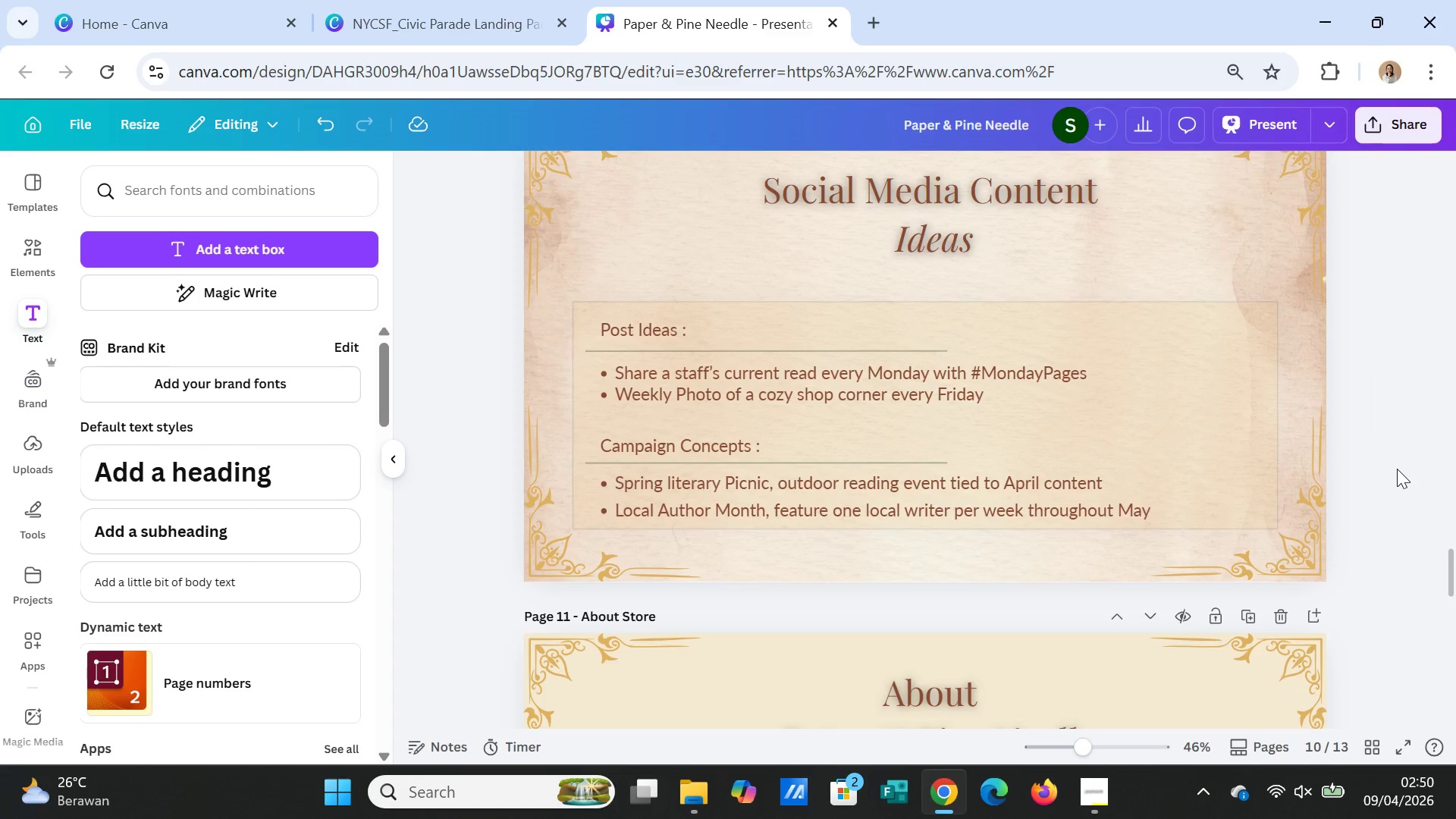 
scroll: coordinate [1397, 469], scroll_direction: up, amount: 1.0
 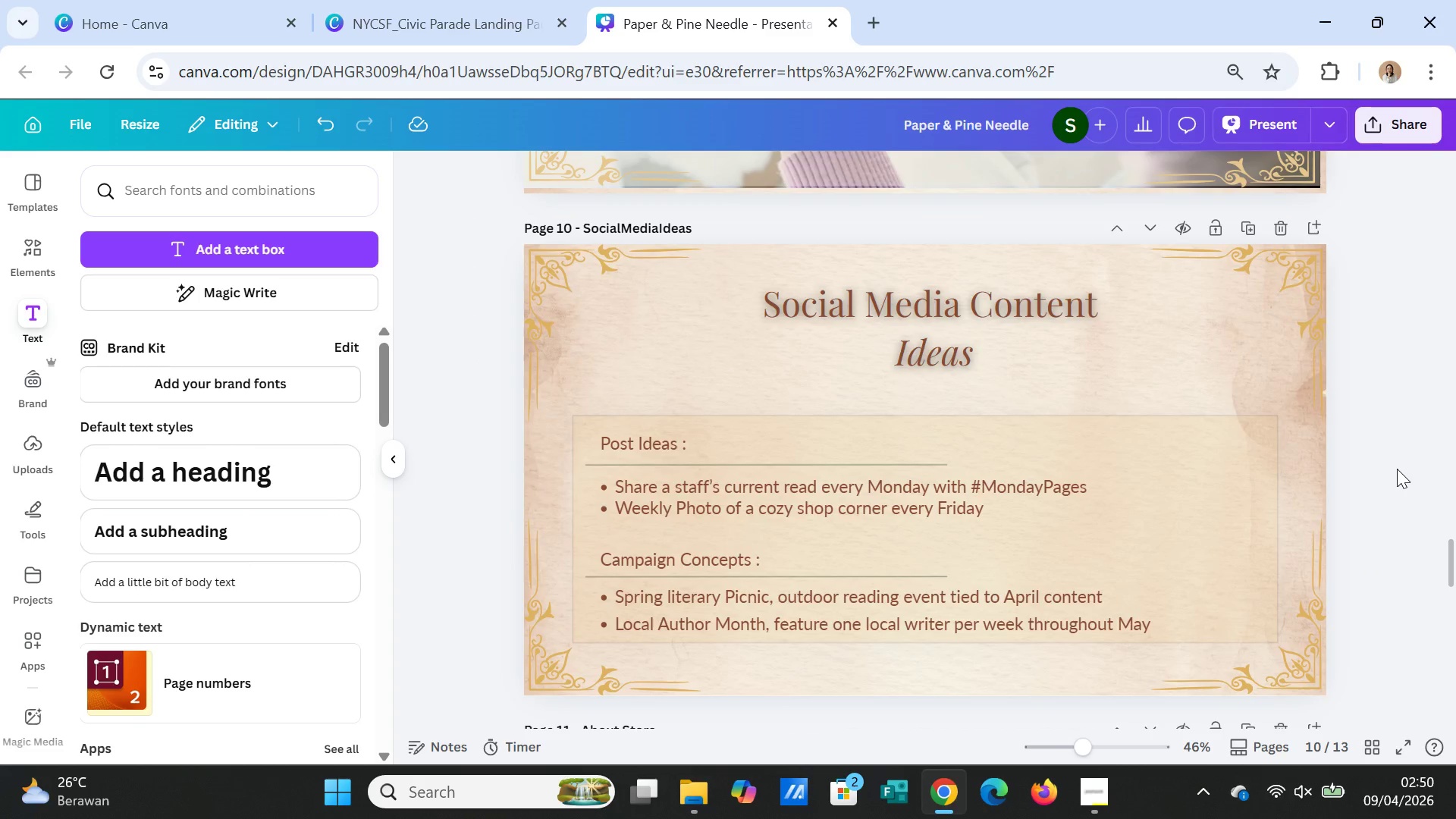 
scroll: coordinate [1397, 469], scroll_direction: down, amount: 5.0
 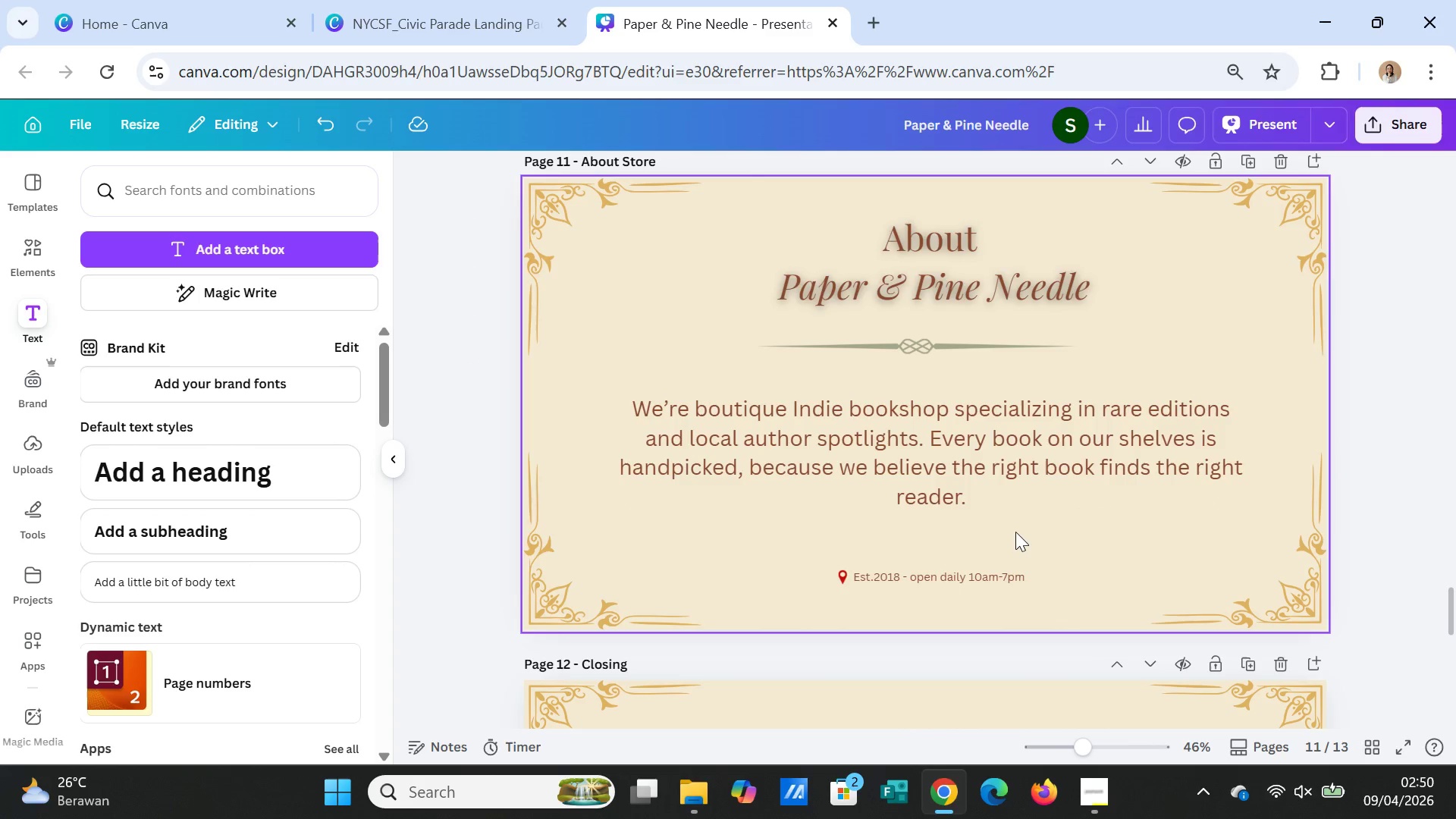 
left_click([1018, 532])
 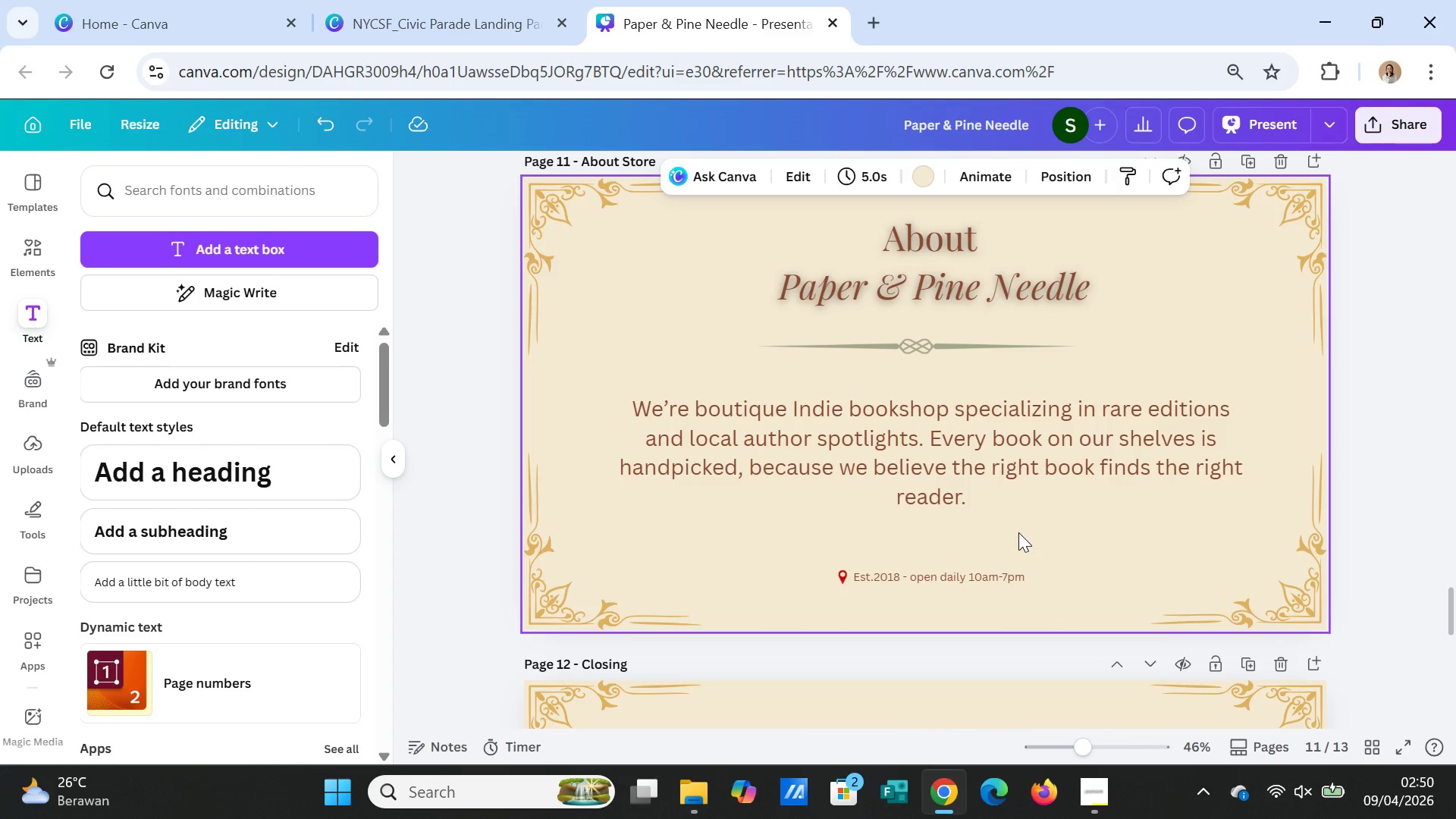 
right_click([1018, 532])
 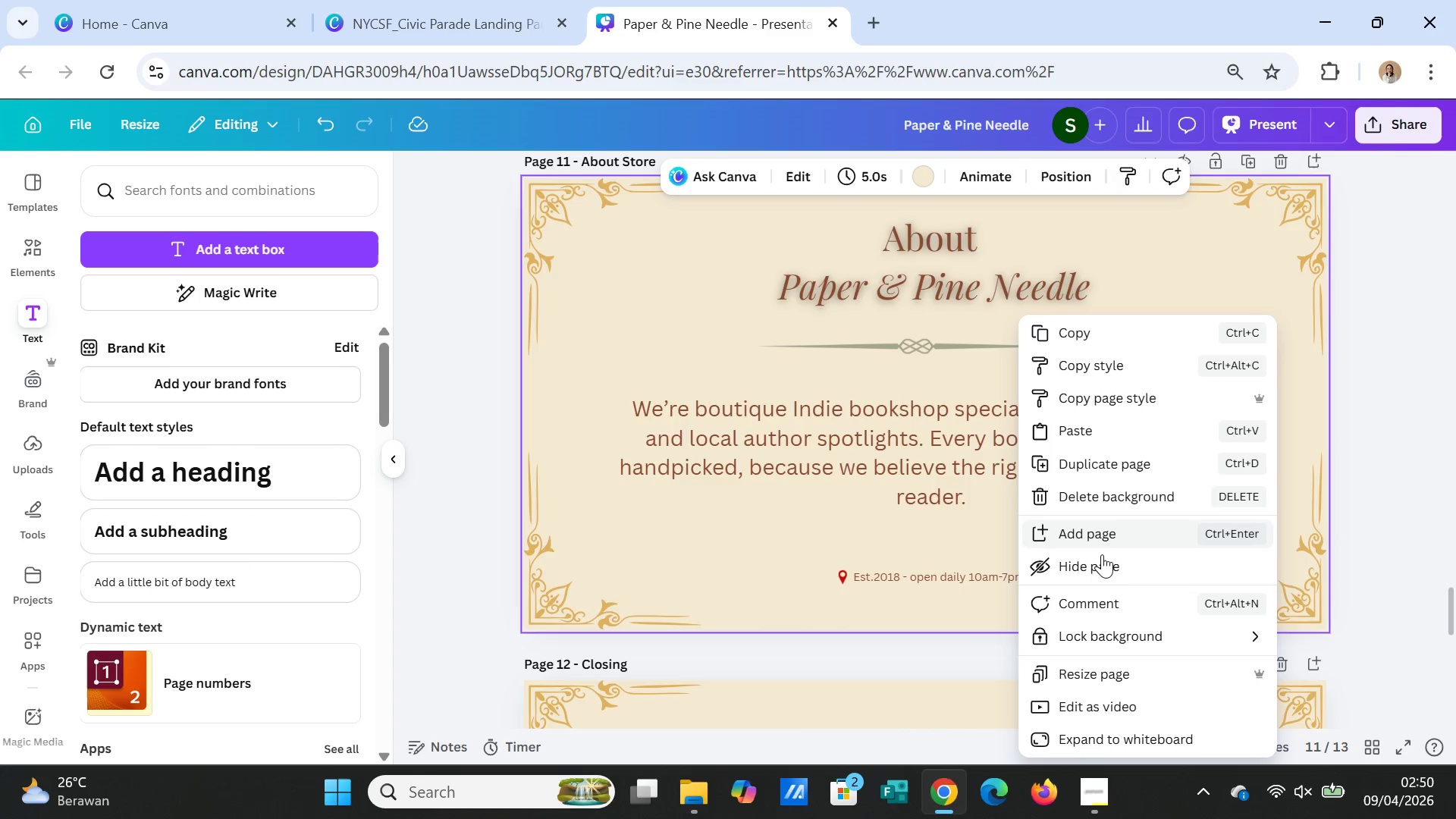 
left_click([873, 519])
 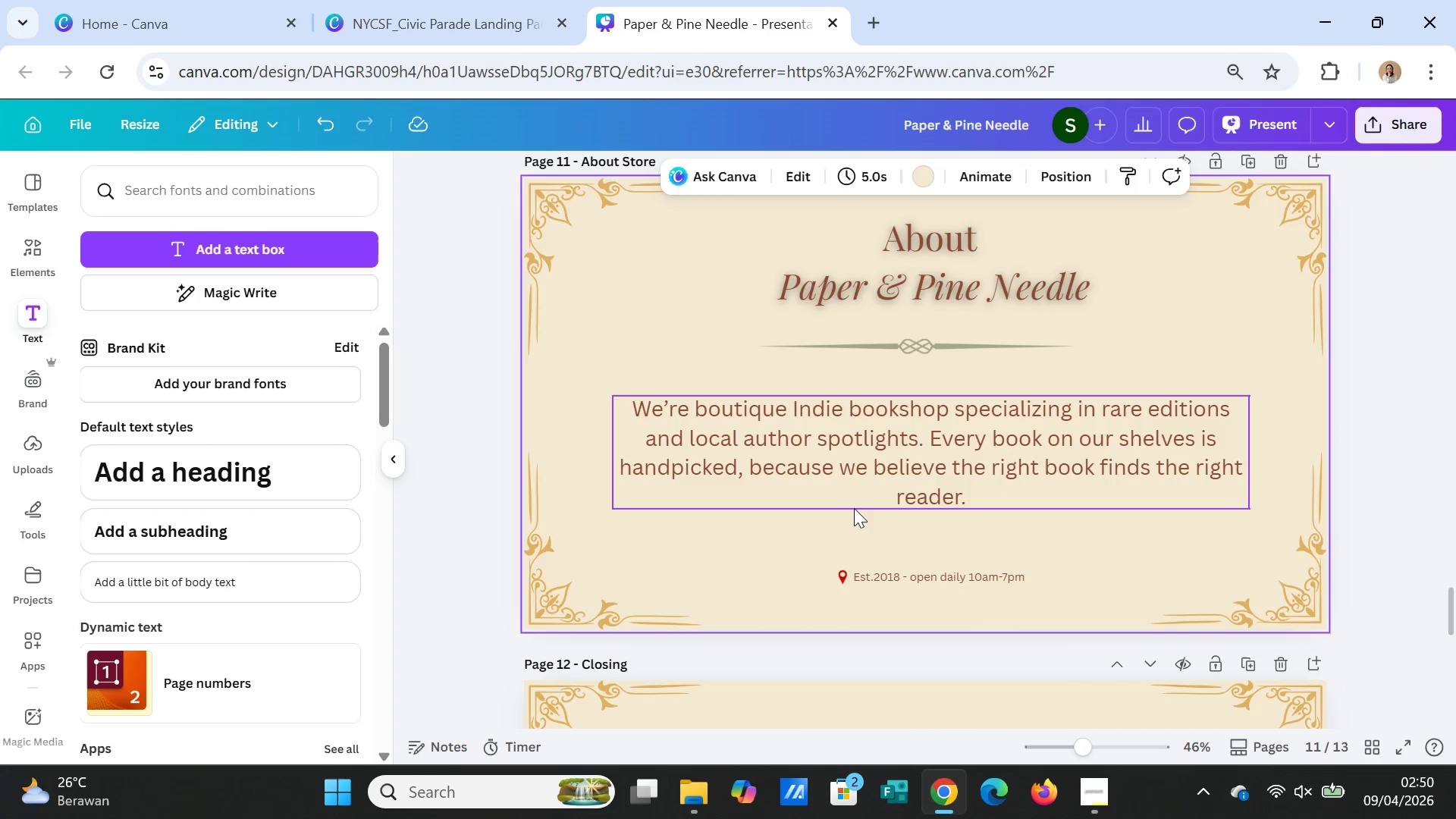 
right_click([854, 508])
 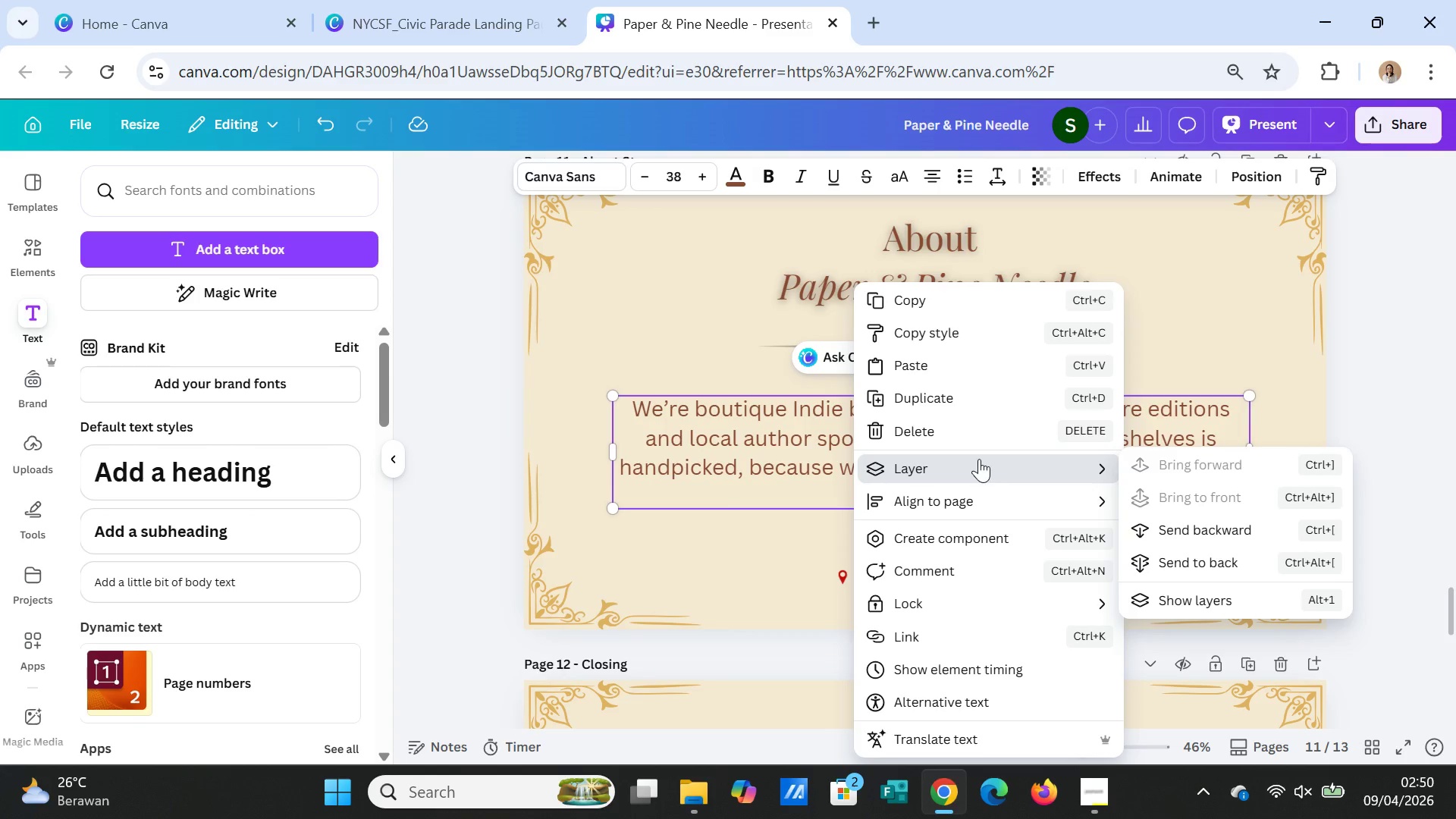 
left_click([1297, 314])
 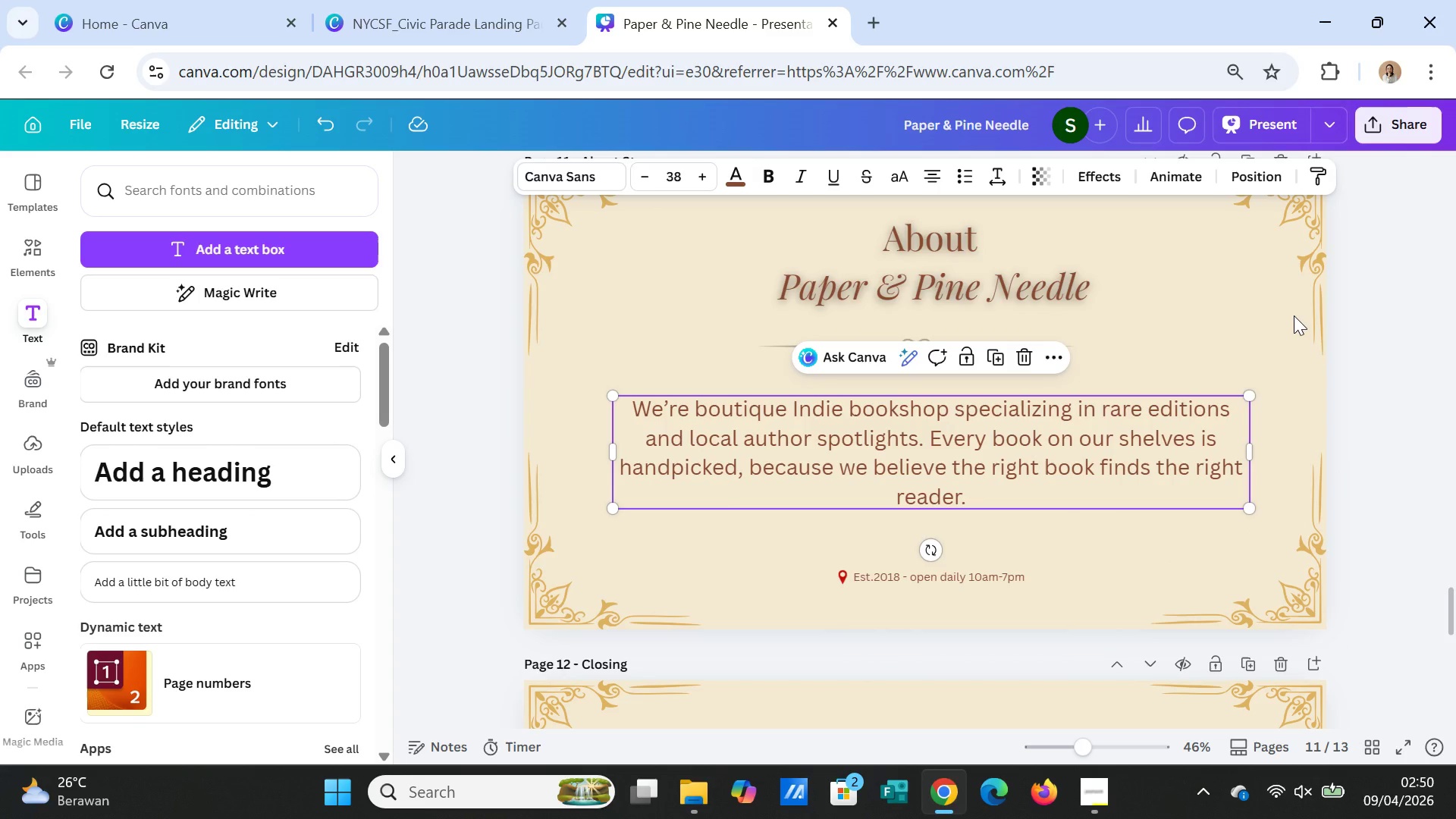 
key(Control+V)
 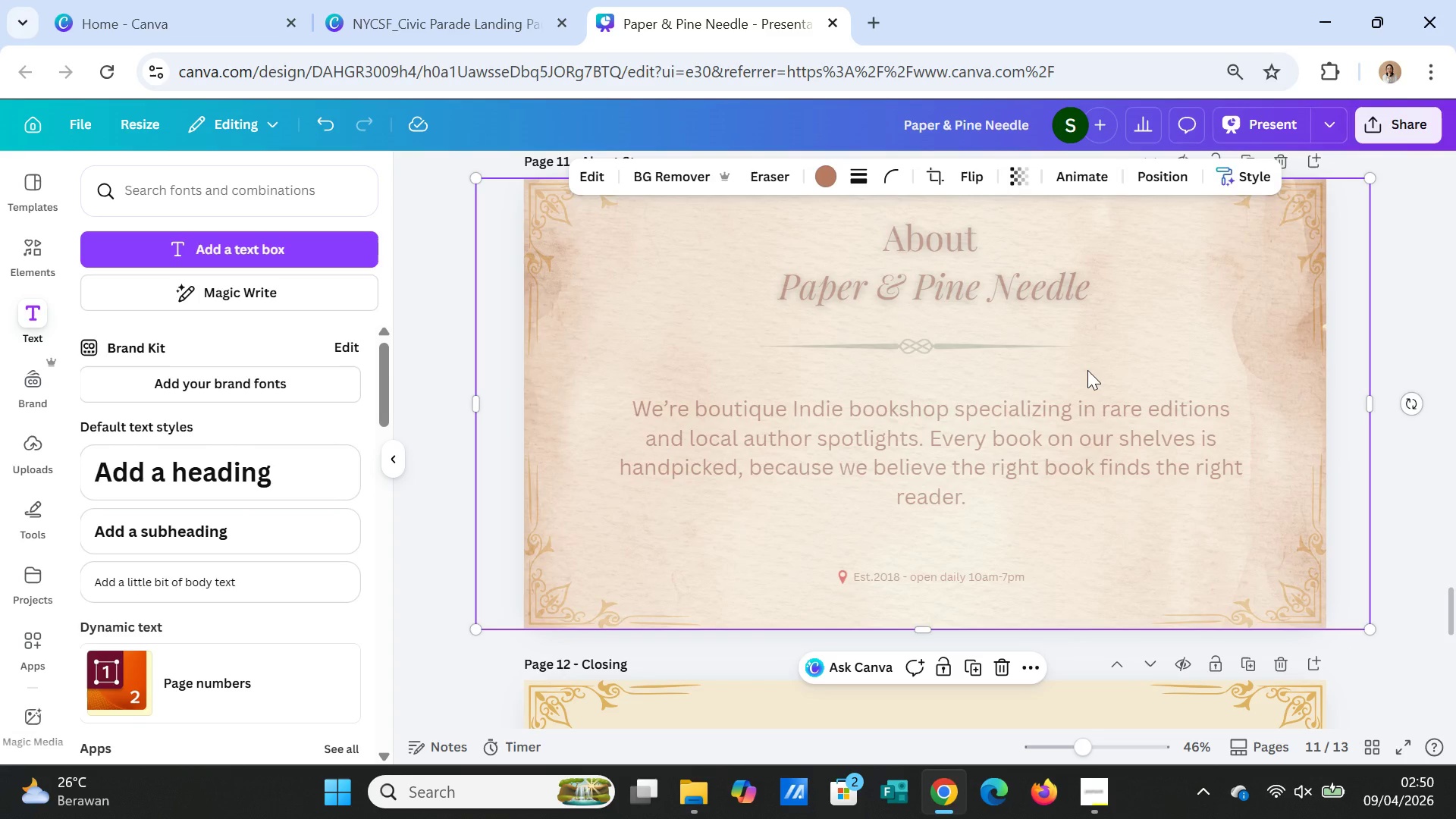 
right_click([1090, 369])
 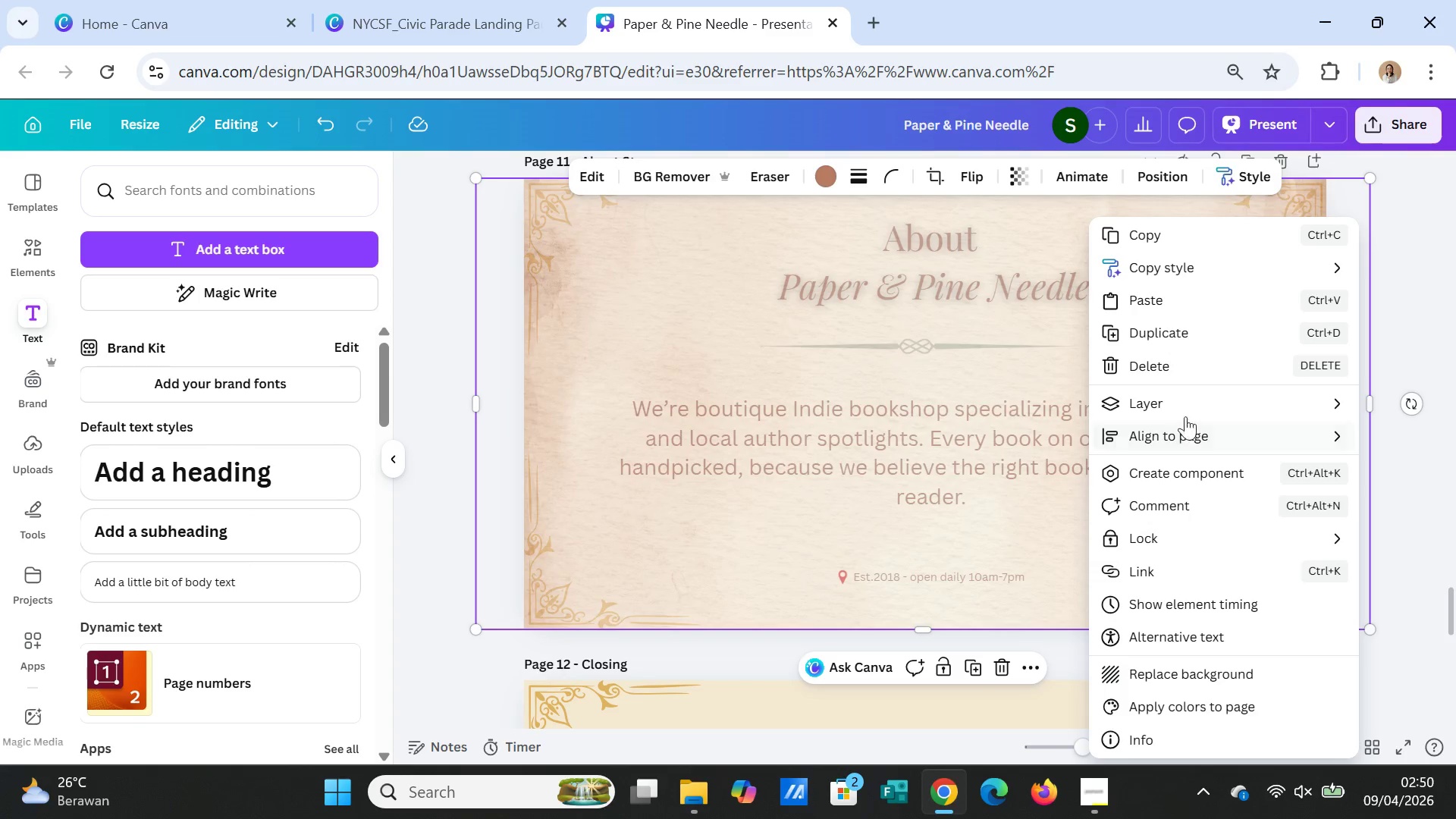 
left_click([1187, 400])
 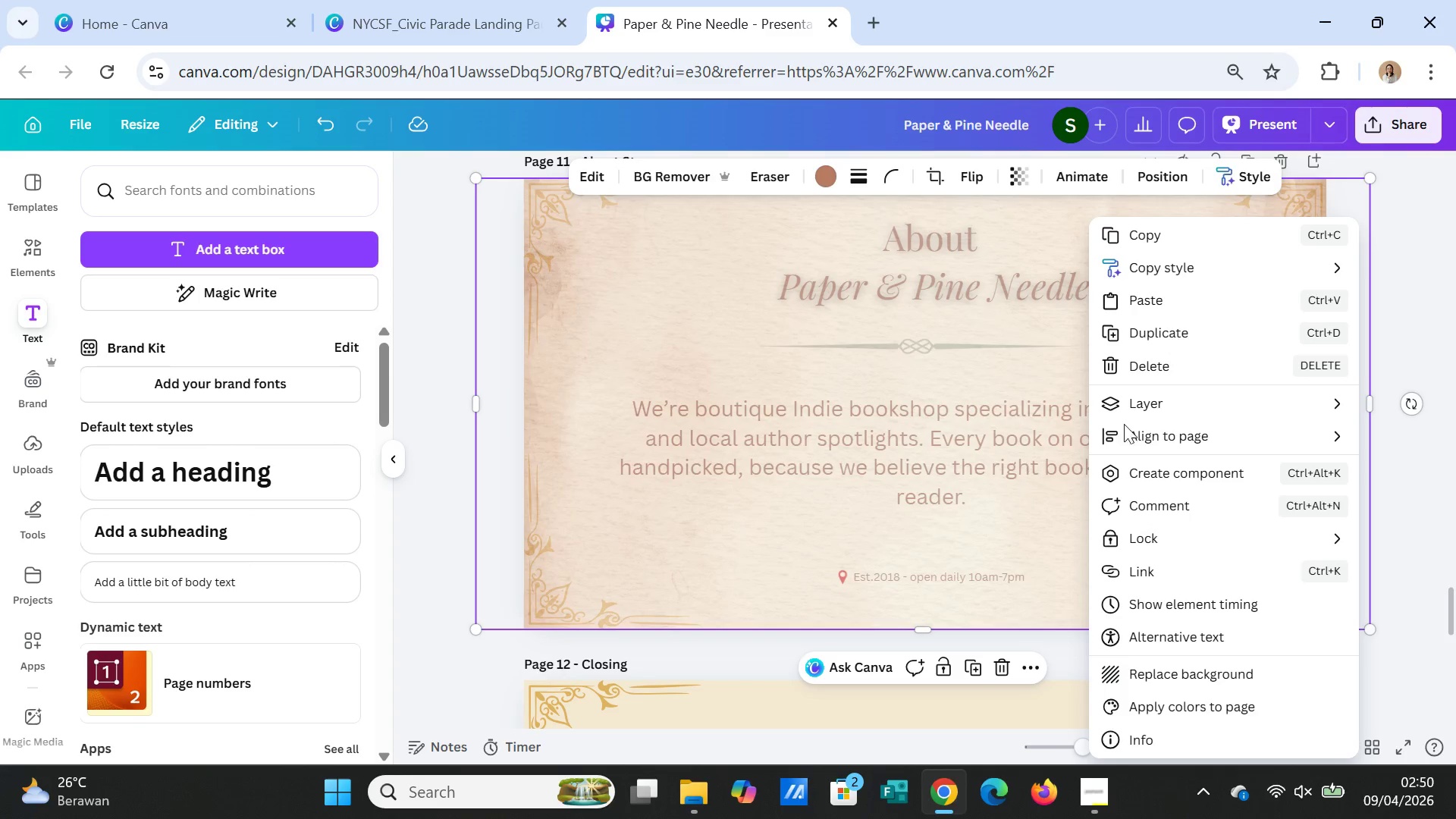 
left_click([1142, 410])
 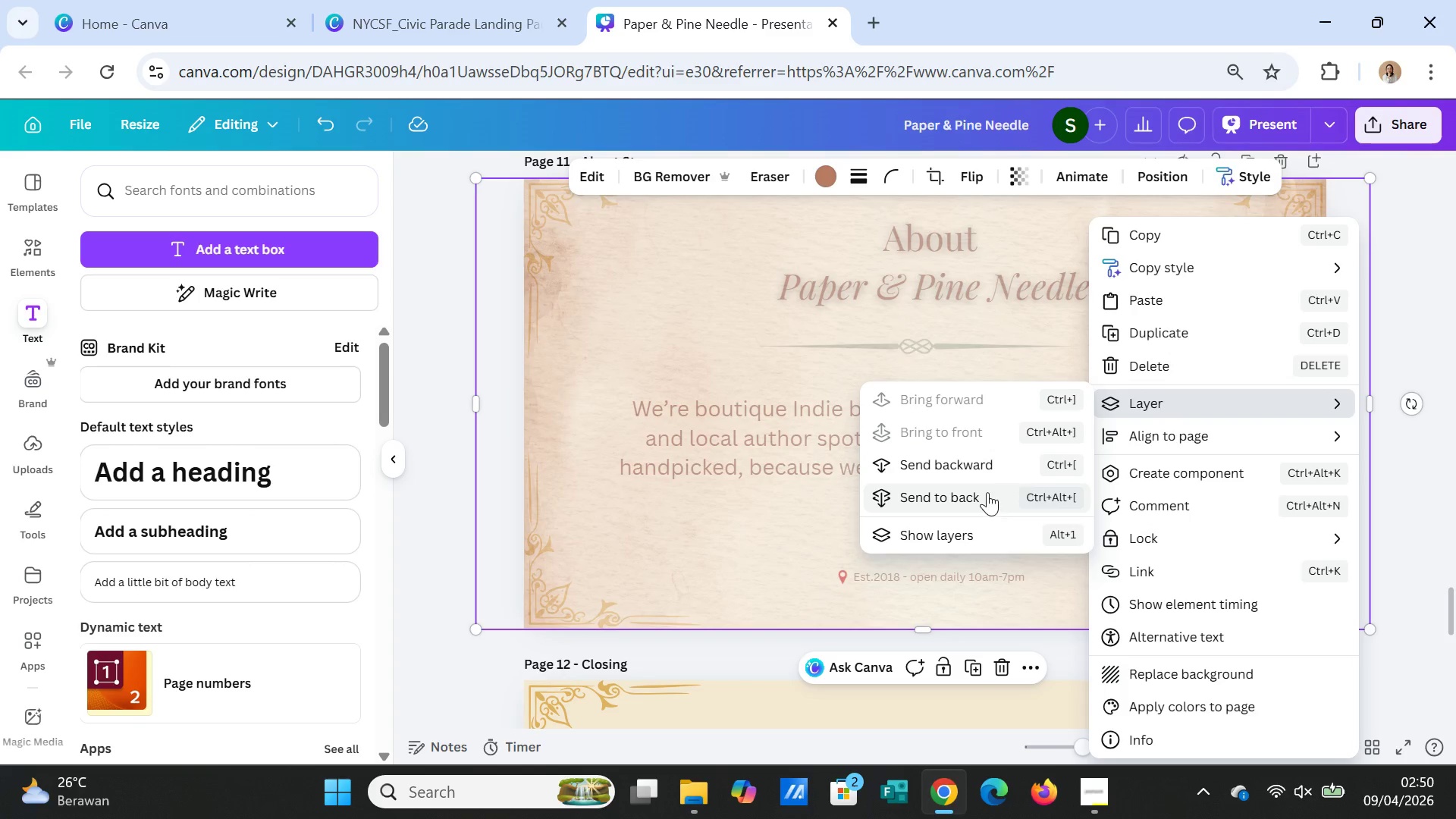 
left_click([987, 491])
 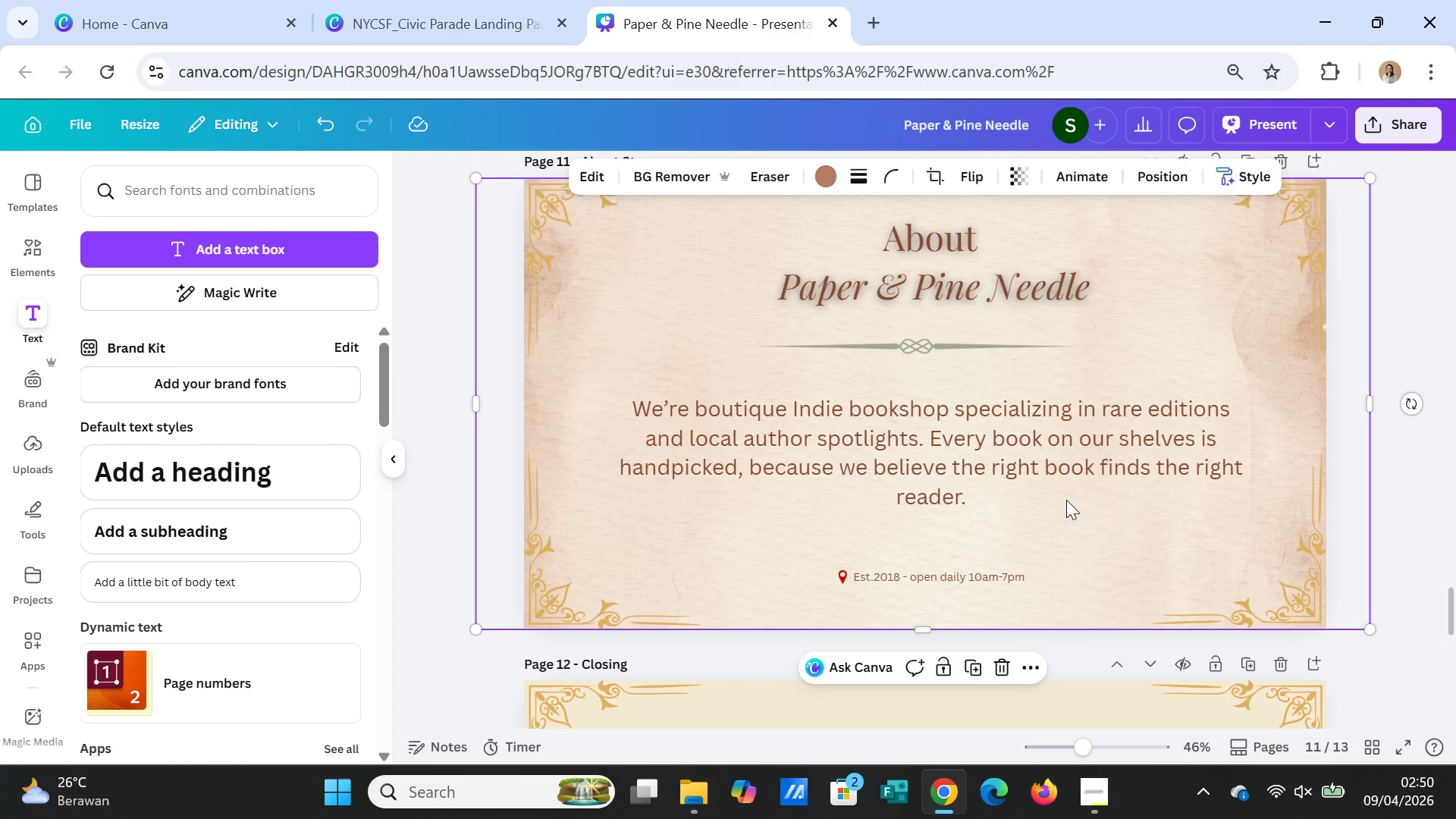 
scroll: coordinate [1075, 508], scroll_direction: down, amount: 5.0
 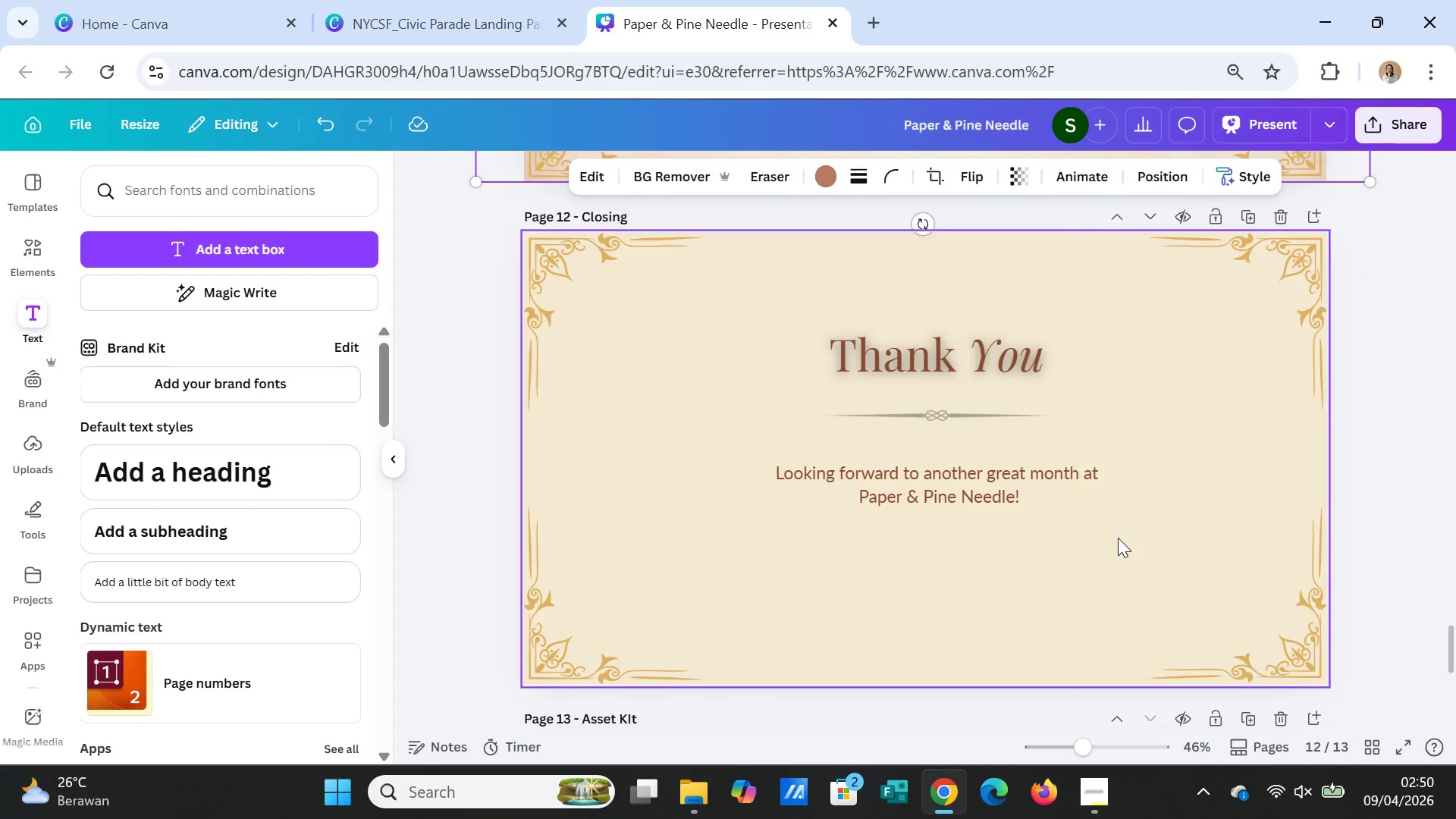 
left_click([1118, 538])
 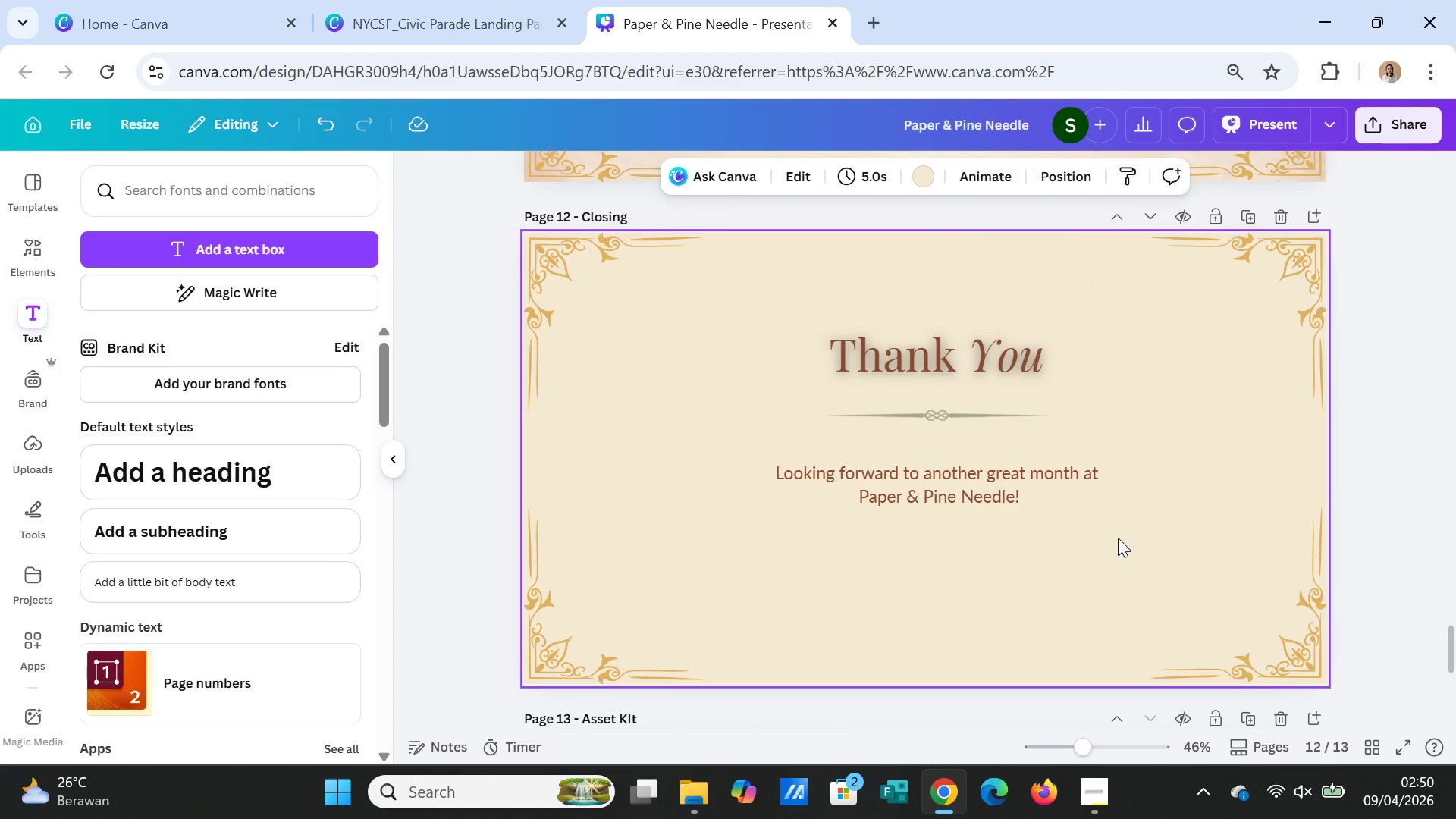 
right_click([1118, 538])
 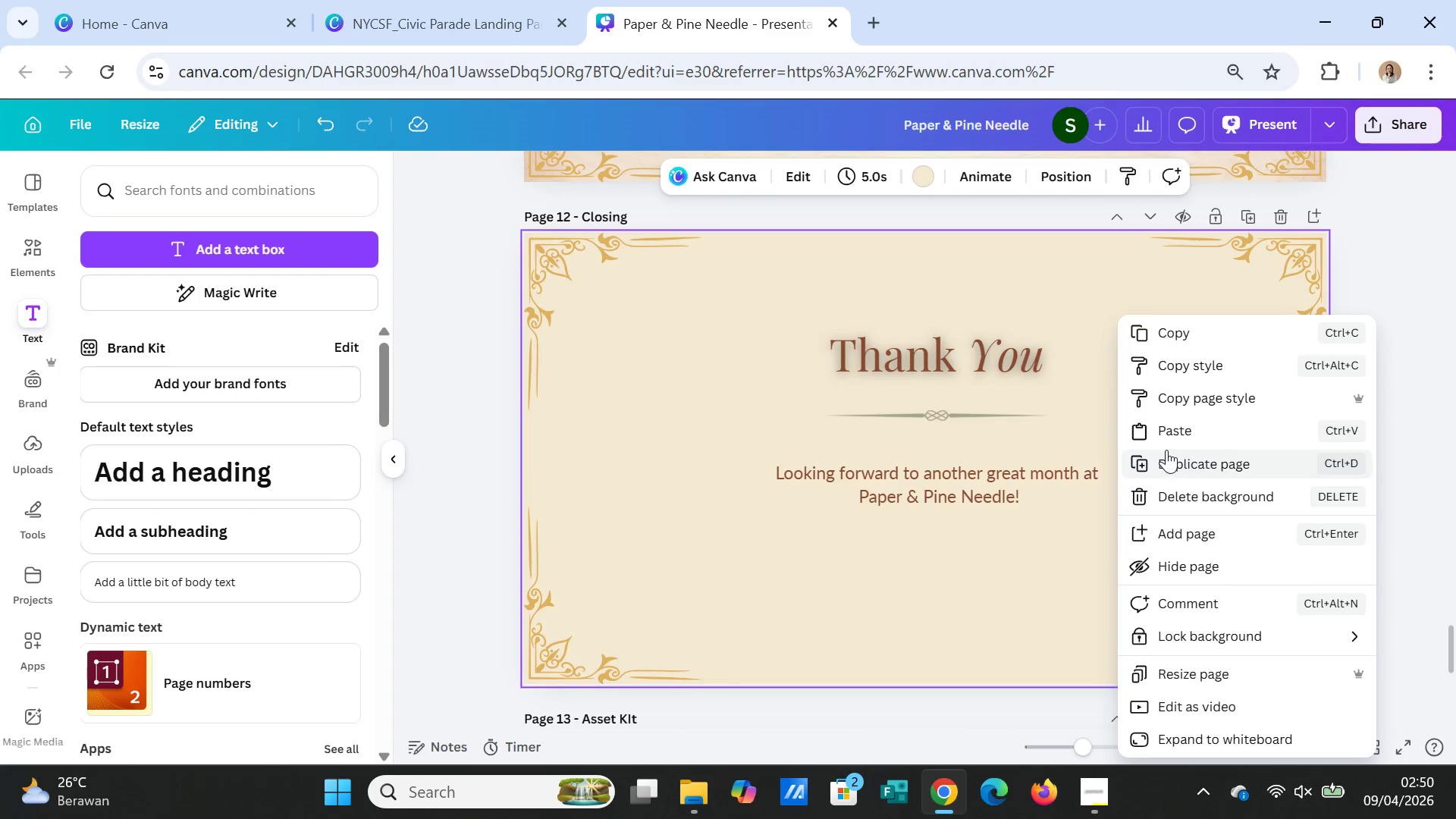 
left_click([1166, 429])
 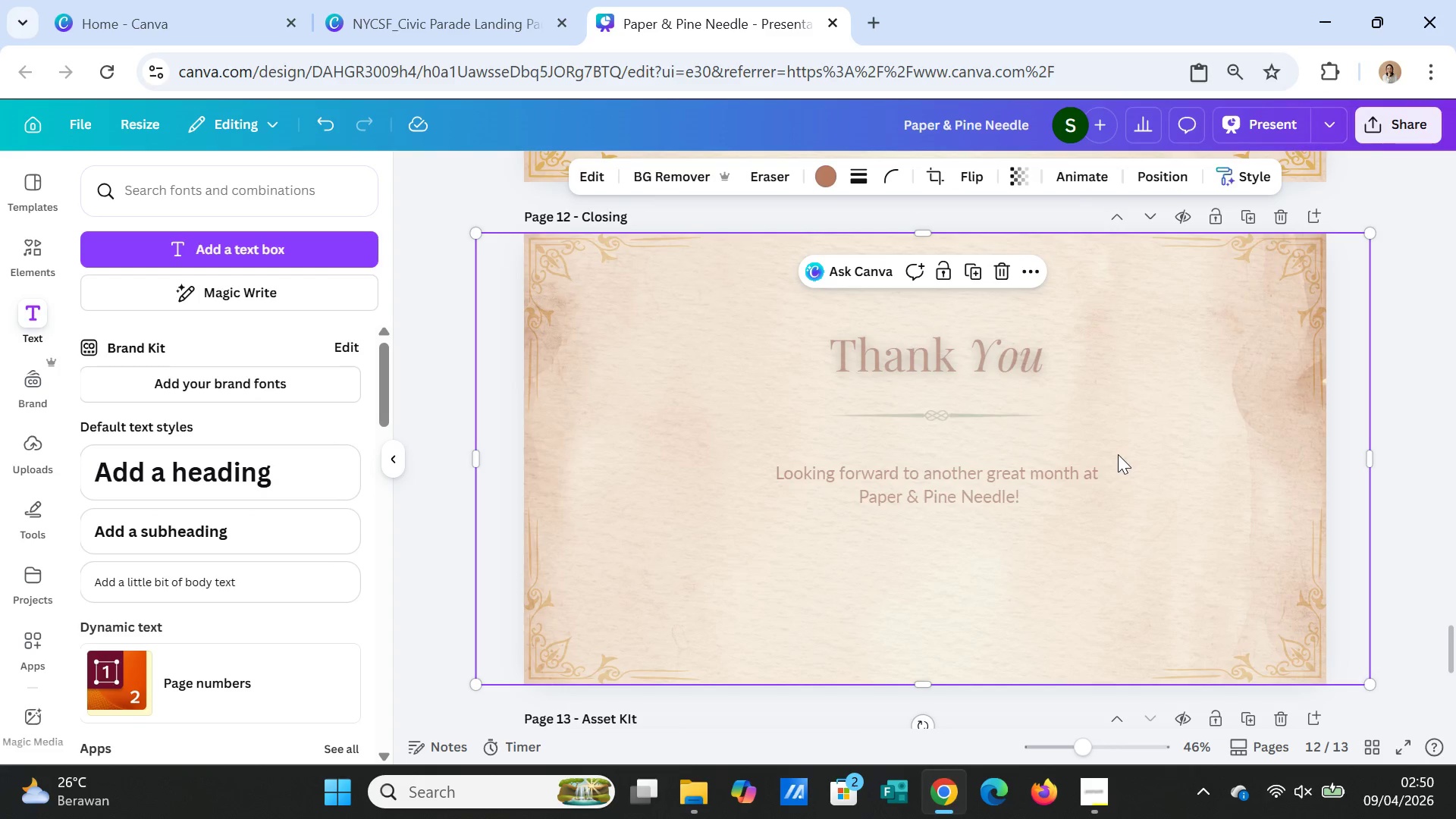 
right_click([1118, 454])
 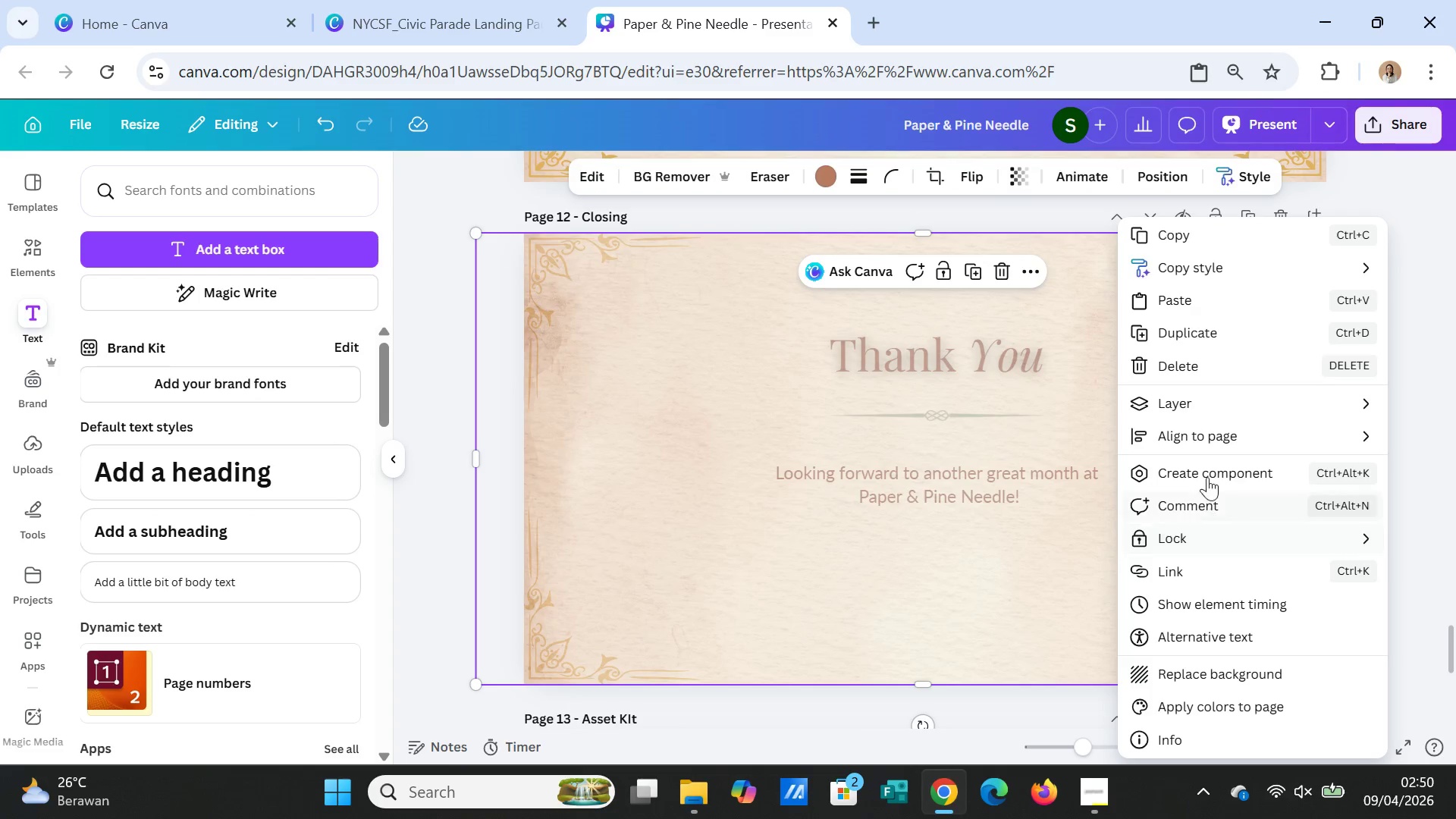 
left_click([1225, 398])
 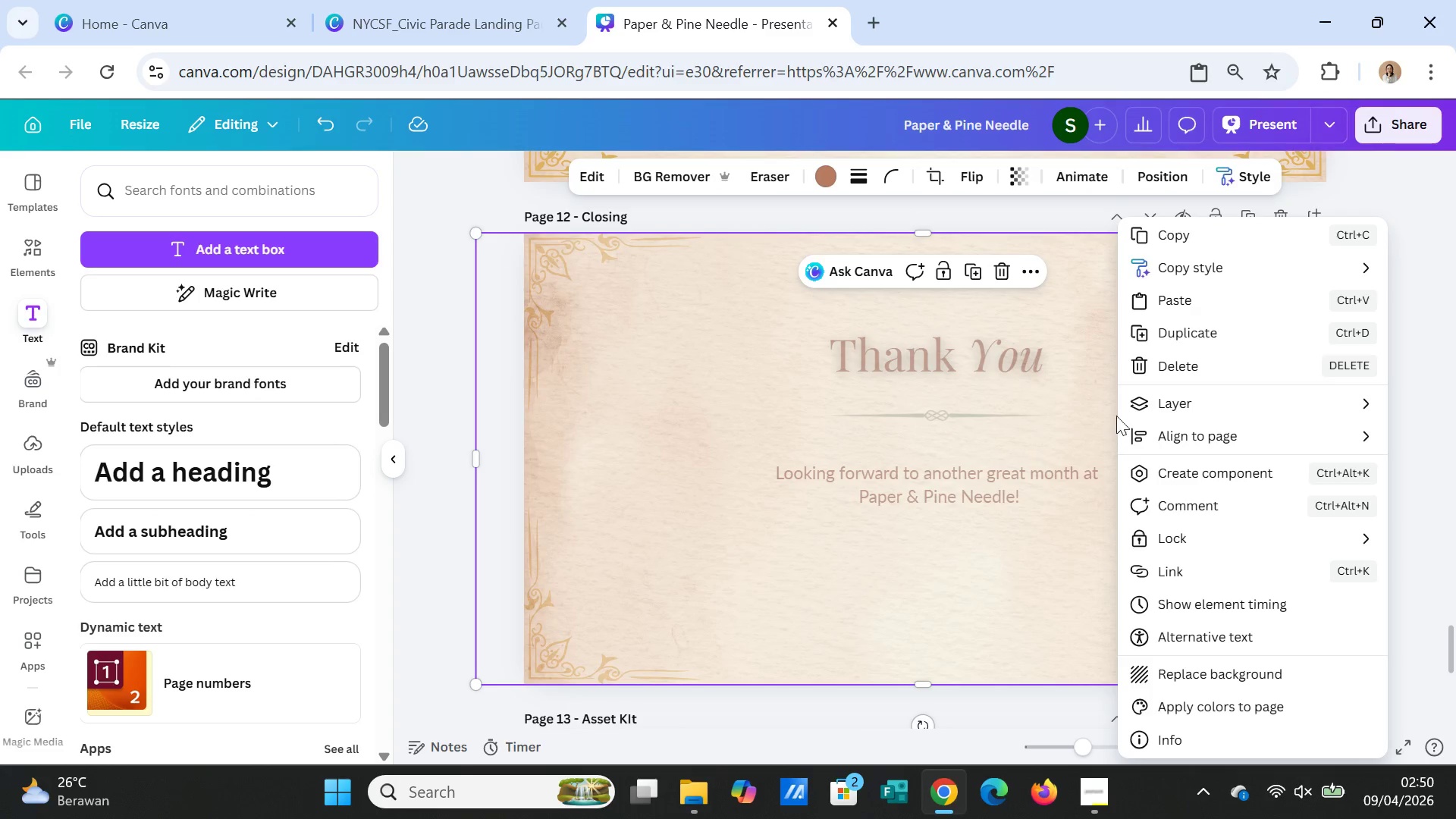 
left_click([1141, 400])
 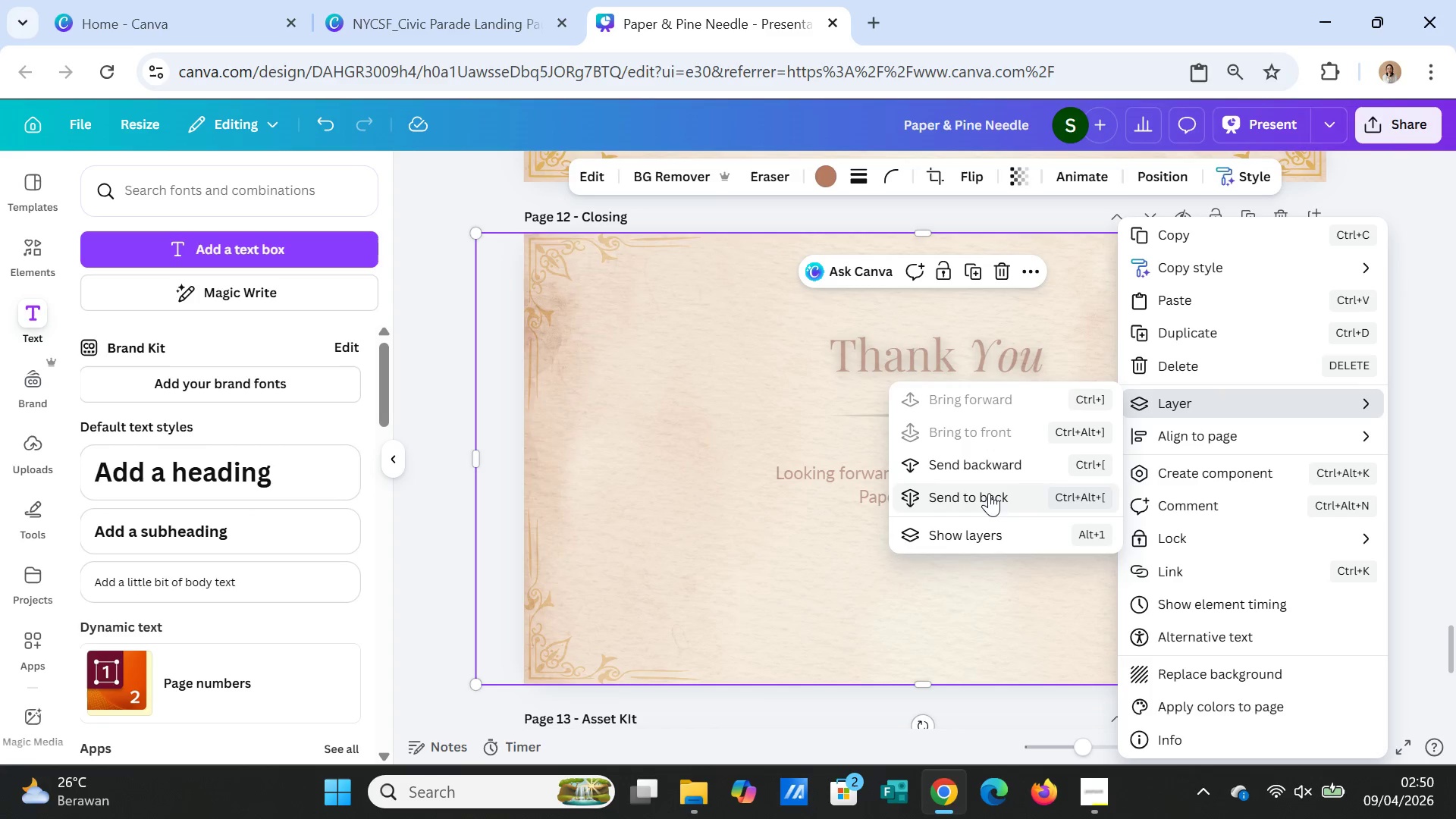 
left_click([989, 493])
 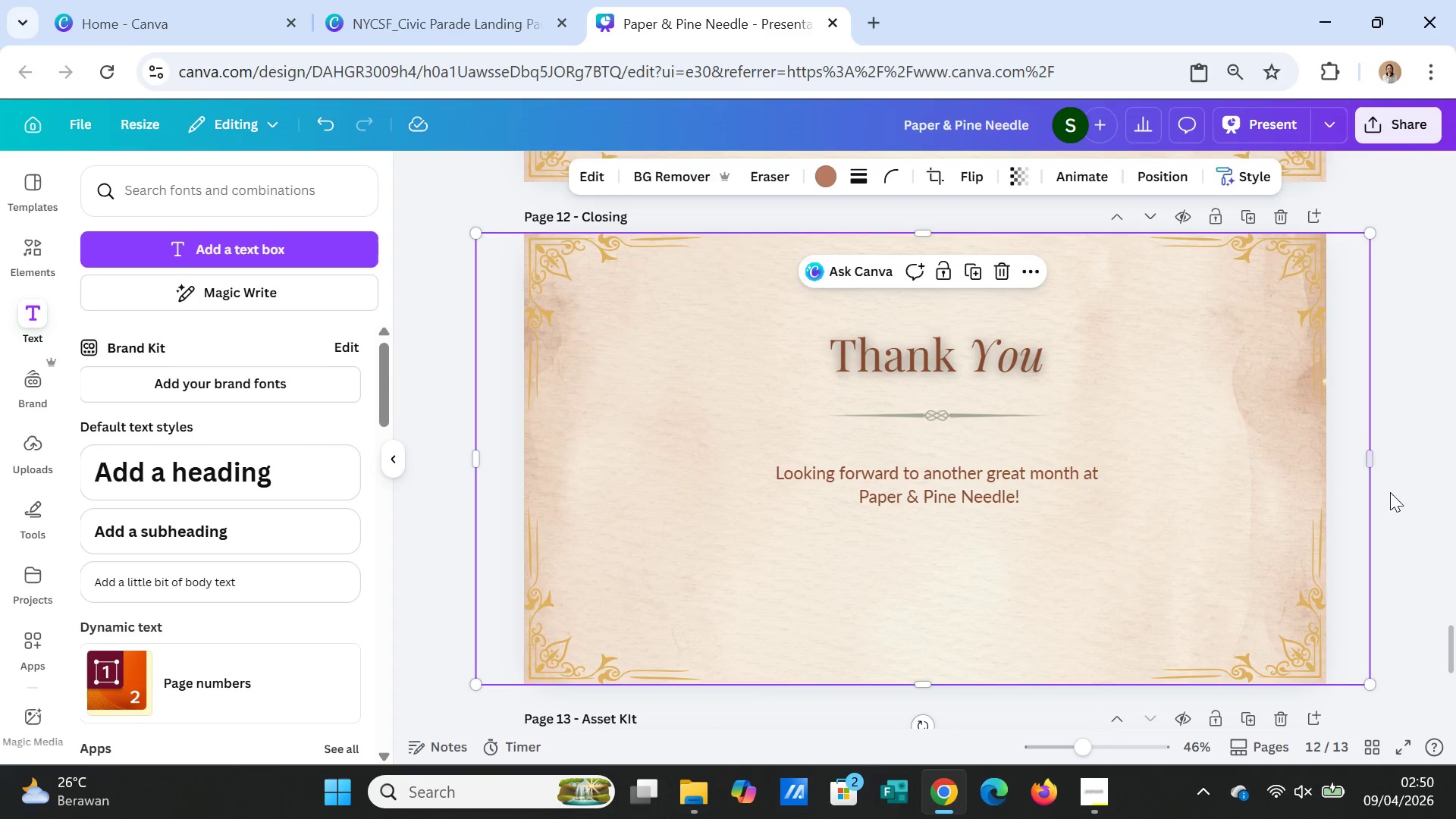 
left_click([1412, 499])
 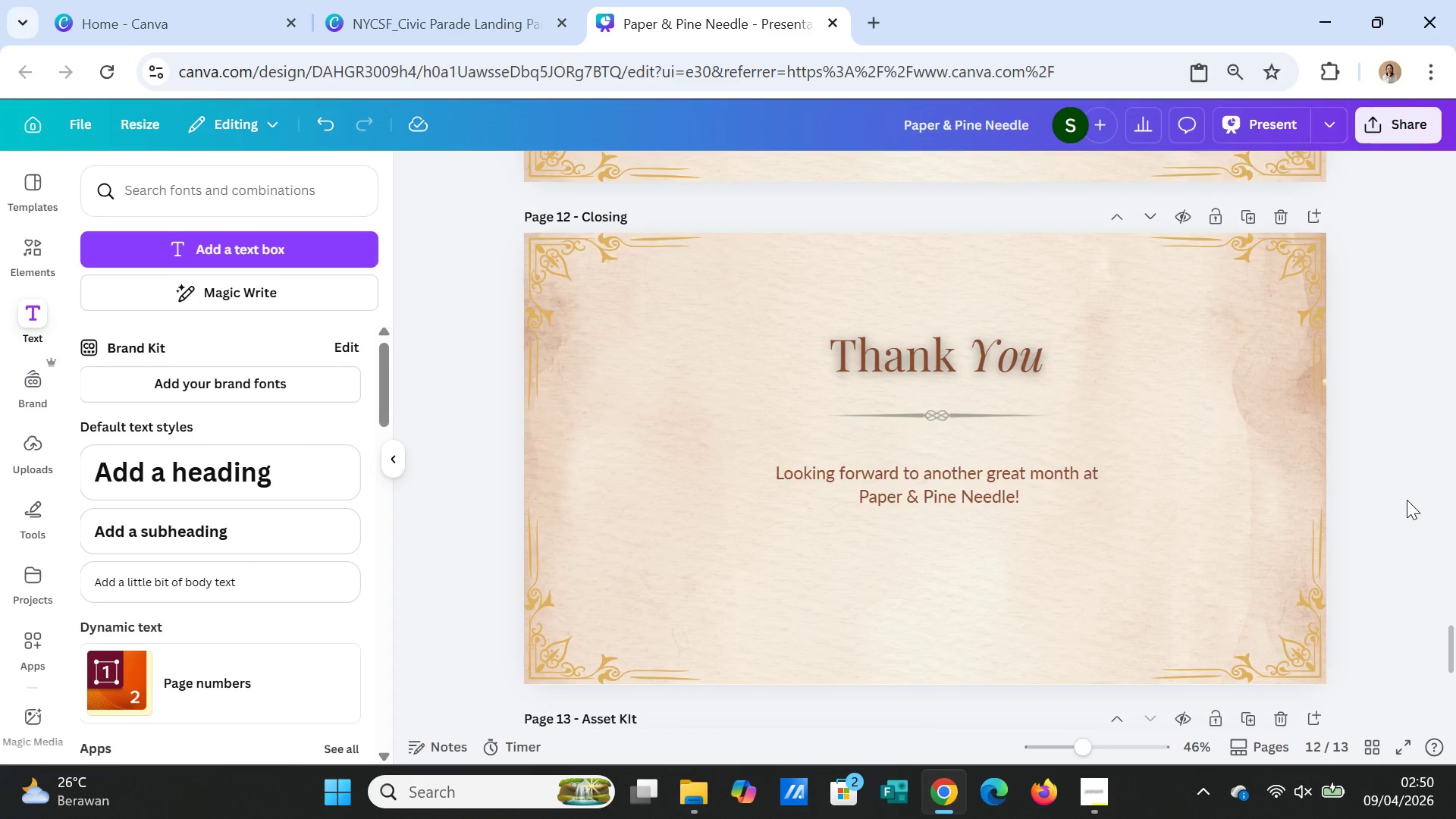 
scroll: coordinate [1398, 504], scroll_direction: down, amount: 5.0
 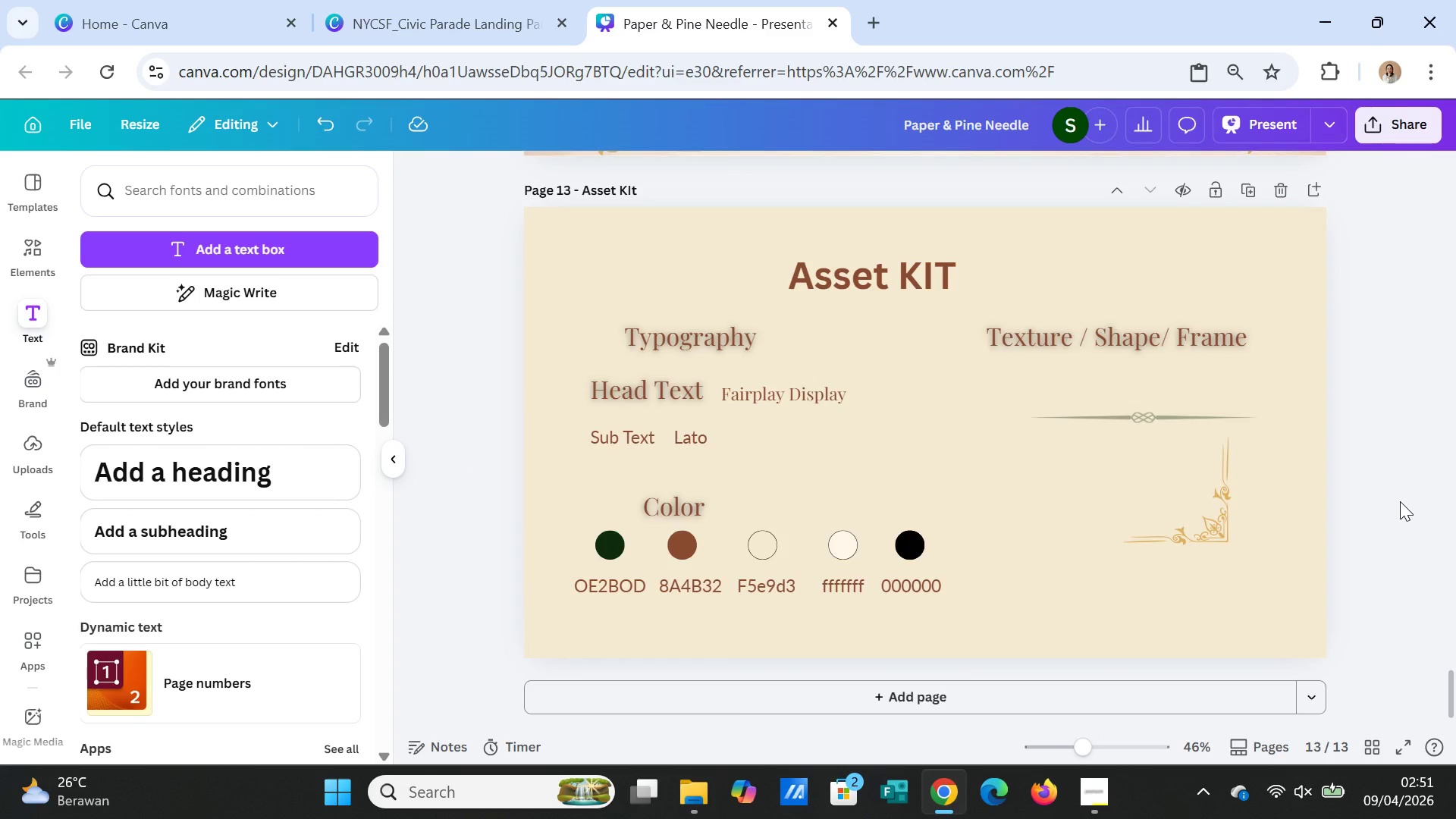 
scroll: coordinate [1404, 497], scroll_direction: up, amount: 2.0
 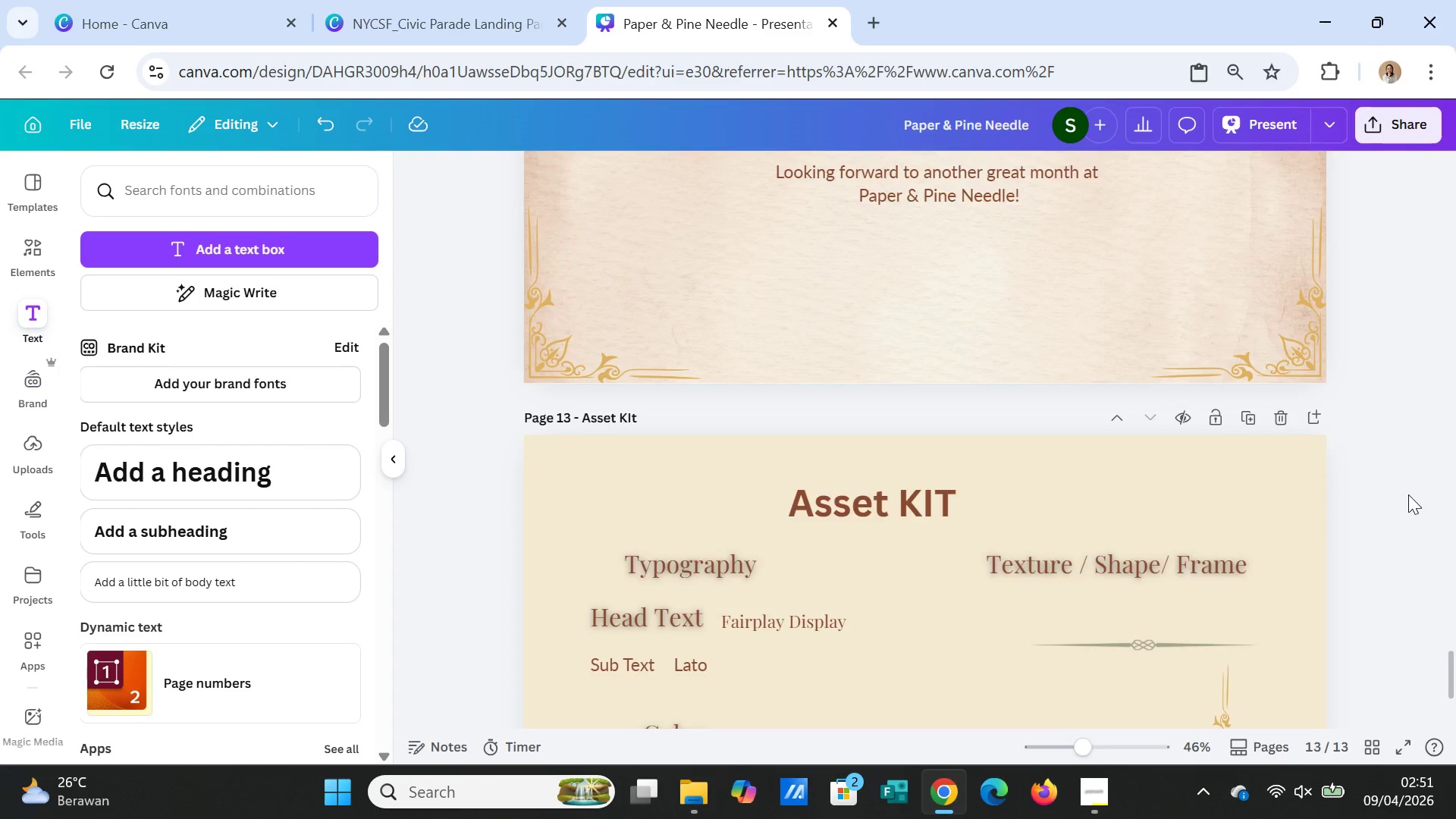 
scroll: coordinate [1408, 494], scroll_direction: down, amount: 3.0
 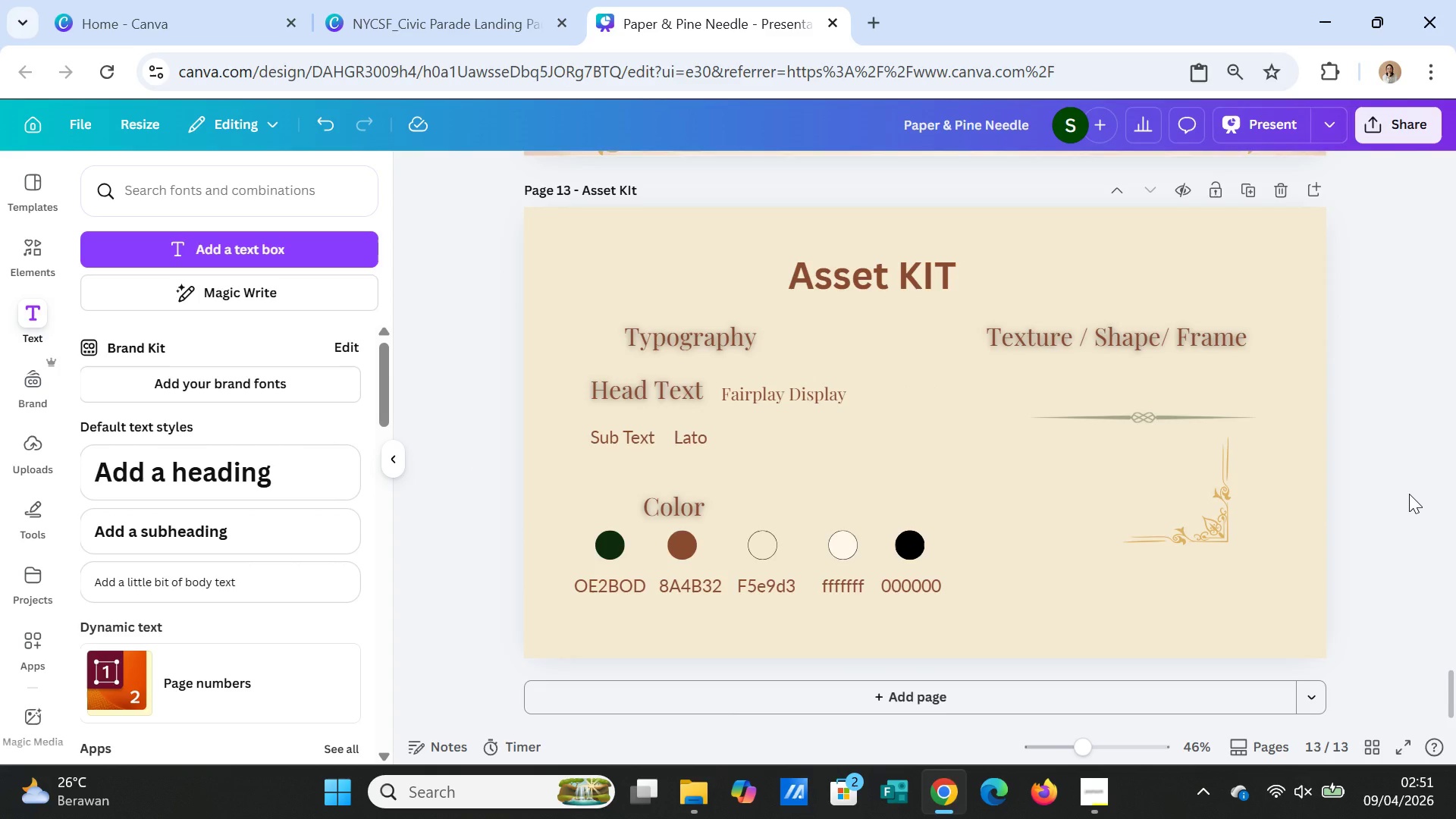 
scroll: coordinate [1417, 490], scroll_direction: up, amount: 30.0
 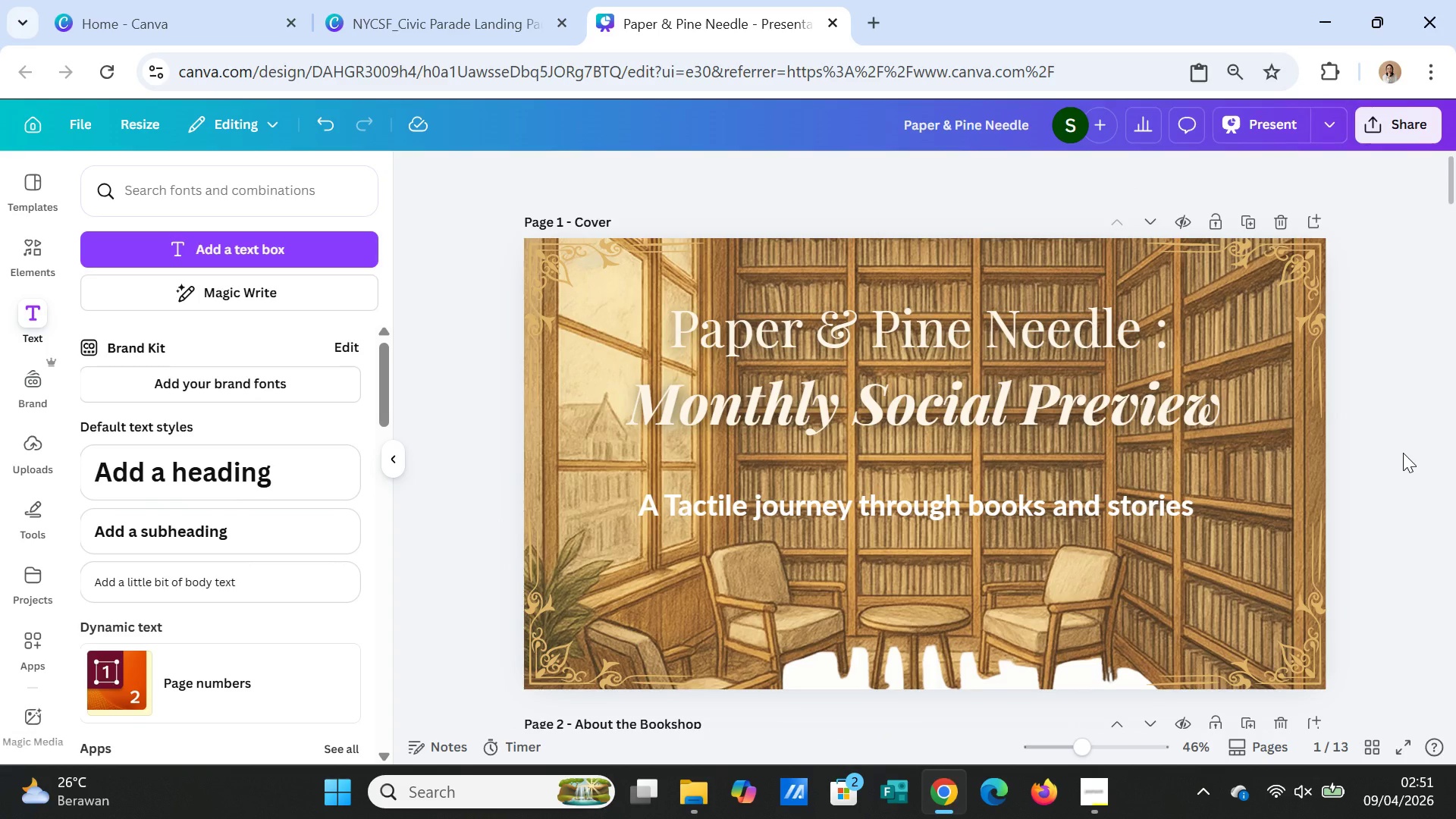 
left_click([1403, 453])
 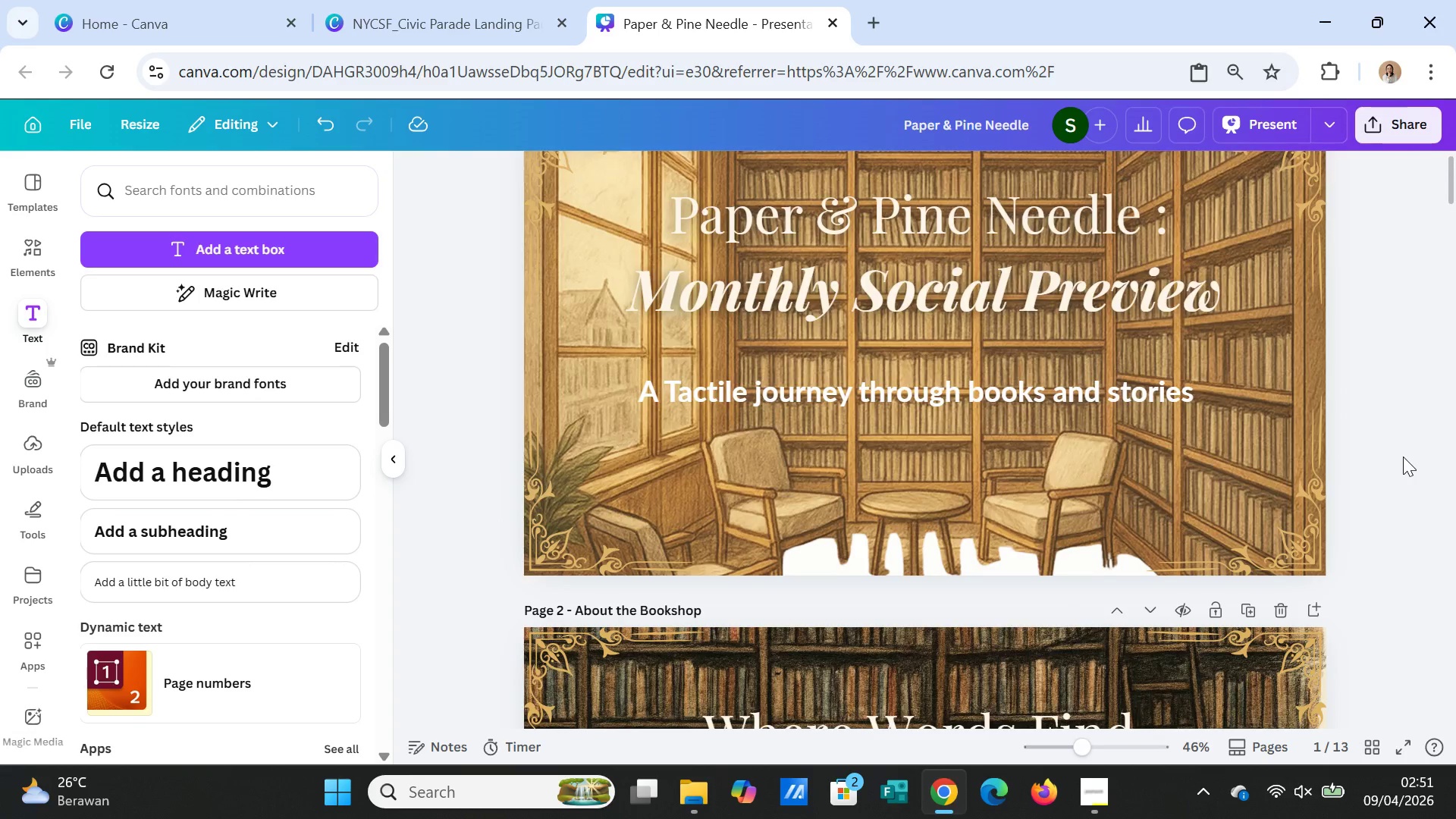 
scroll: coordinate [1402, 457], scroll_direction: down, amount: 4.0
 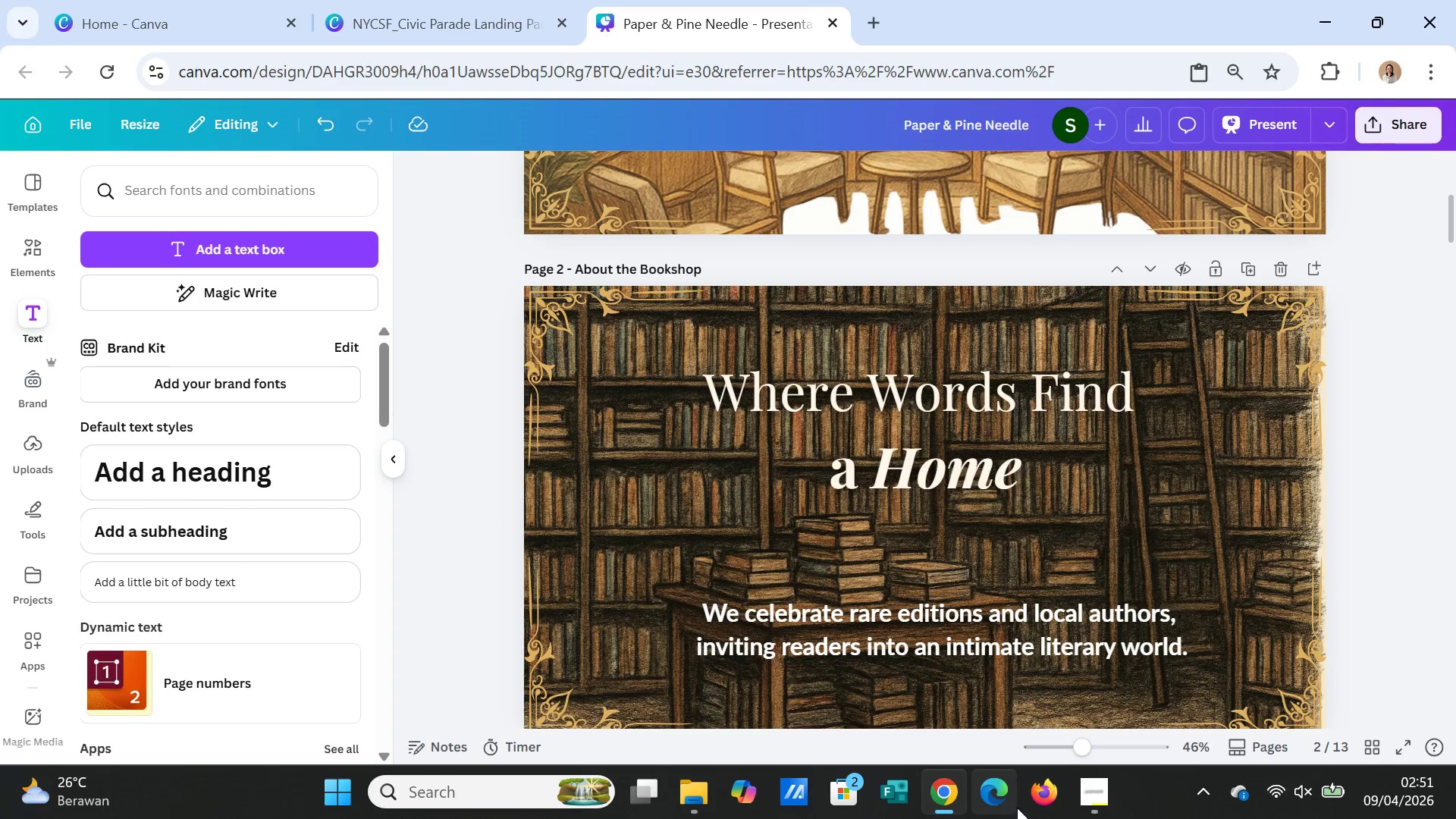 
left_click([1101, 798])